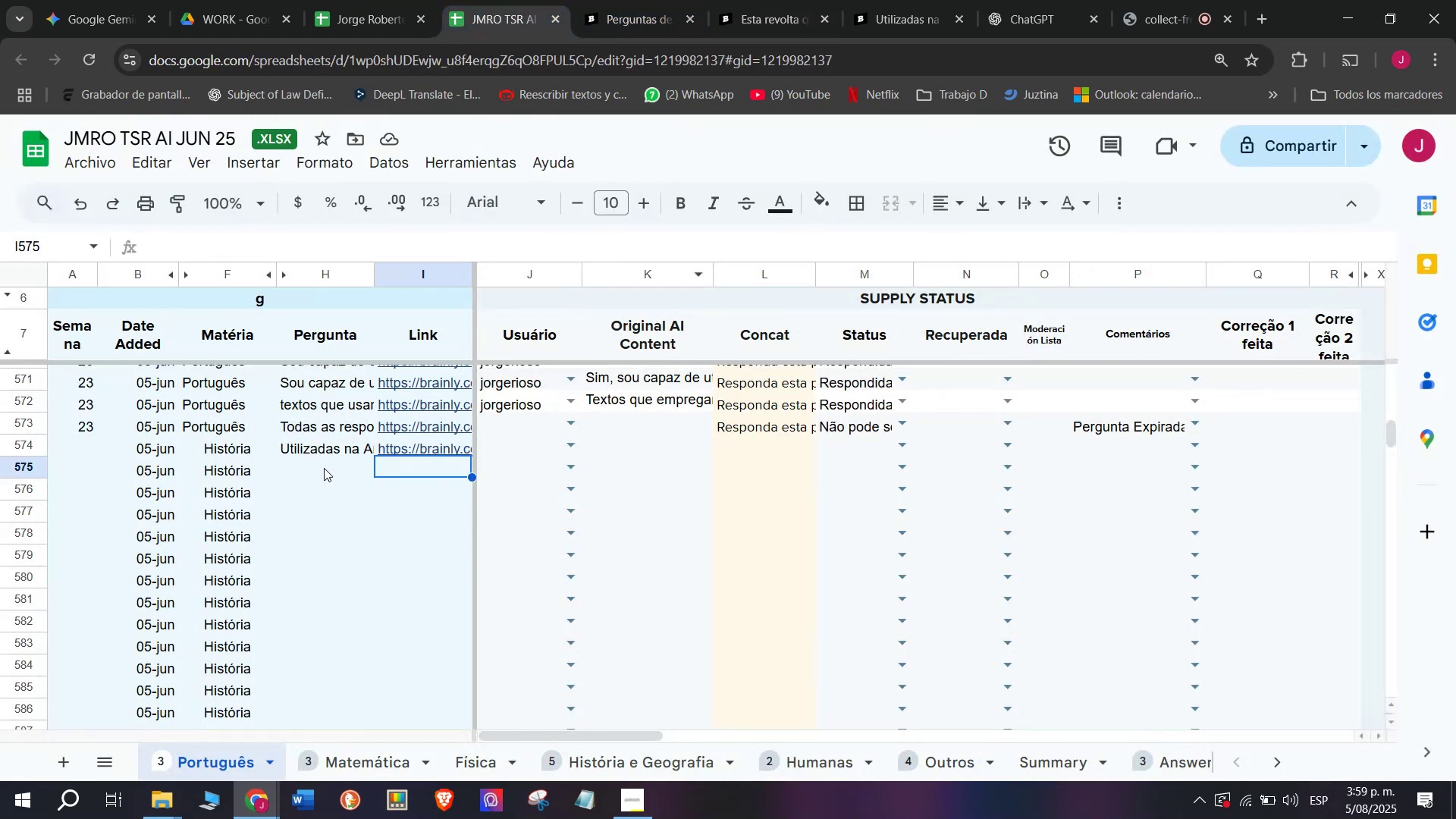 
double_click([324, 468])
 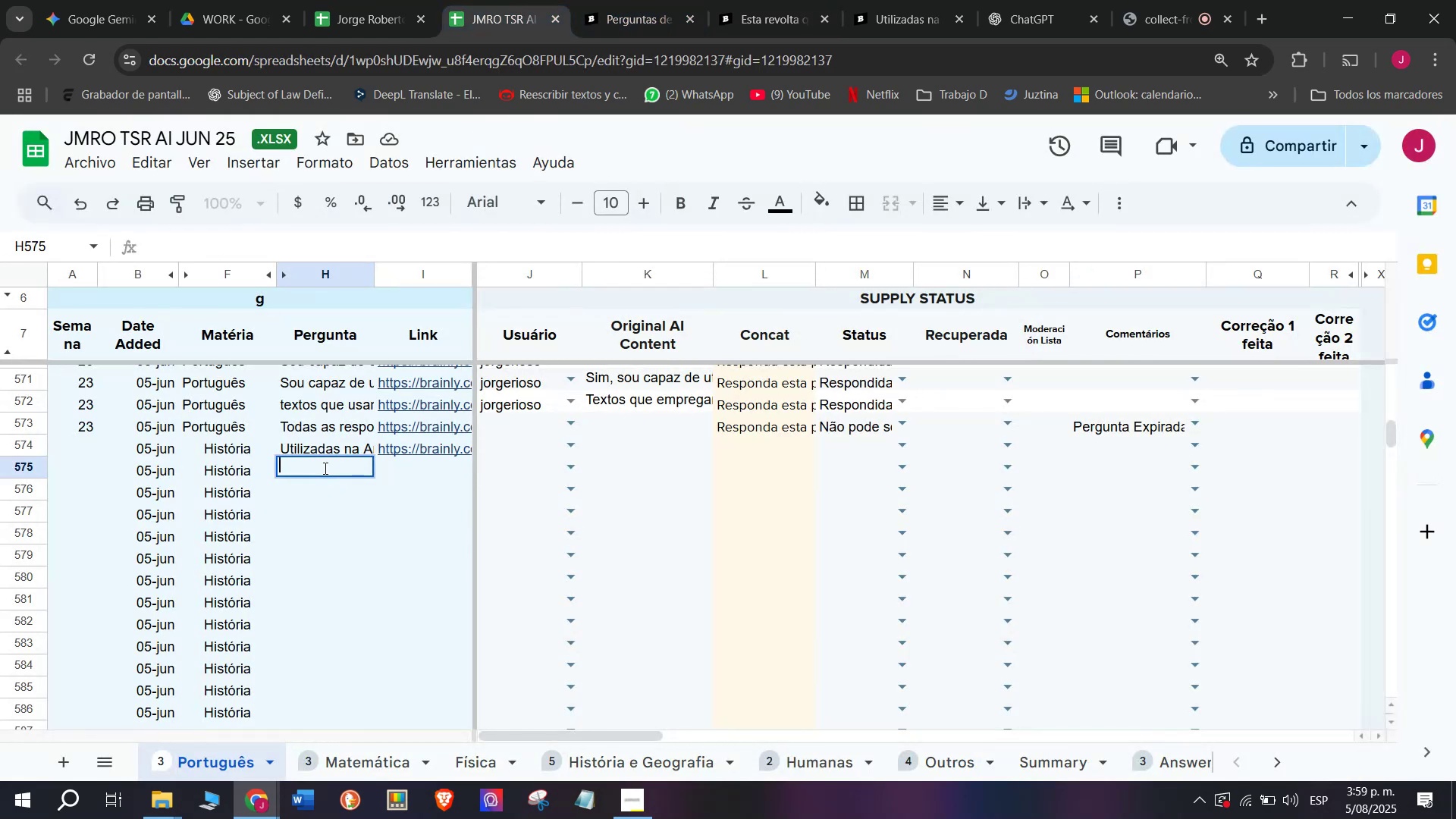 
right_click([324, 468])
 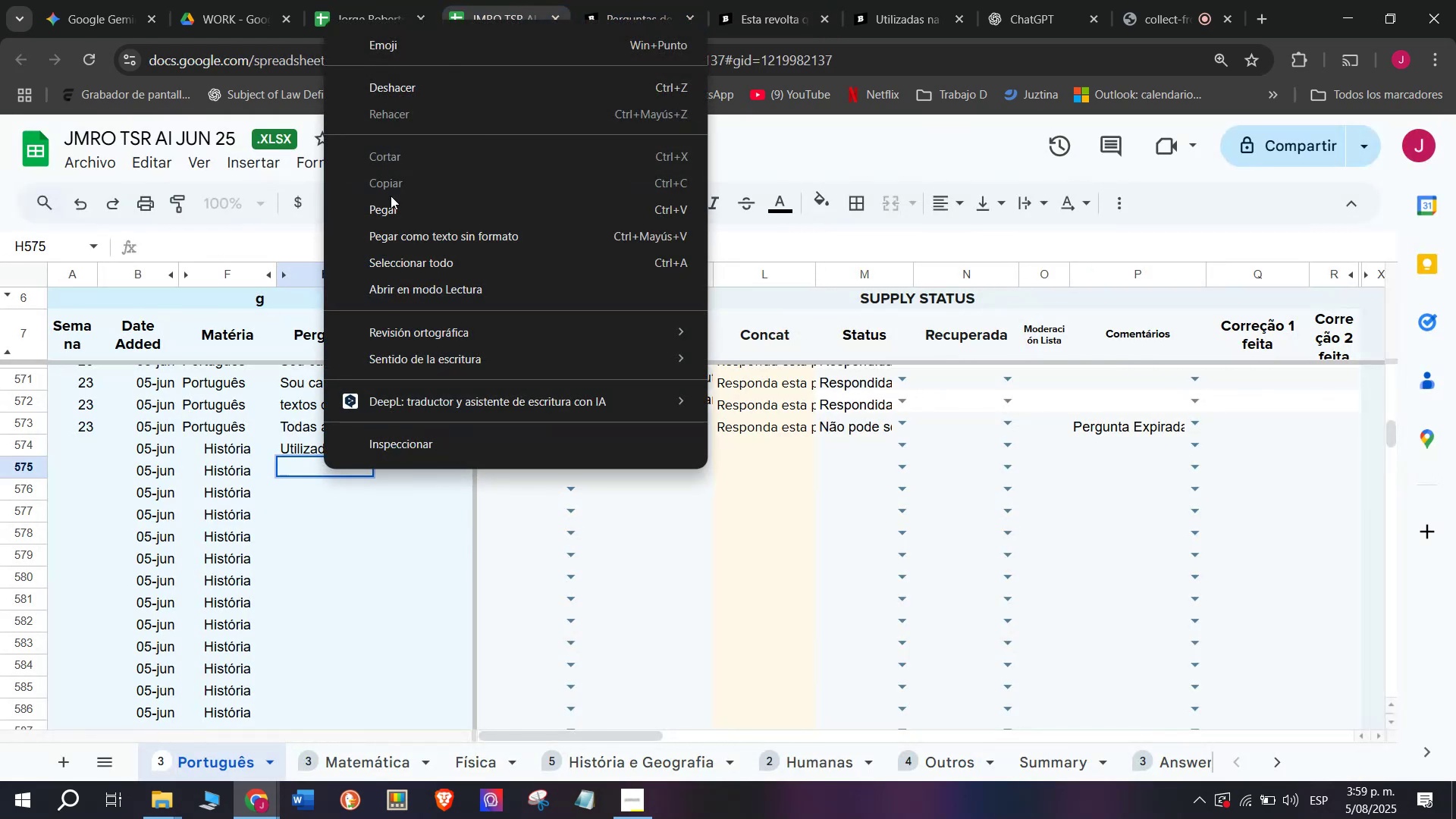 
left_click([391, 203])
 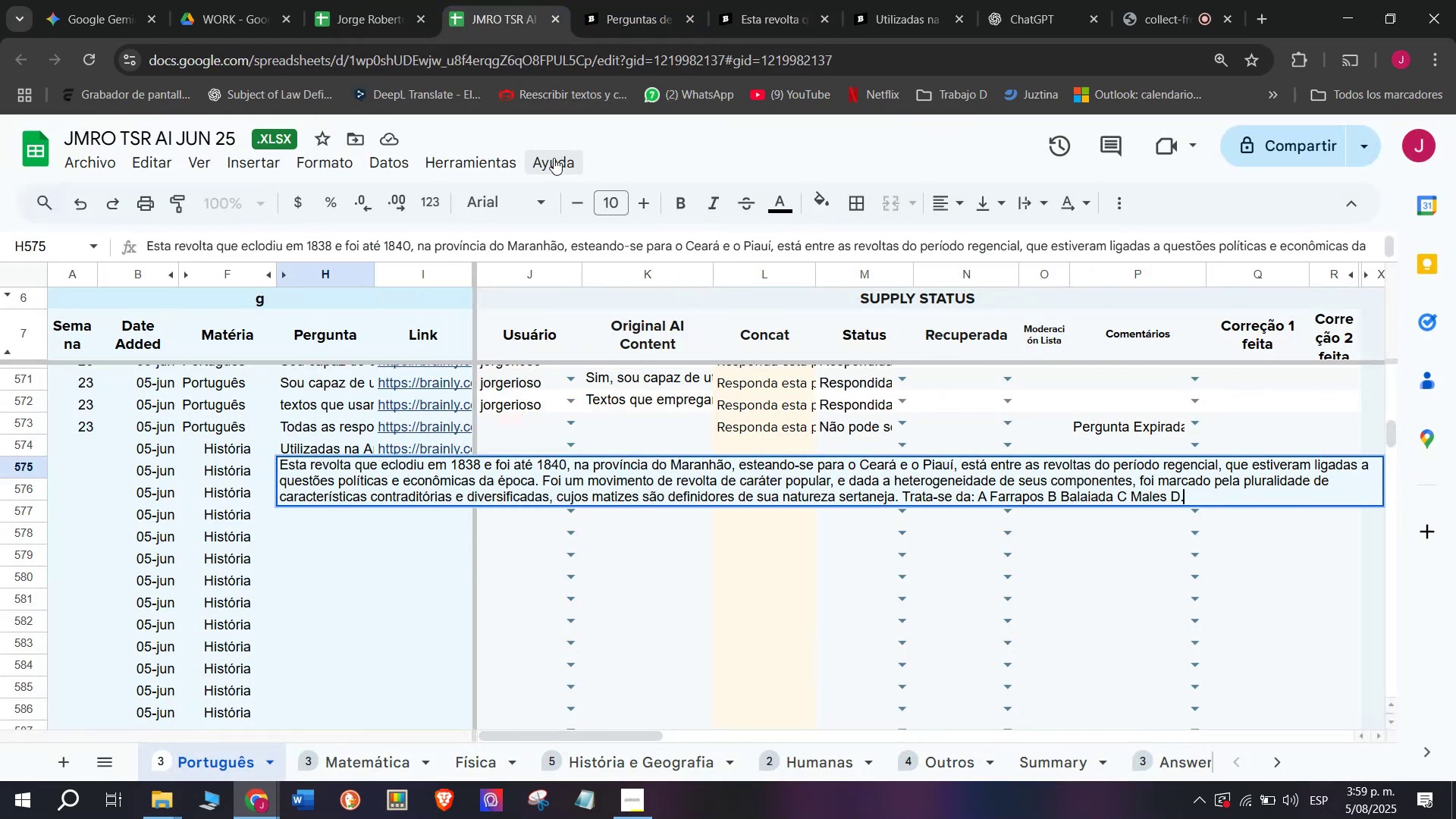 
key(Enter)
 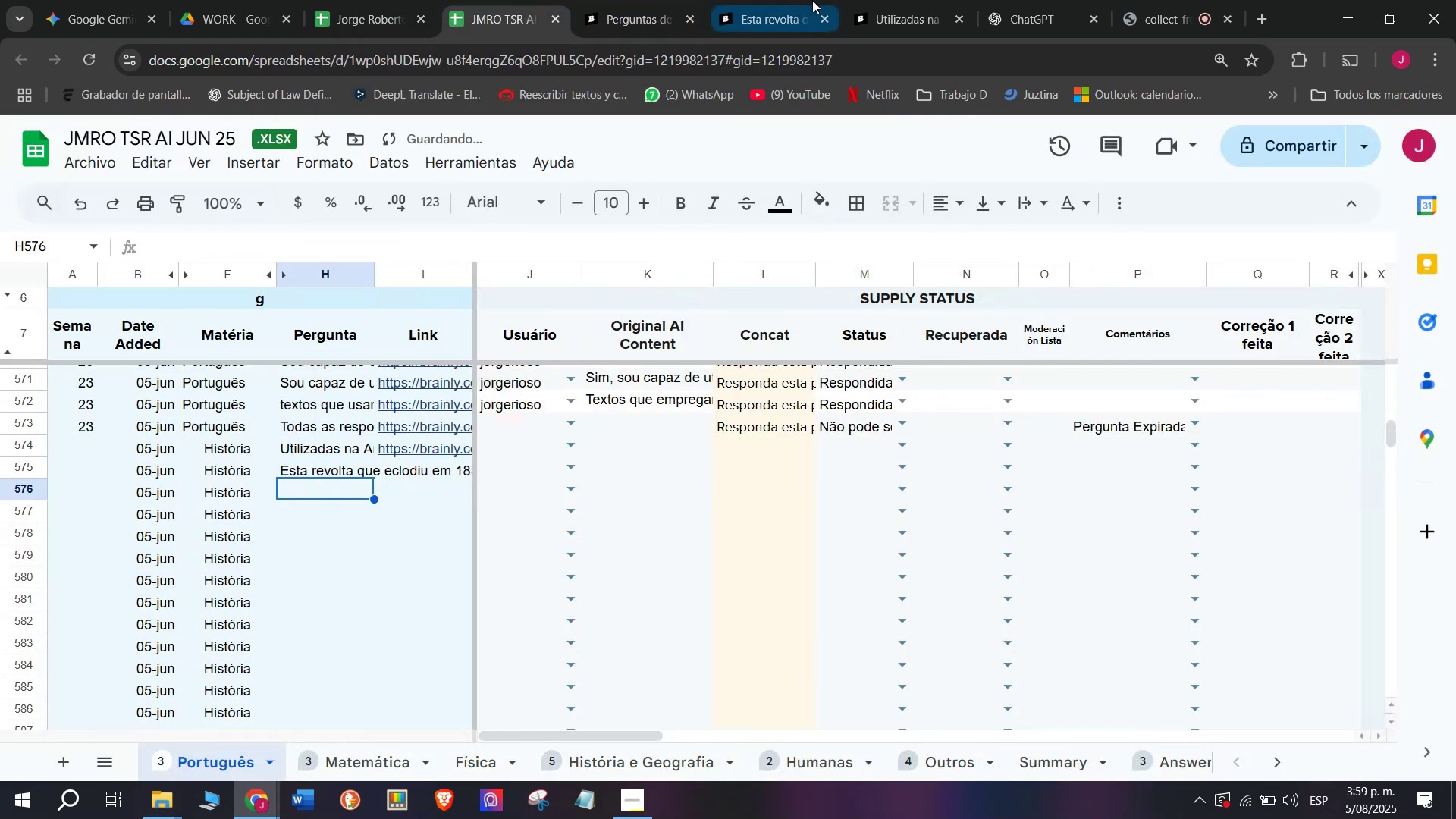 
left_click([789, 0])
 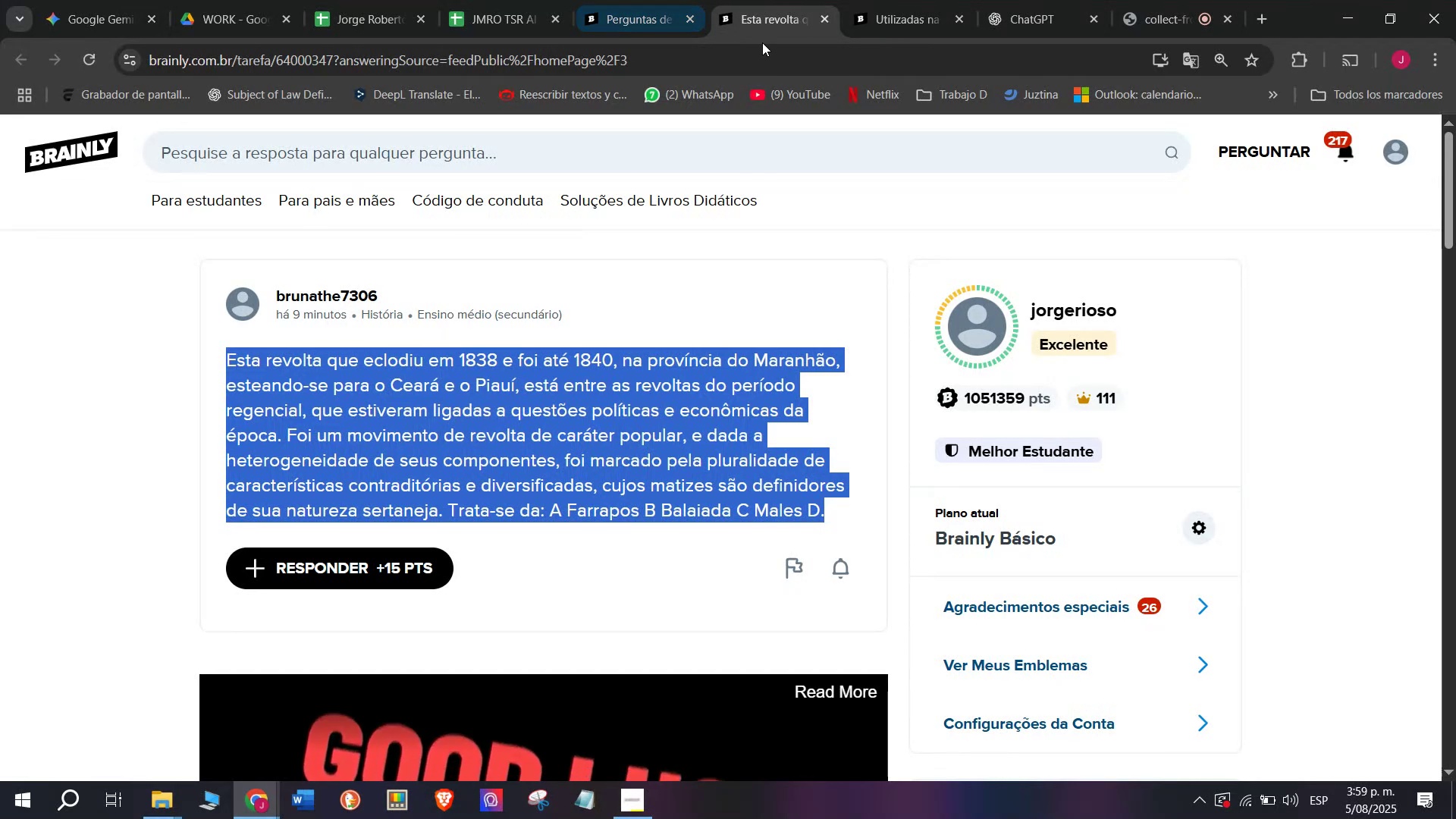 
double_click([589, 49])
 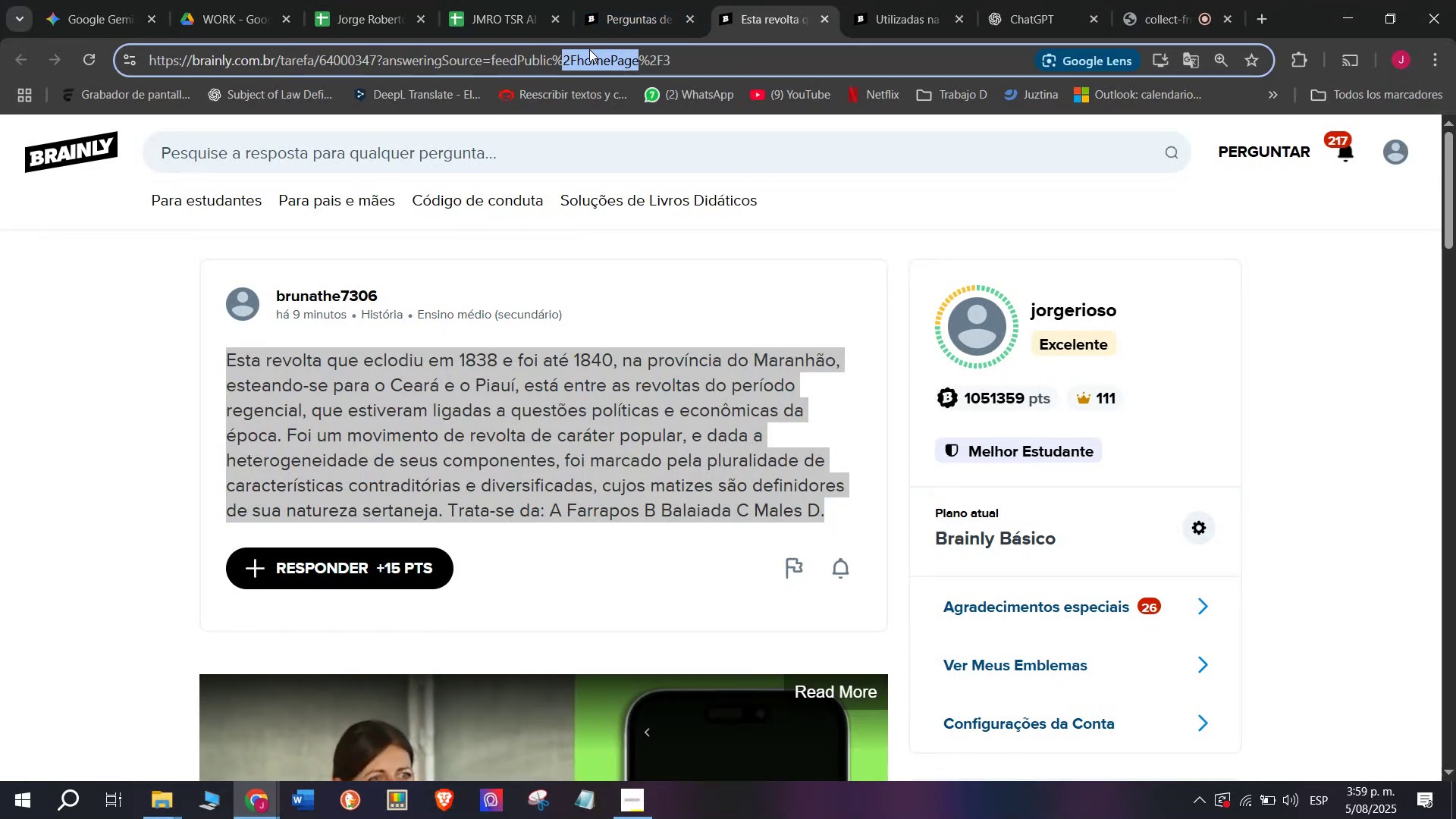 
right_click([589, 49])
 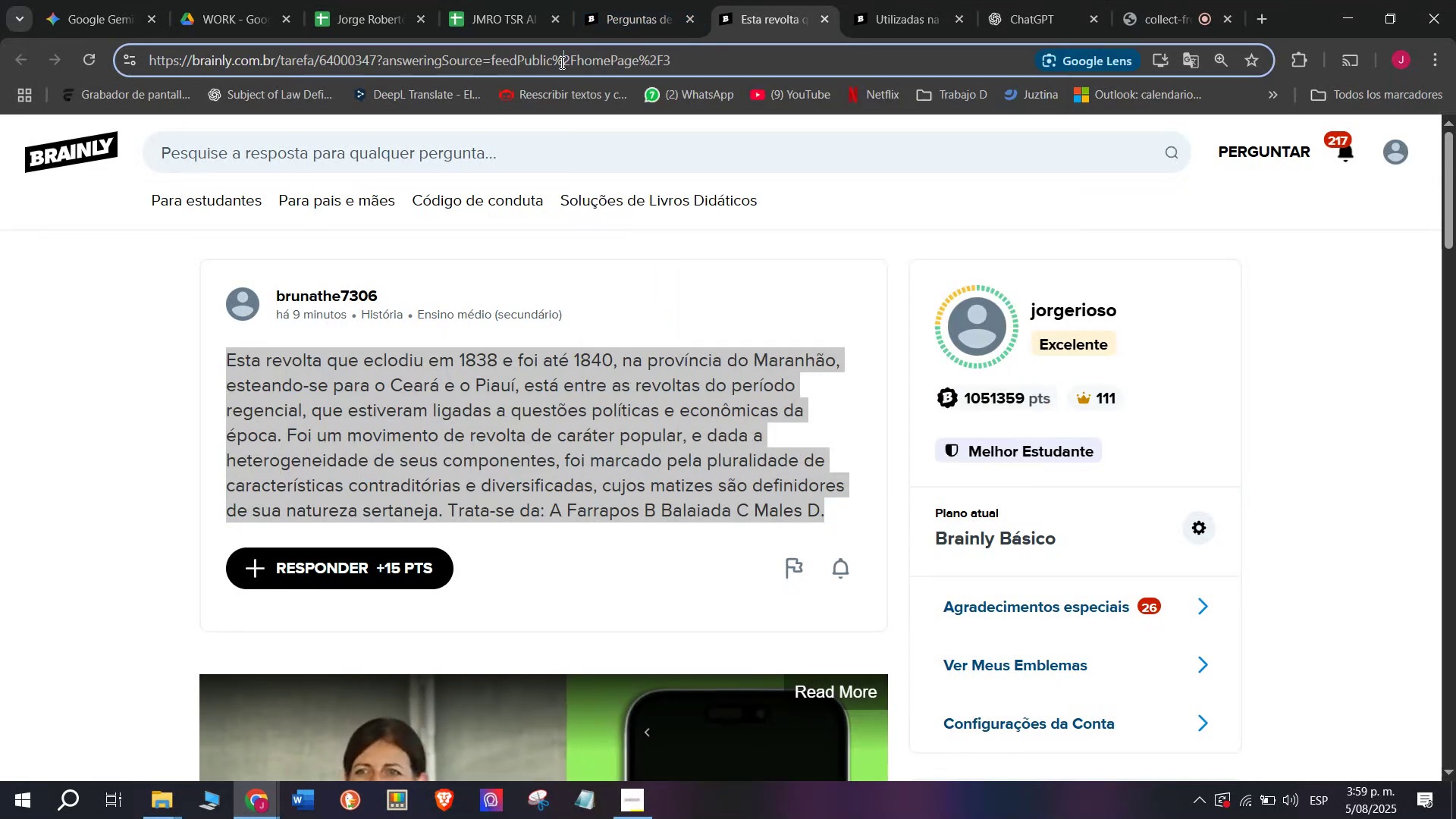 
double_click([560, 62])
 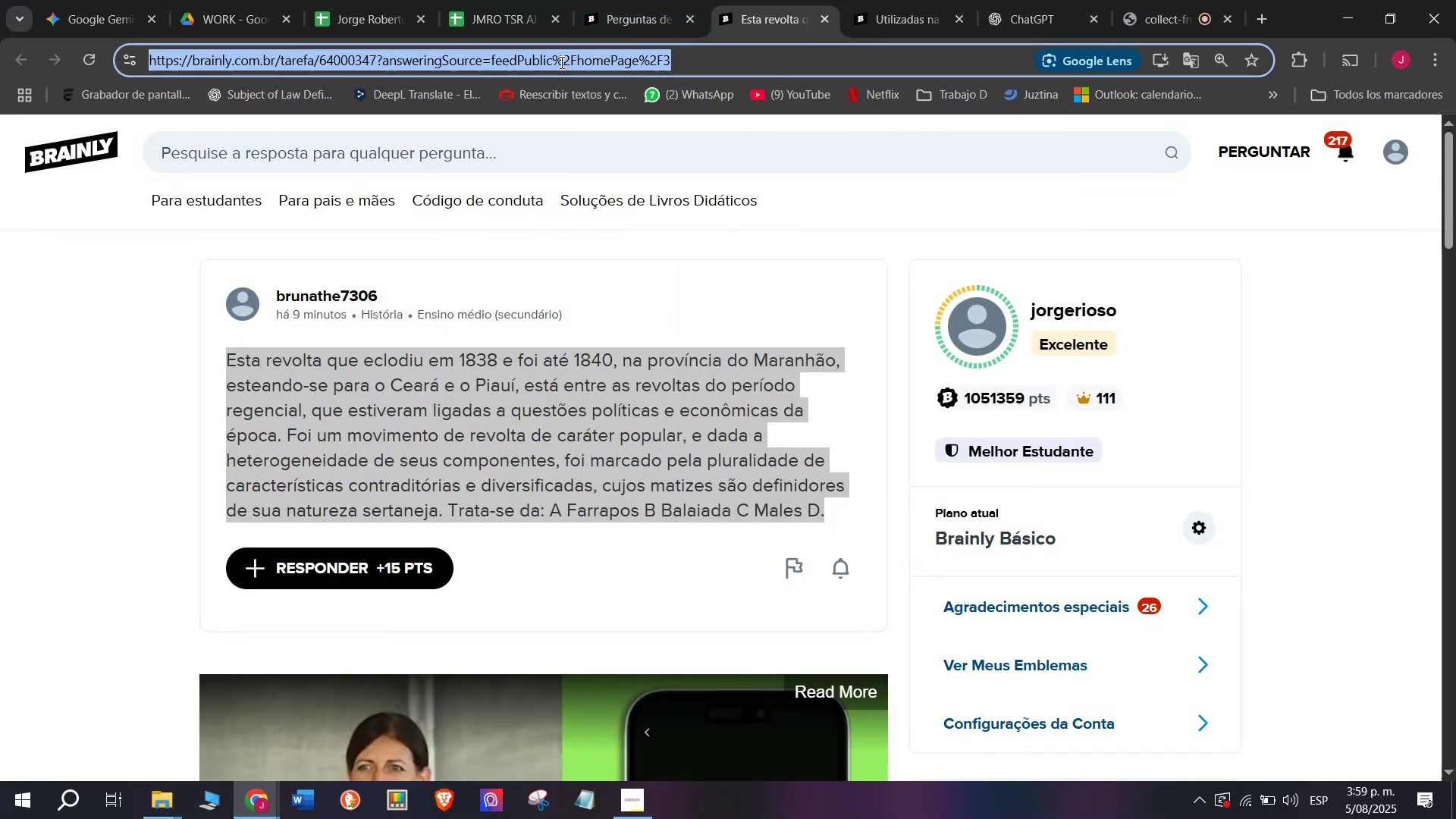 
triple_click([560, 62])
 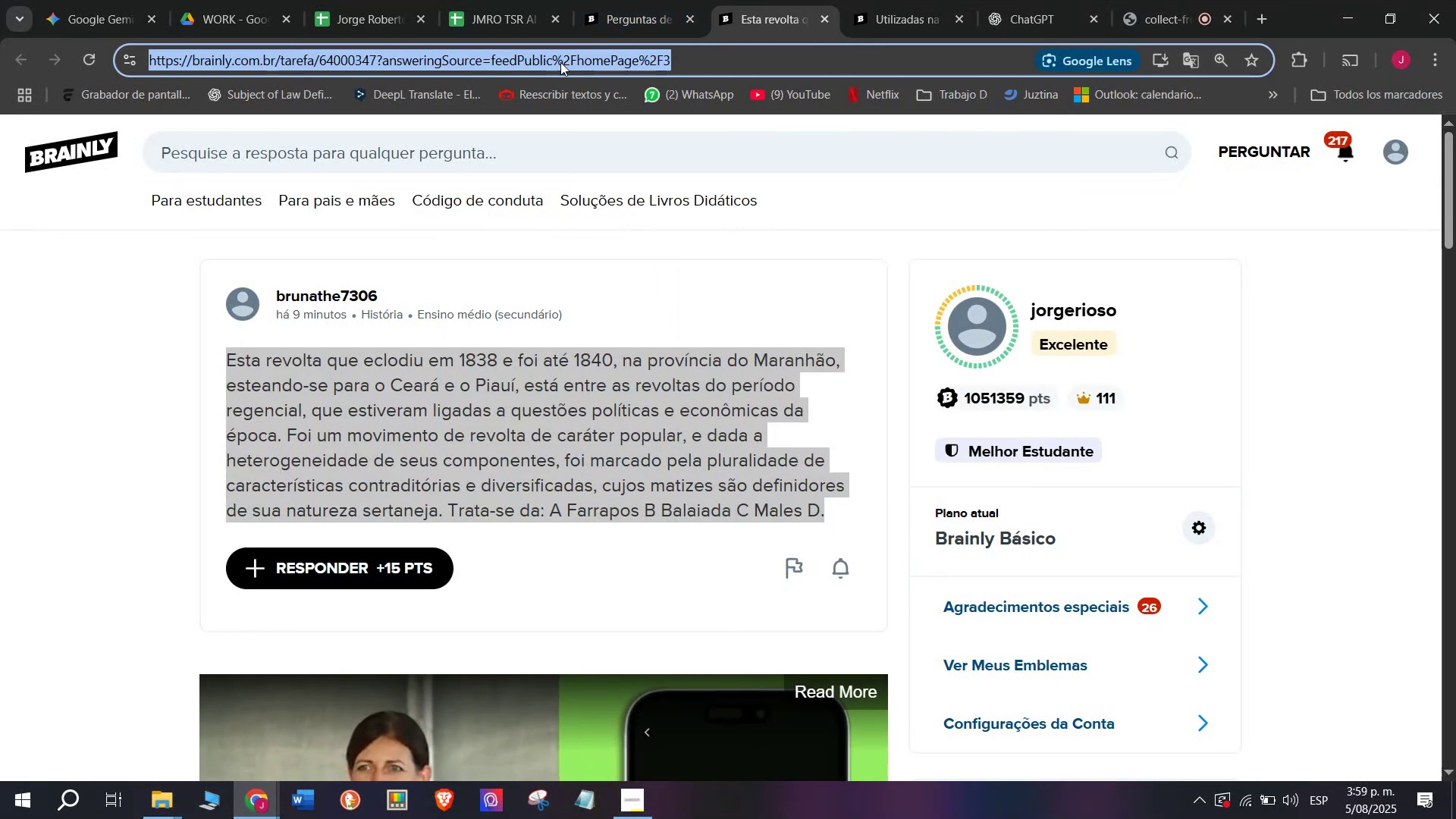 
right_click([560, 62])
 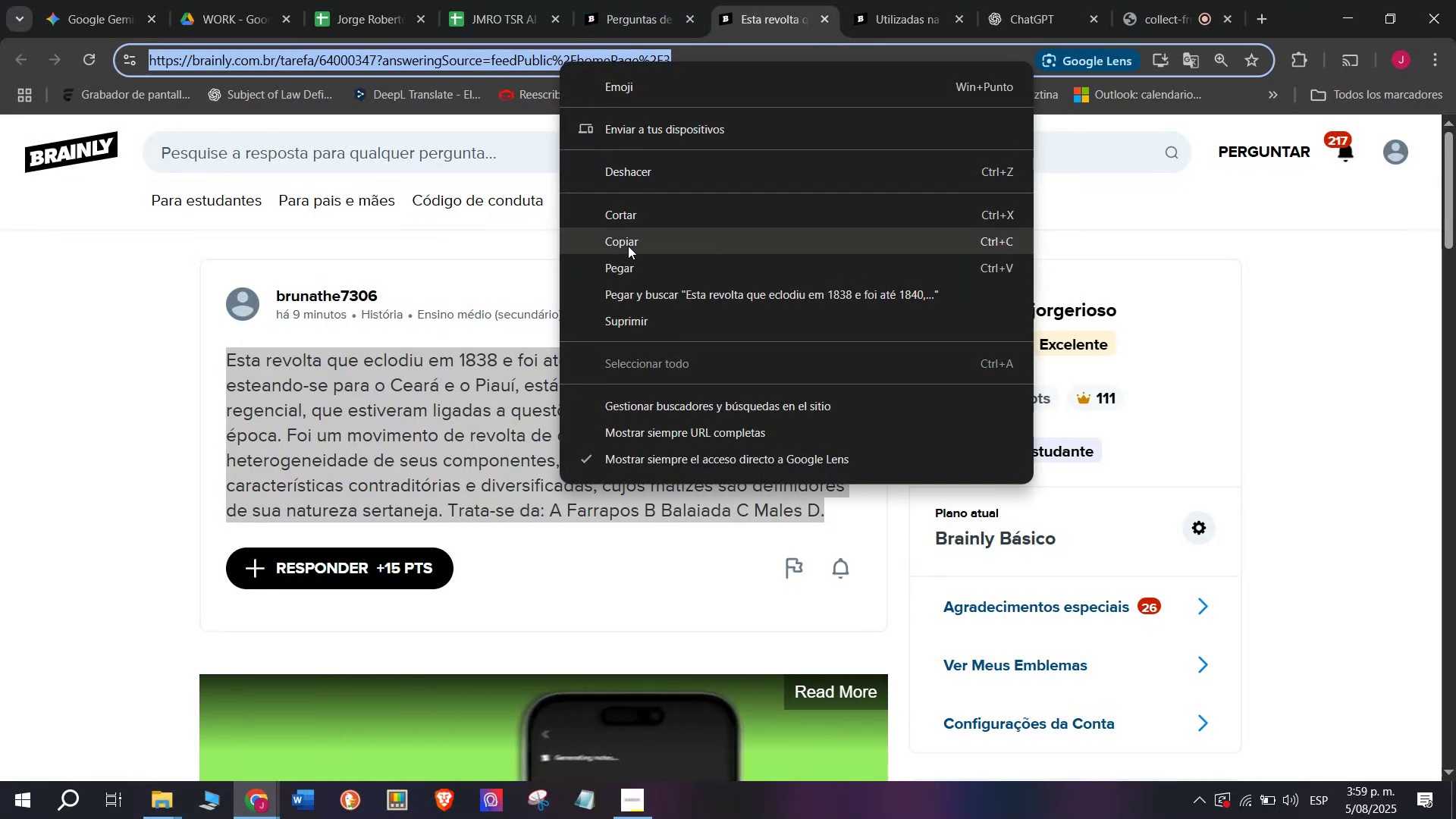 
left_click([628, 246])
 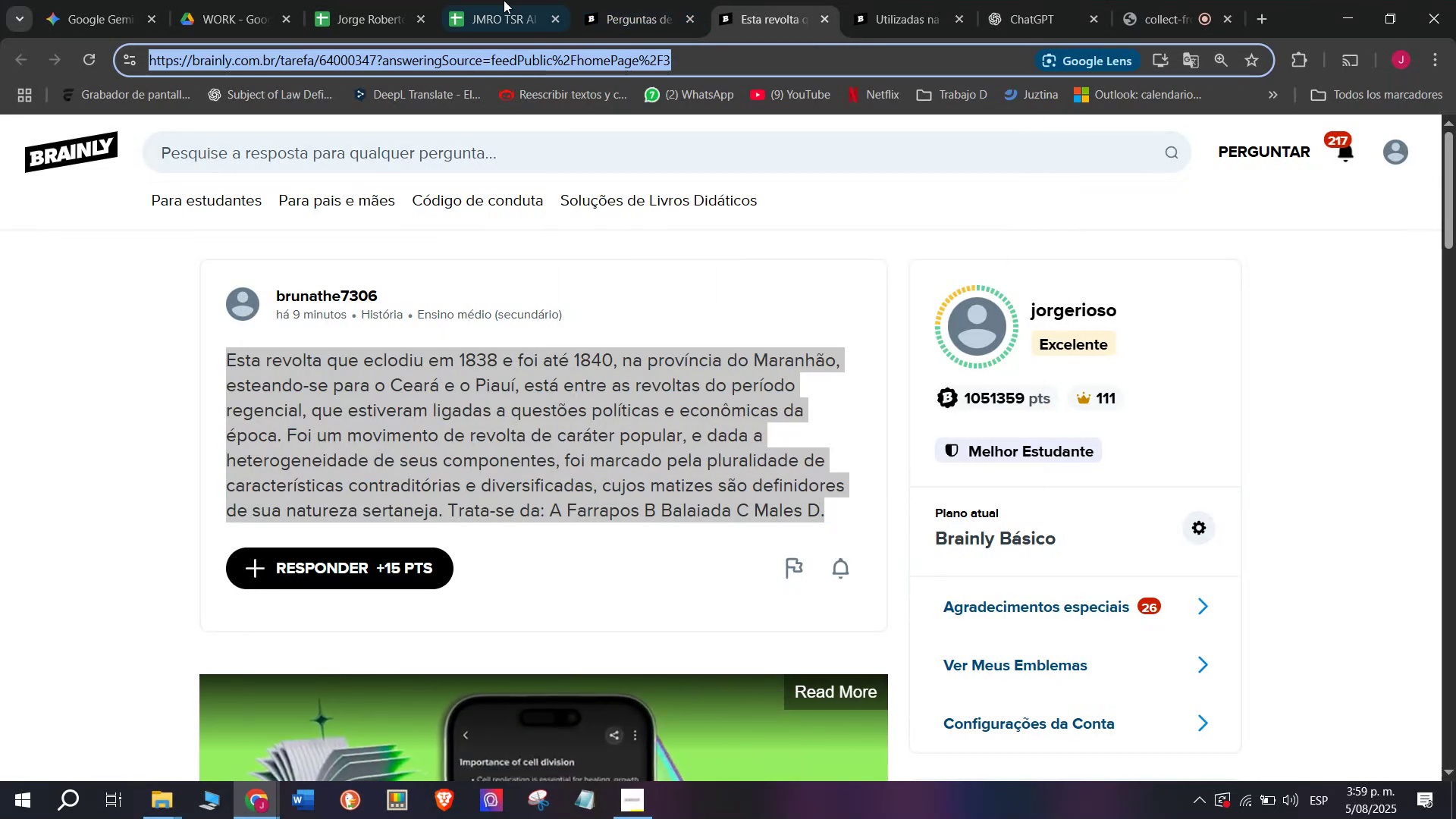 
double_click([485, 0])
 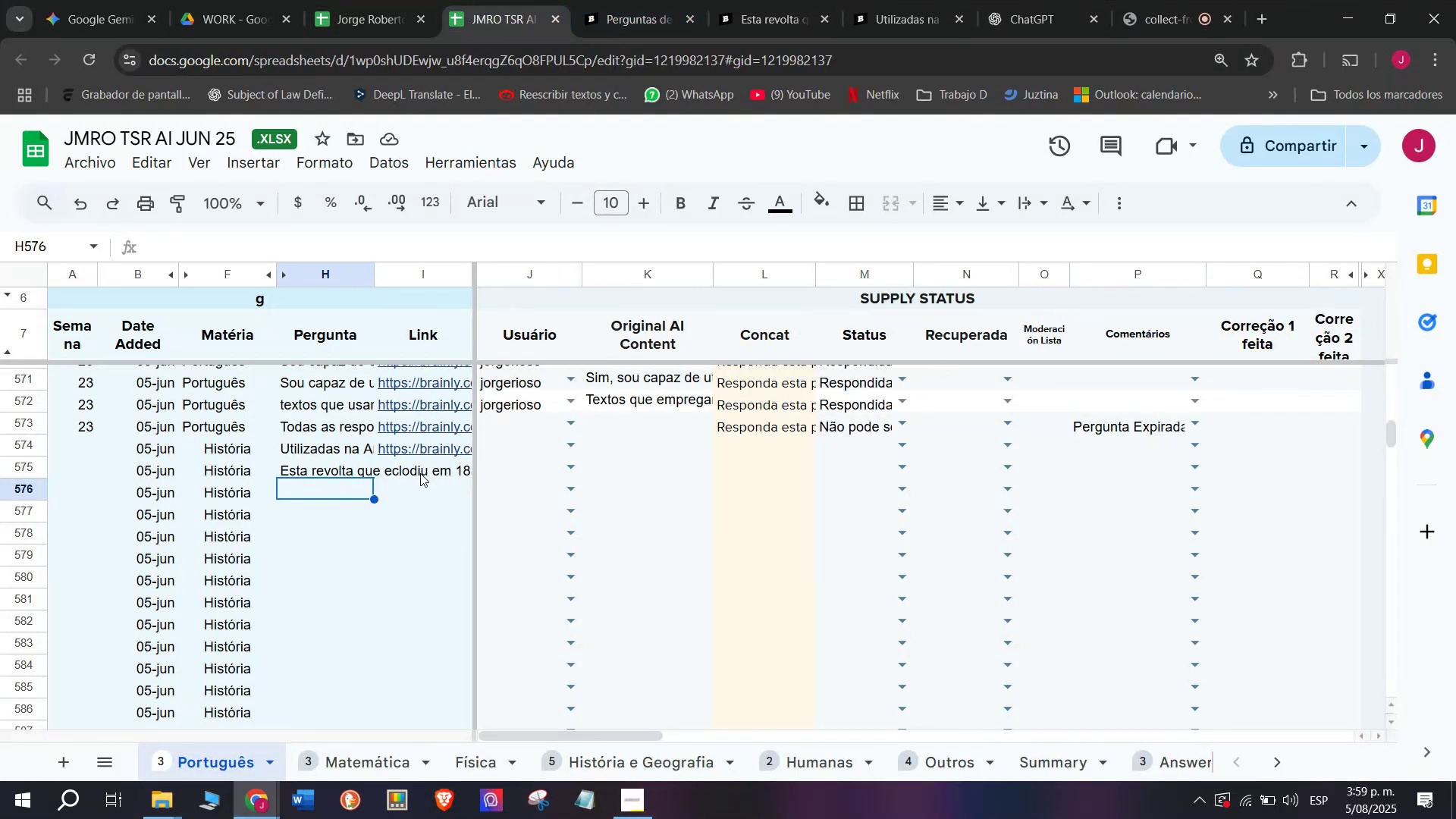 
double_click([420, 473])
 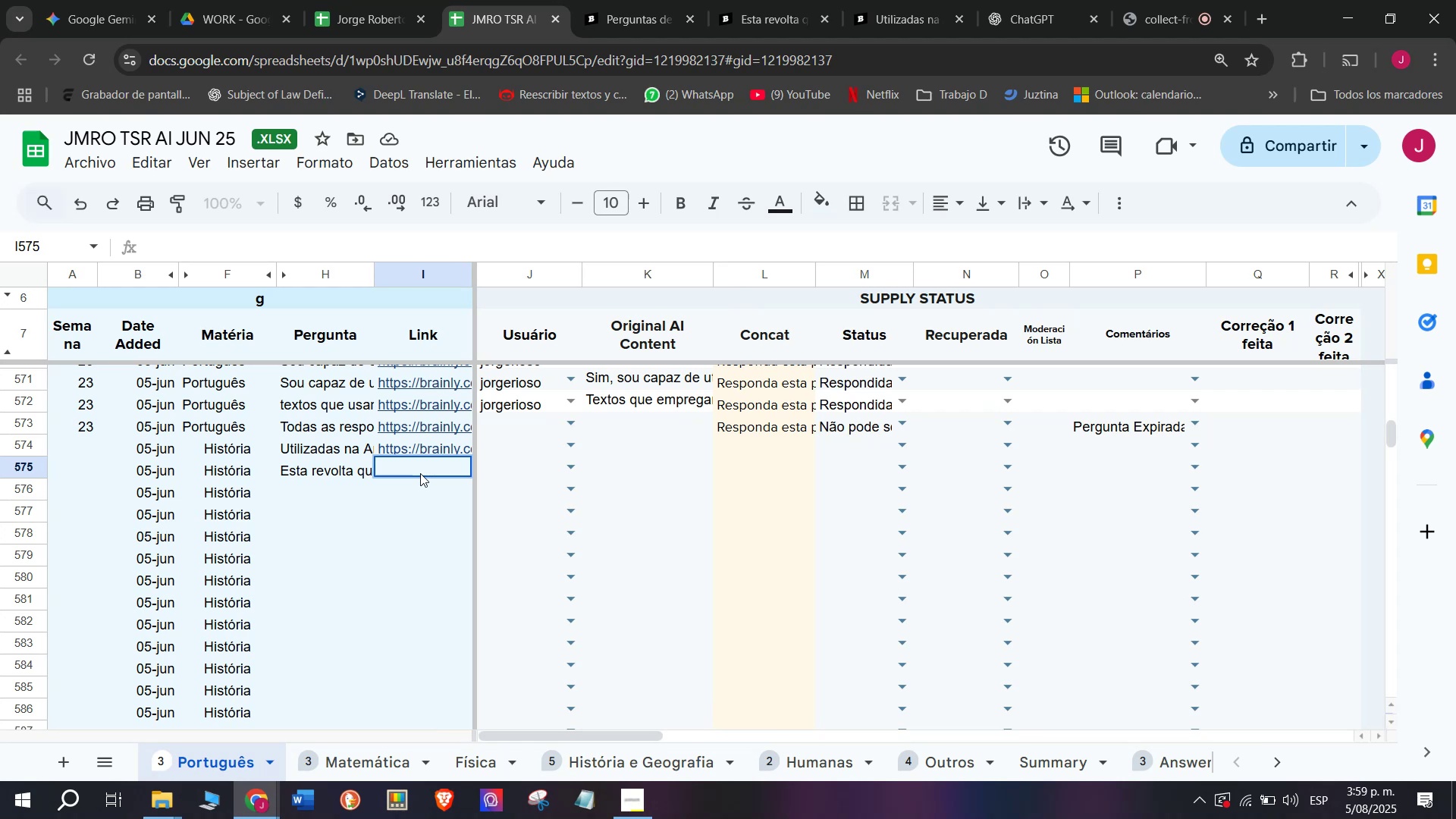 
right_click([424, 469])
 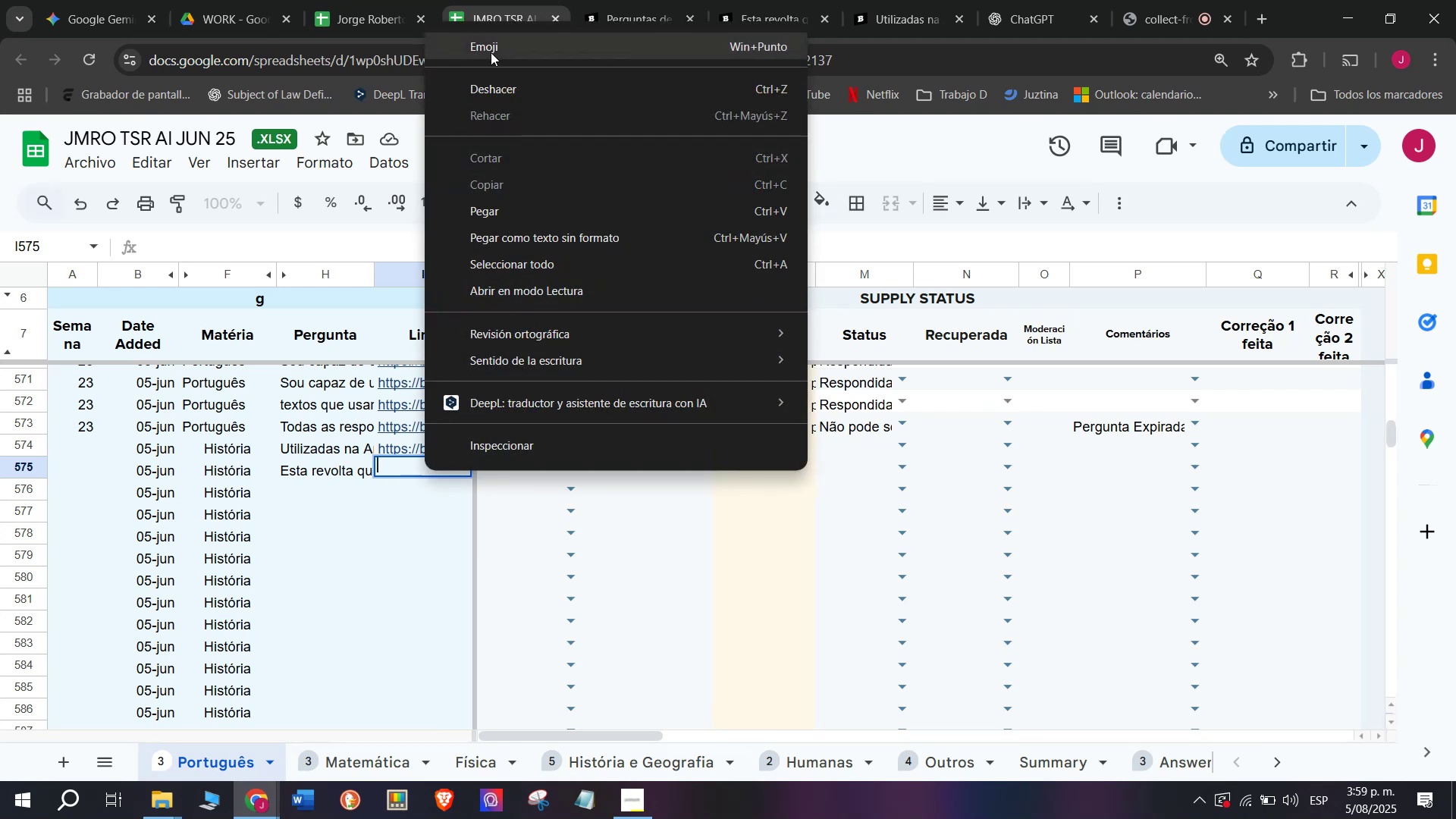 
left_click([406, 463])
 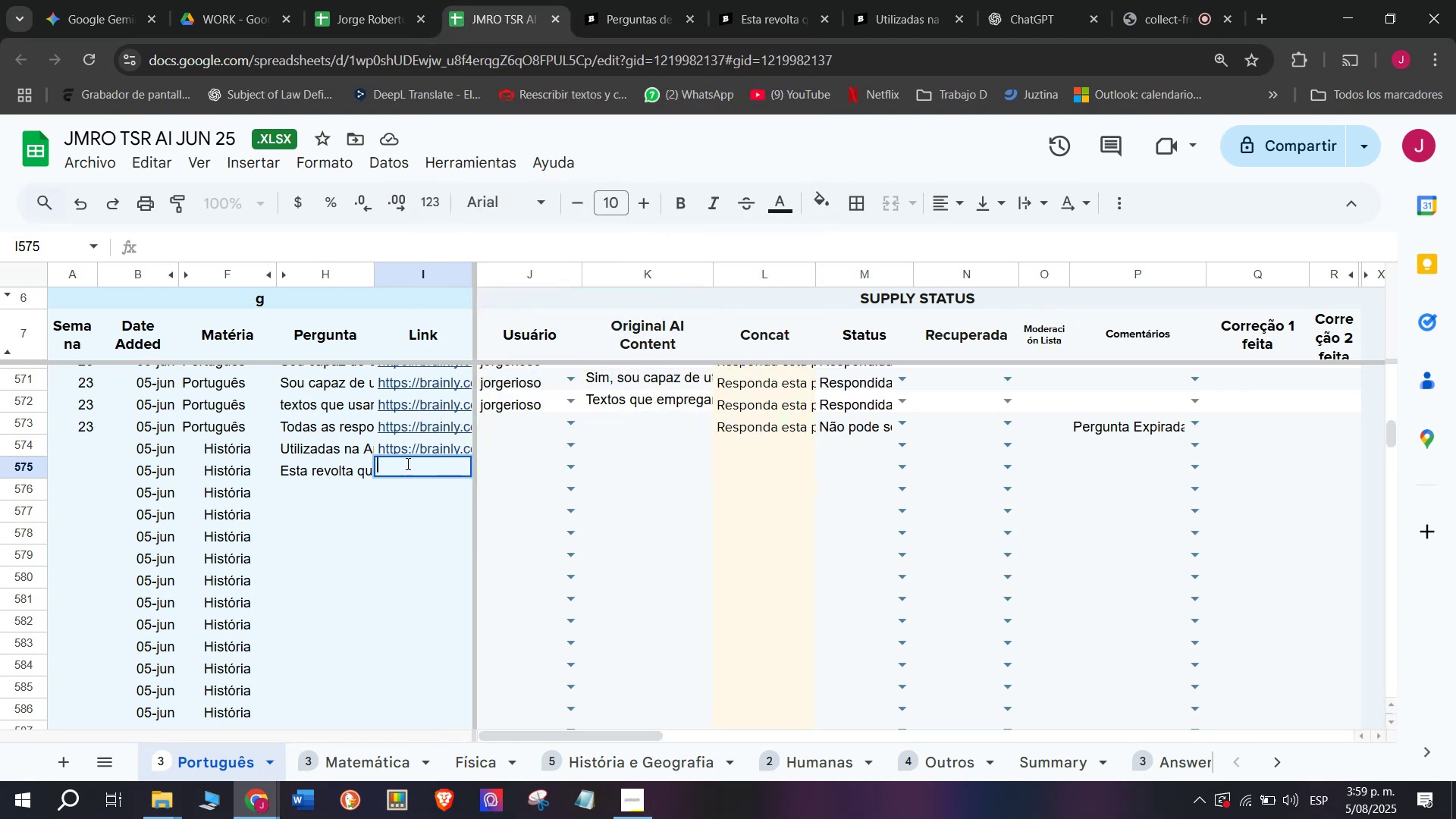 
right_click([406, 463])
 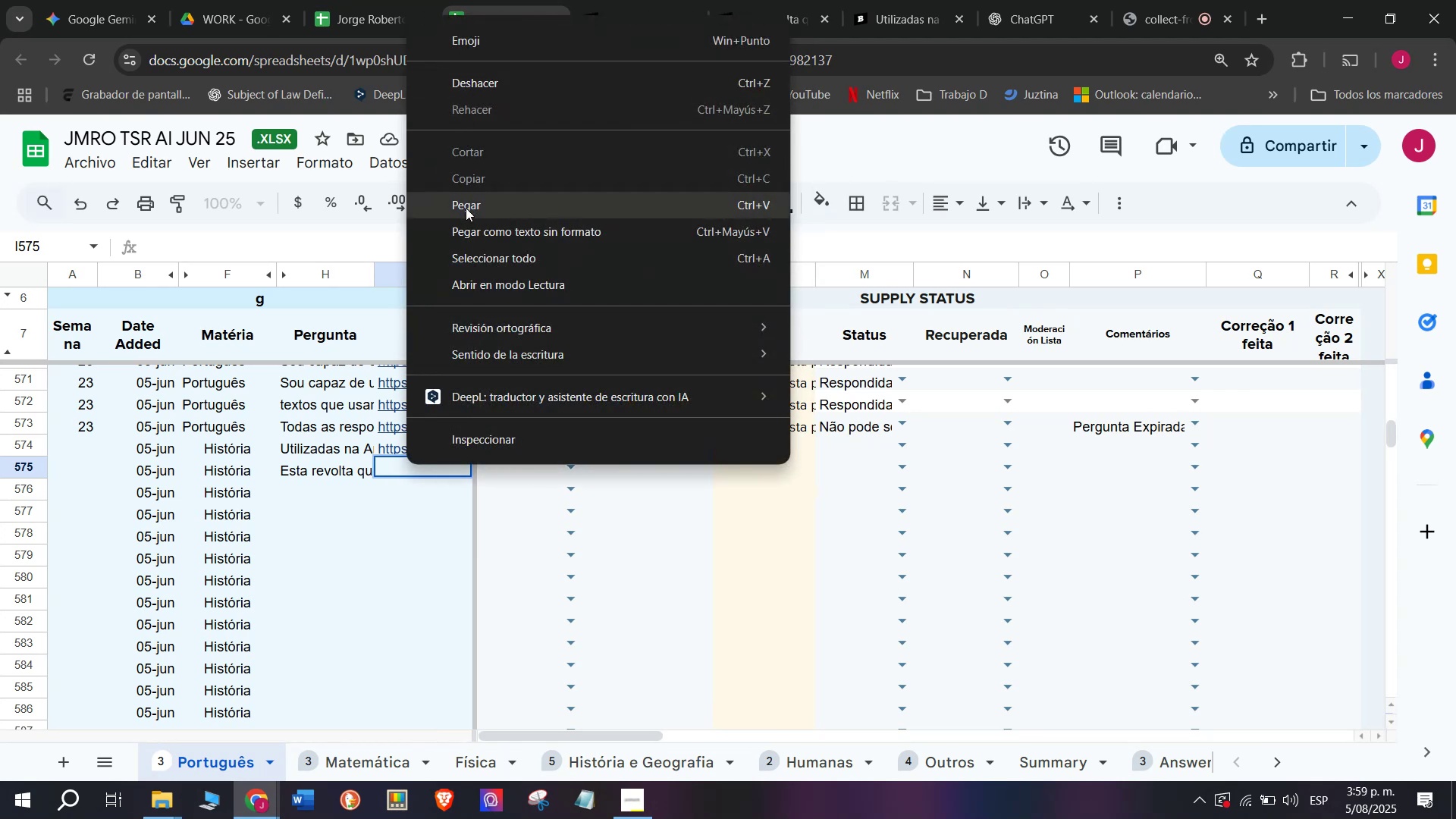 
left_click([466, 209])
 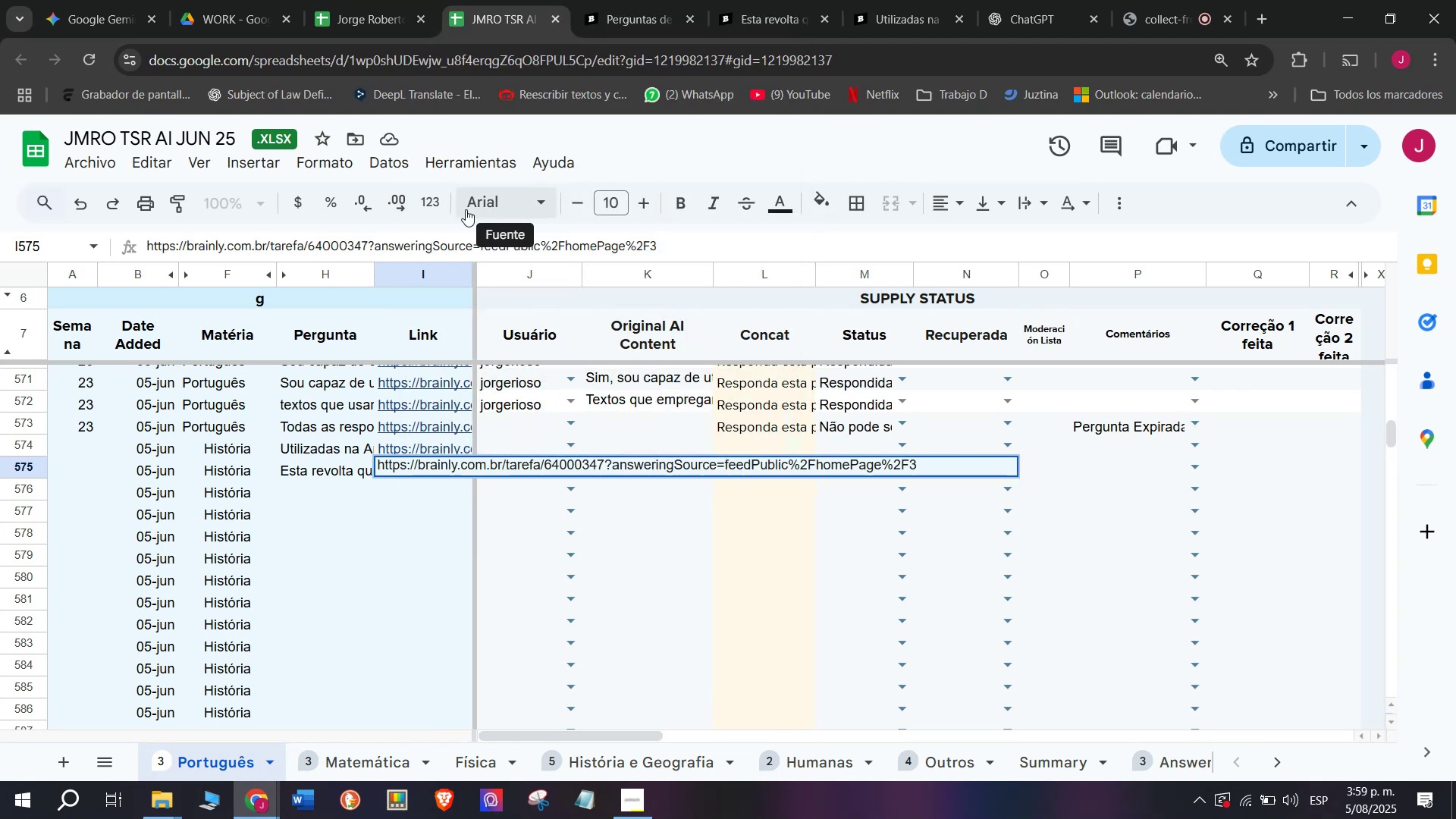 
key(Enter)
 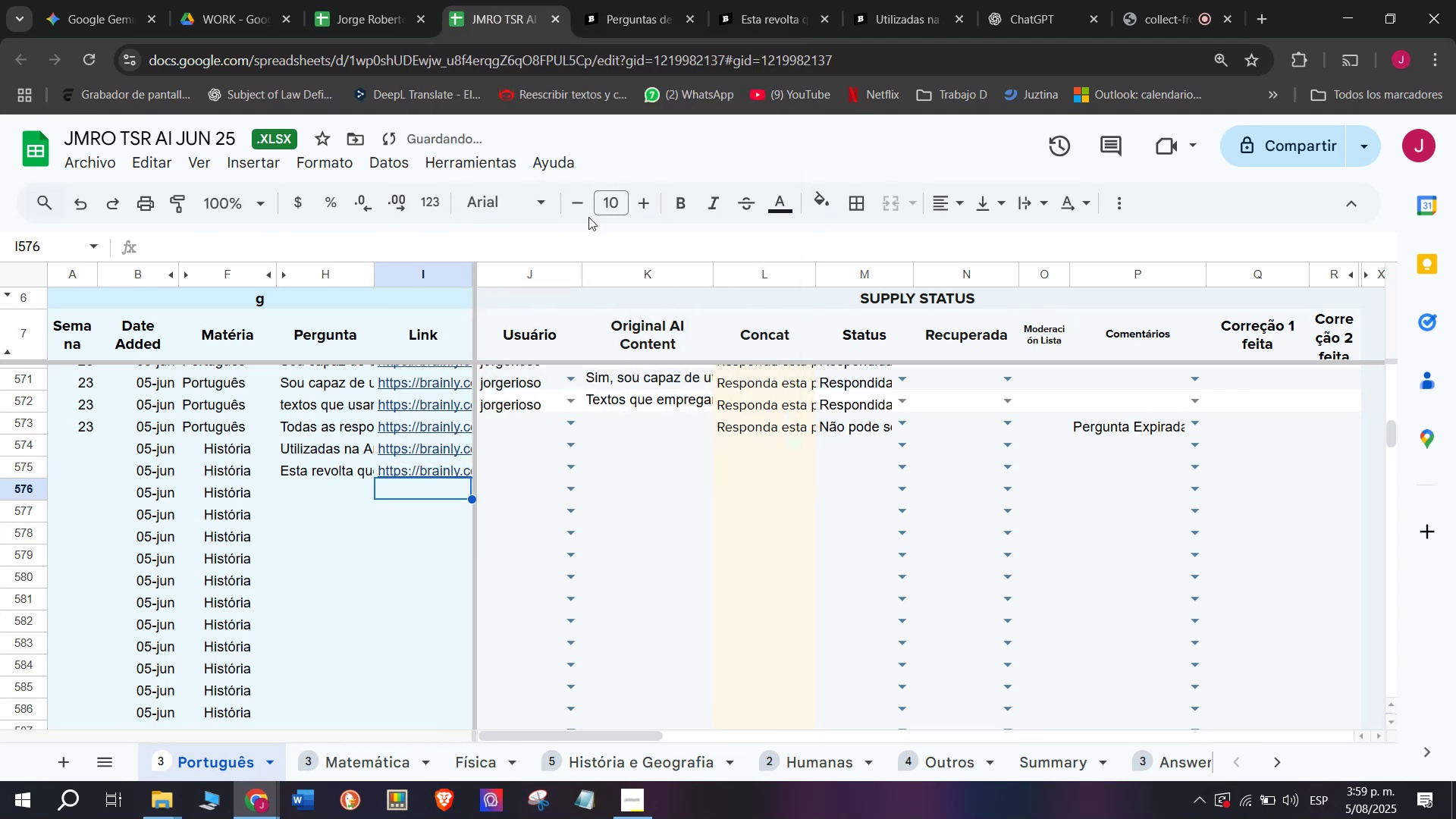 
left_click([778, 0])
 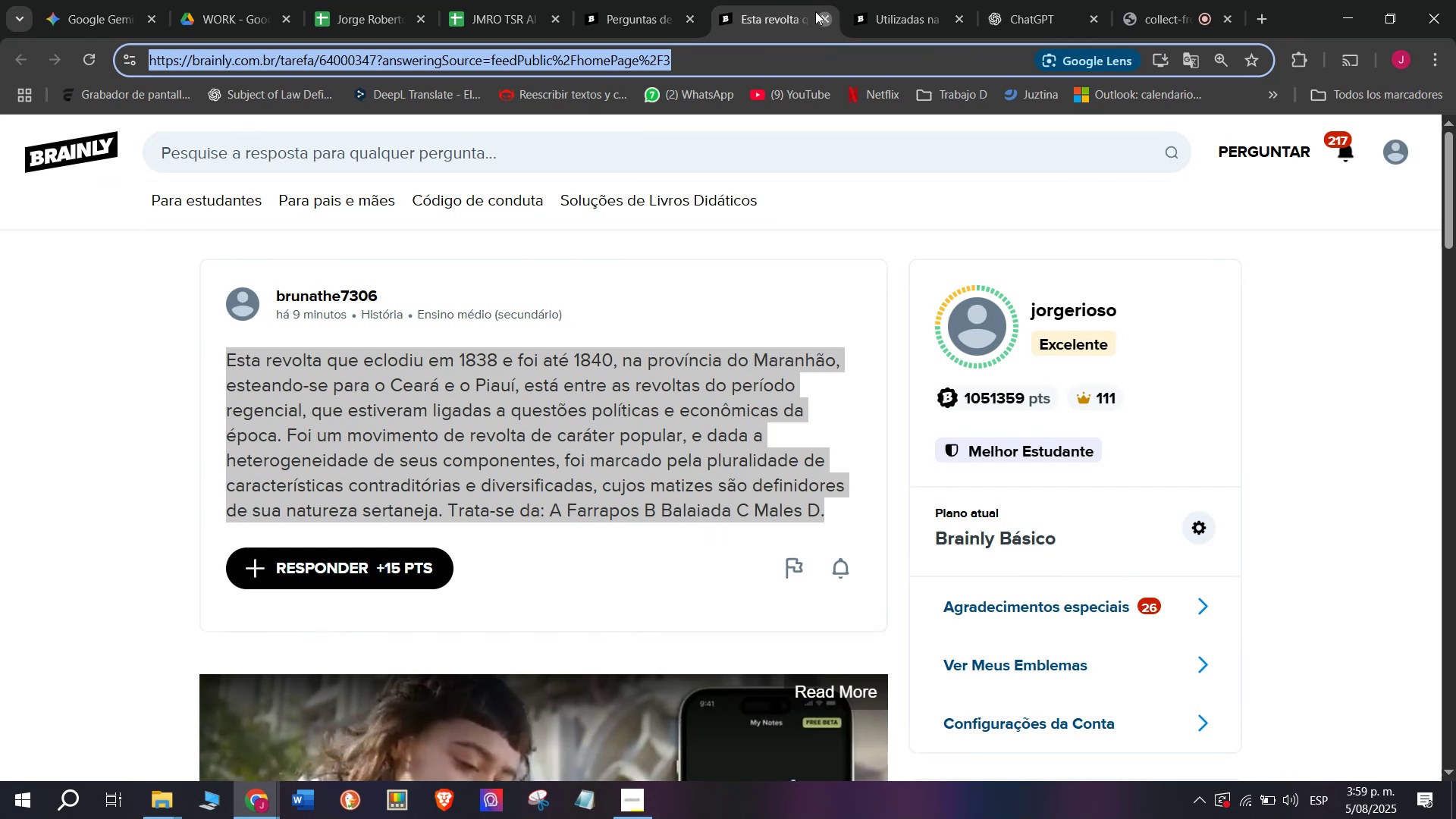 
double_click([808, 0])
 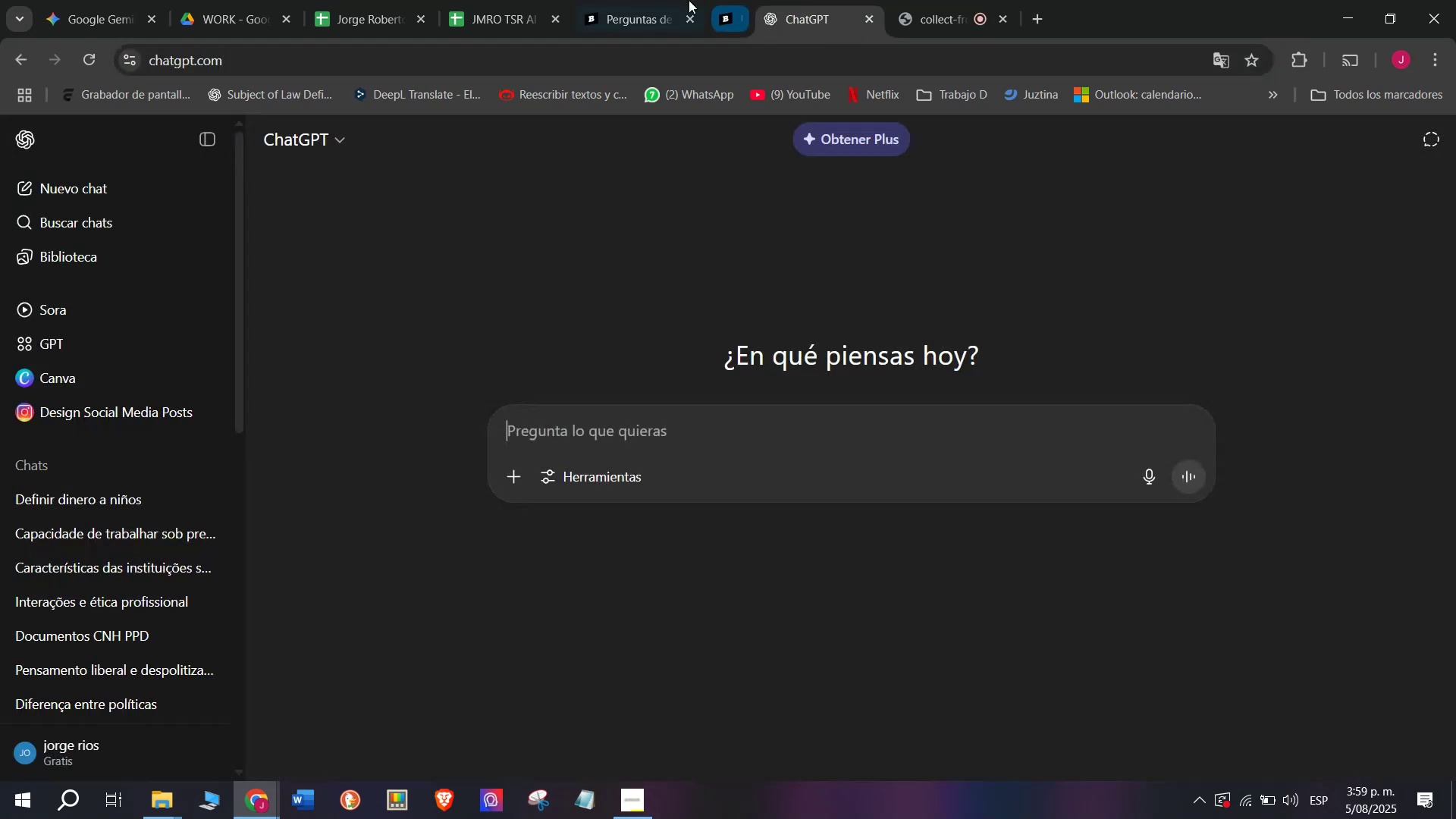 
double_click([676, 0])
 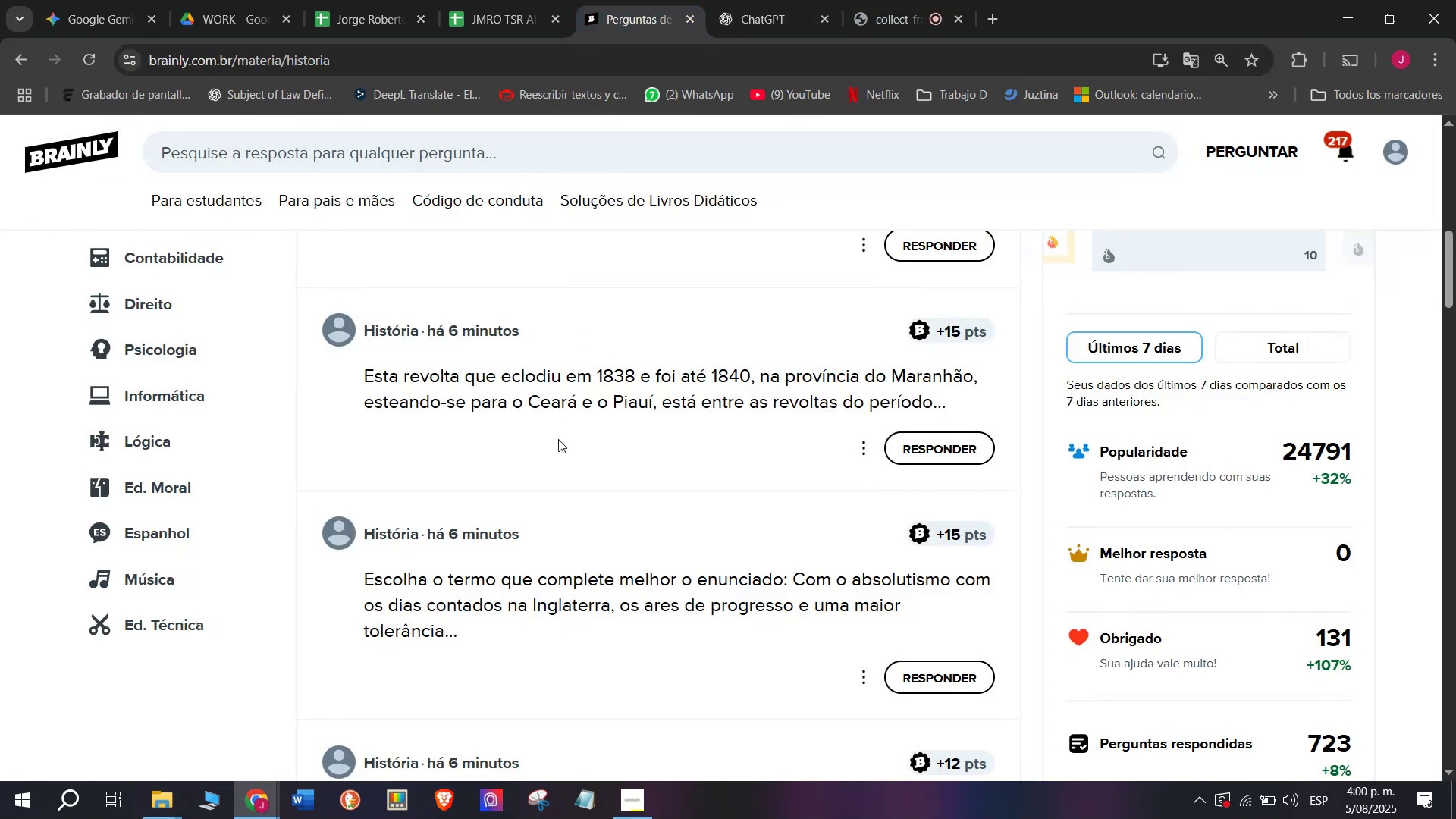 
scroll: coordinate [558, 439], scroll_direction: down, amount: 1.0
 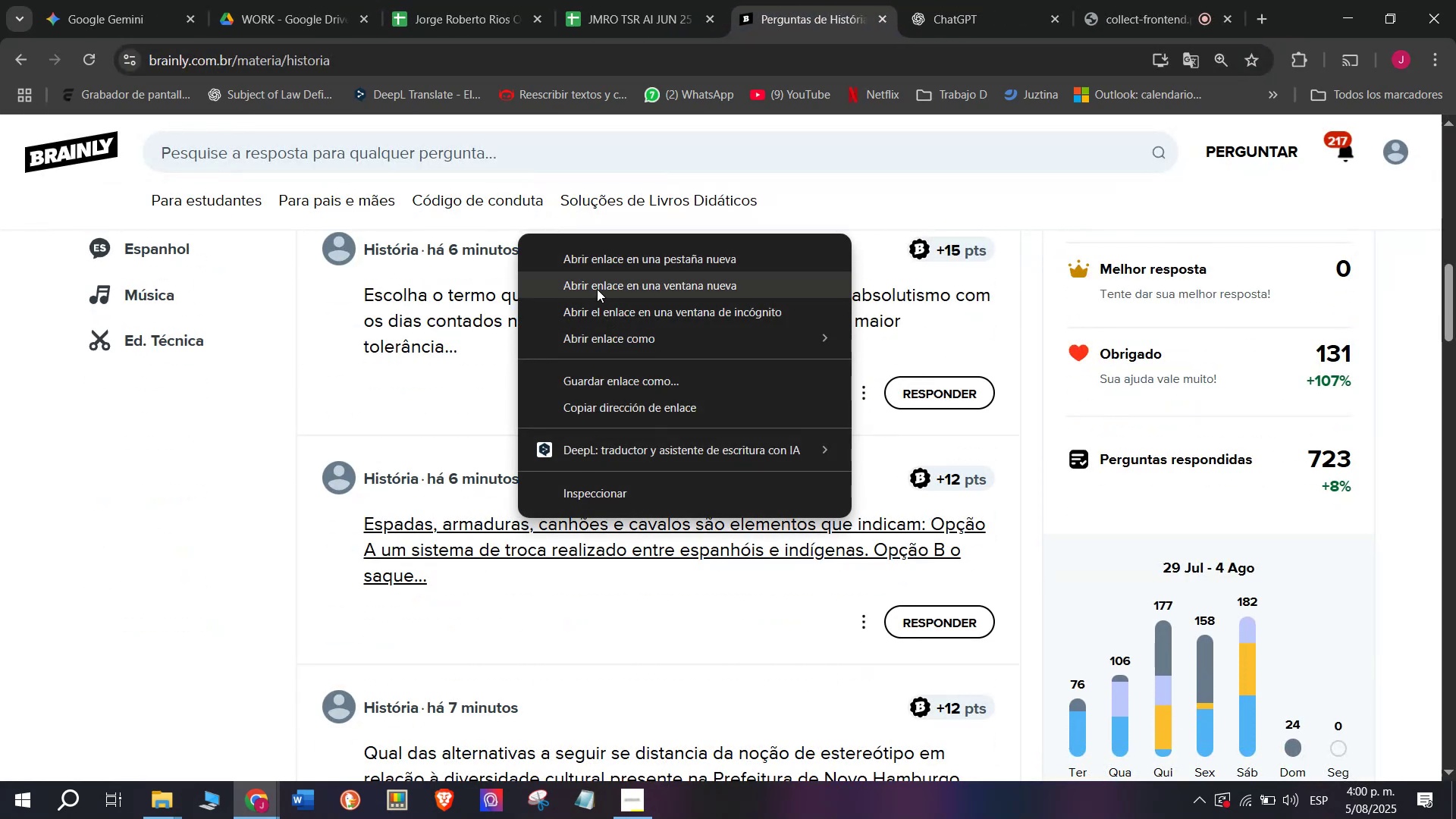 
left_click([600, 253])
 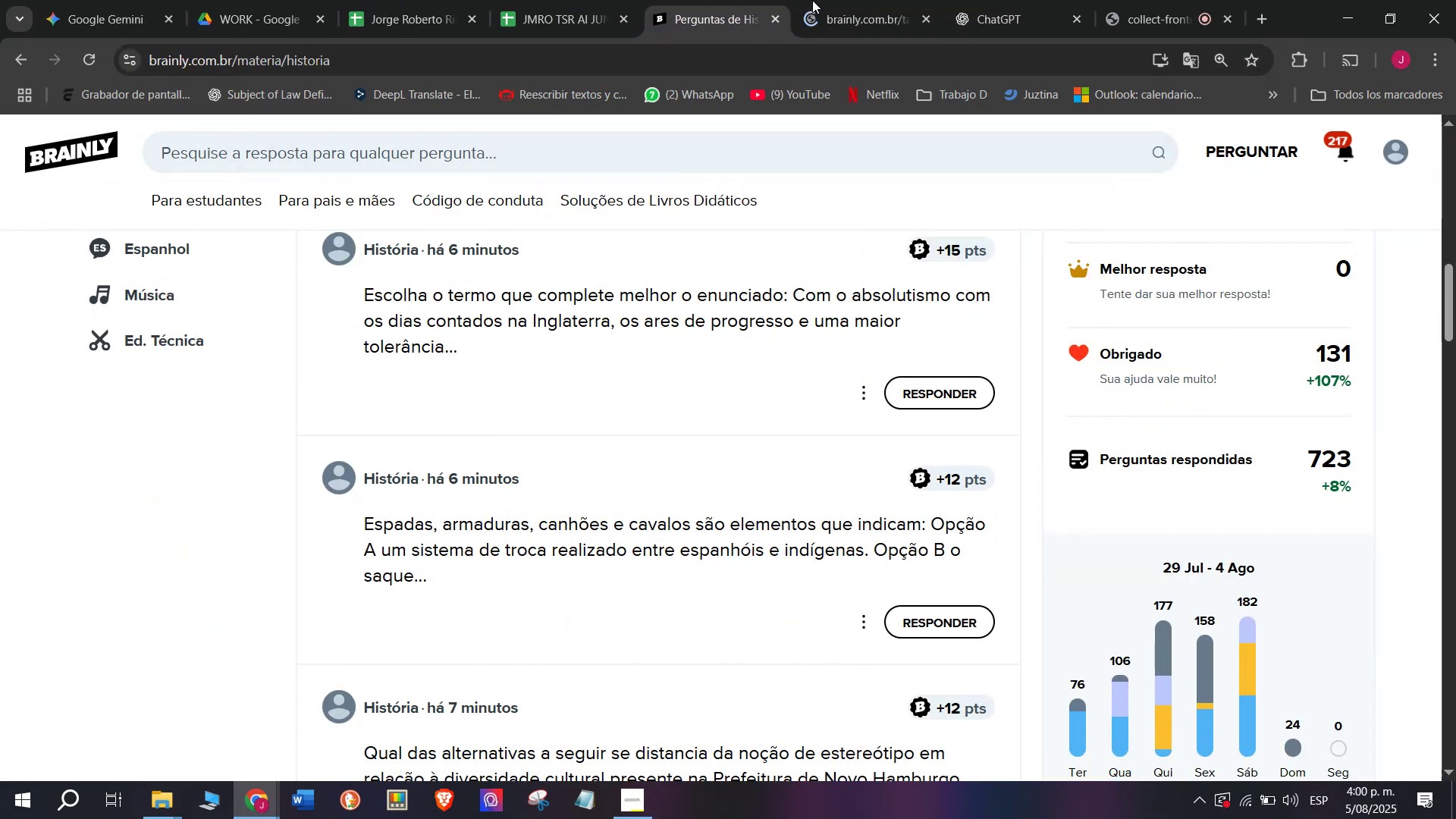 
left_click([821, 0])
 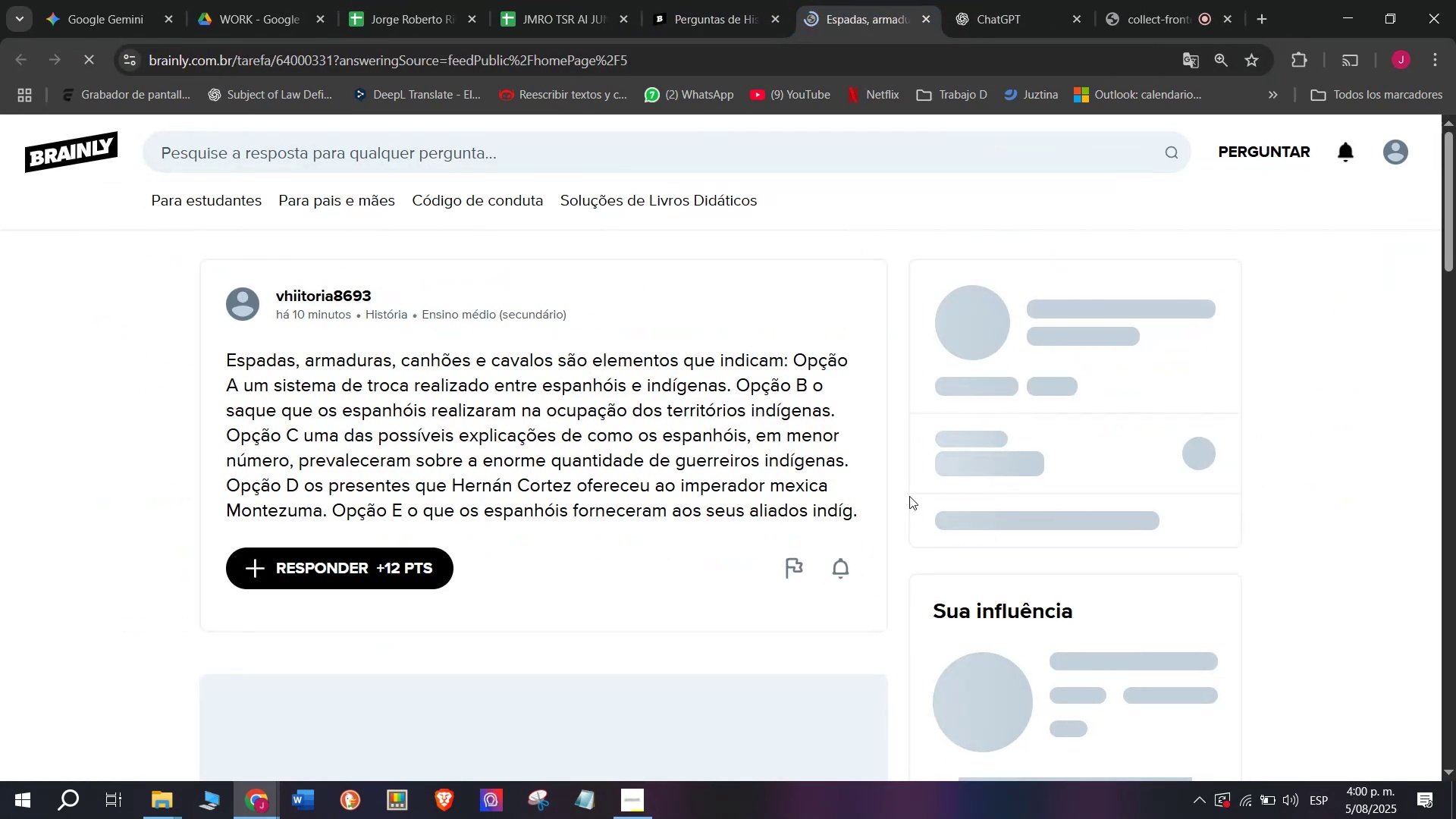 
left_click_drag(start_coordinate=[864, 519], to_coordinate=[190, 372])
 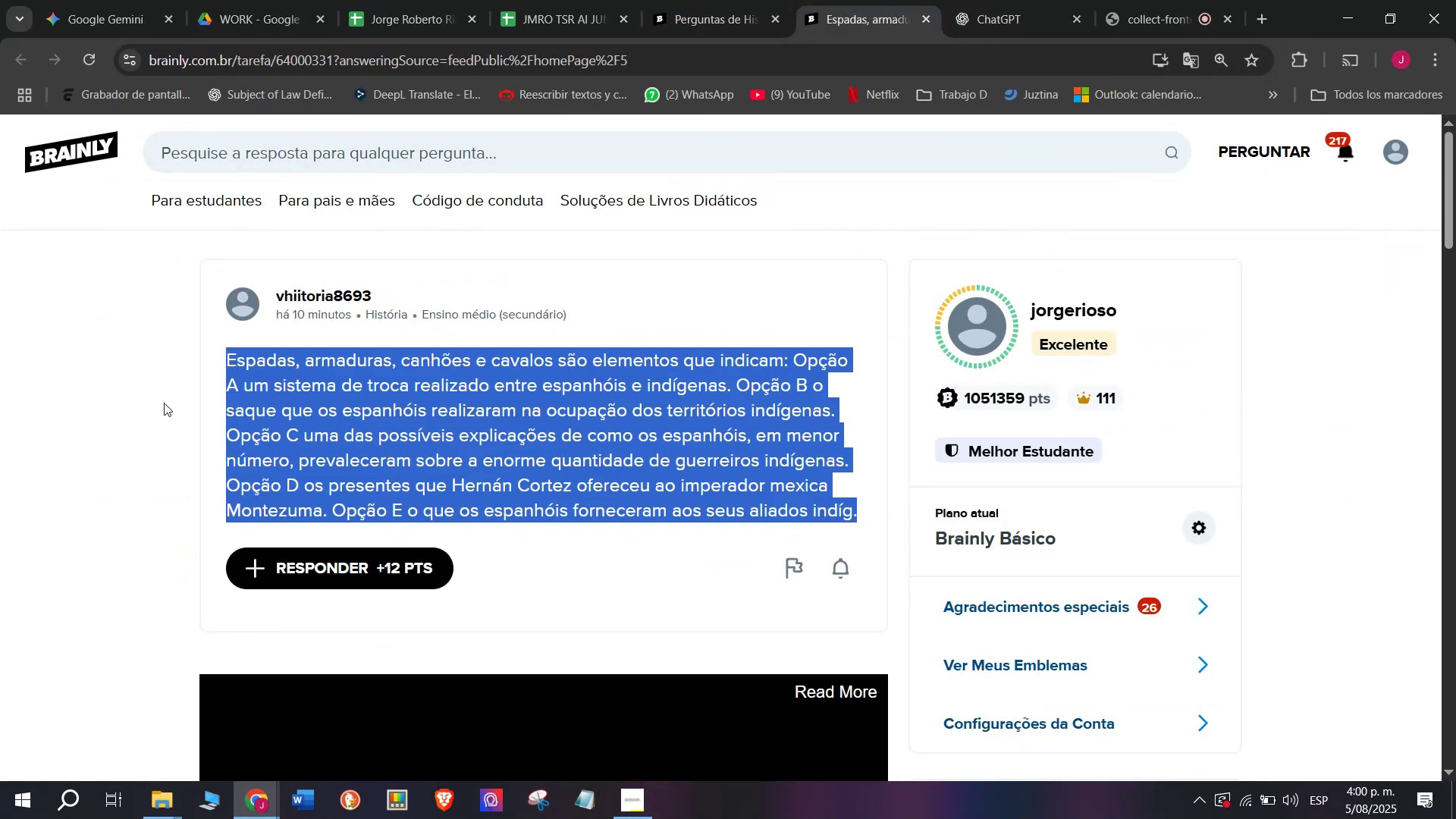 
key(Control+C)
 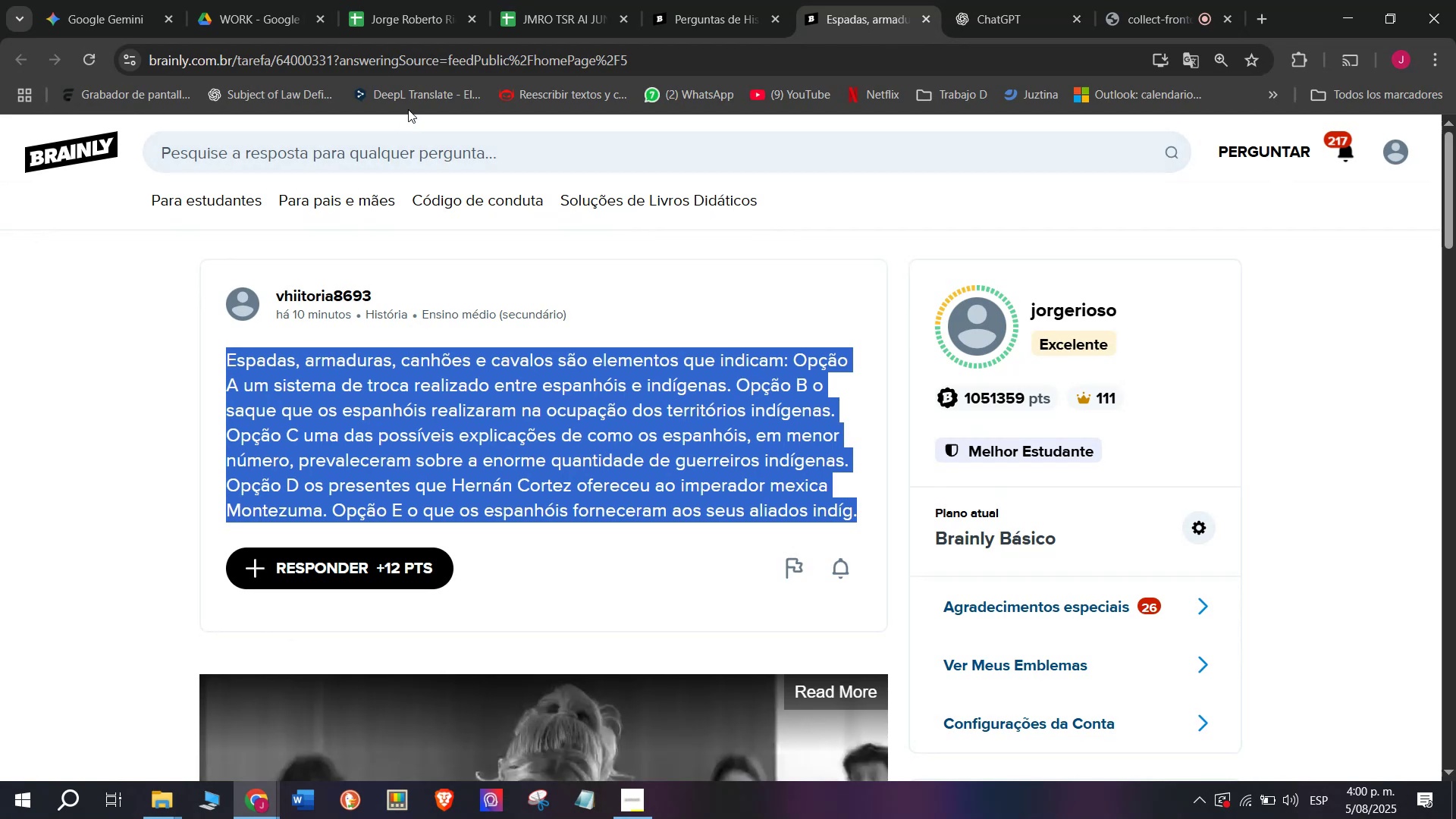 
double_click([439, 59])
 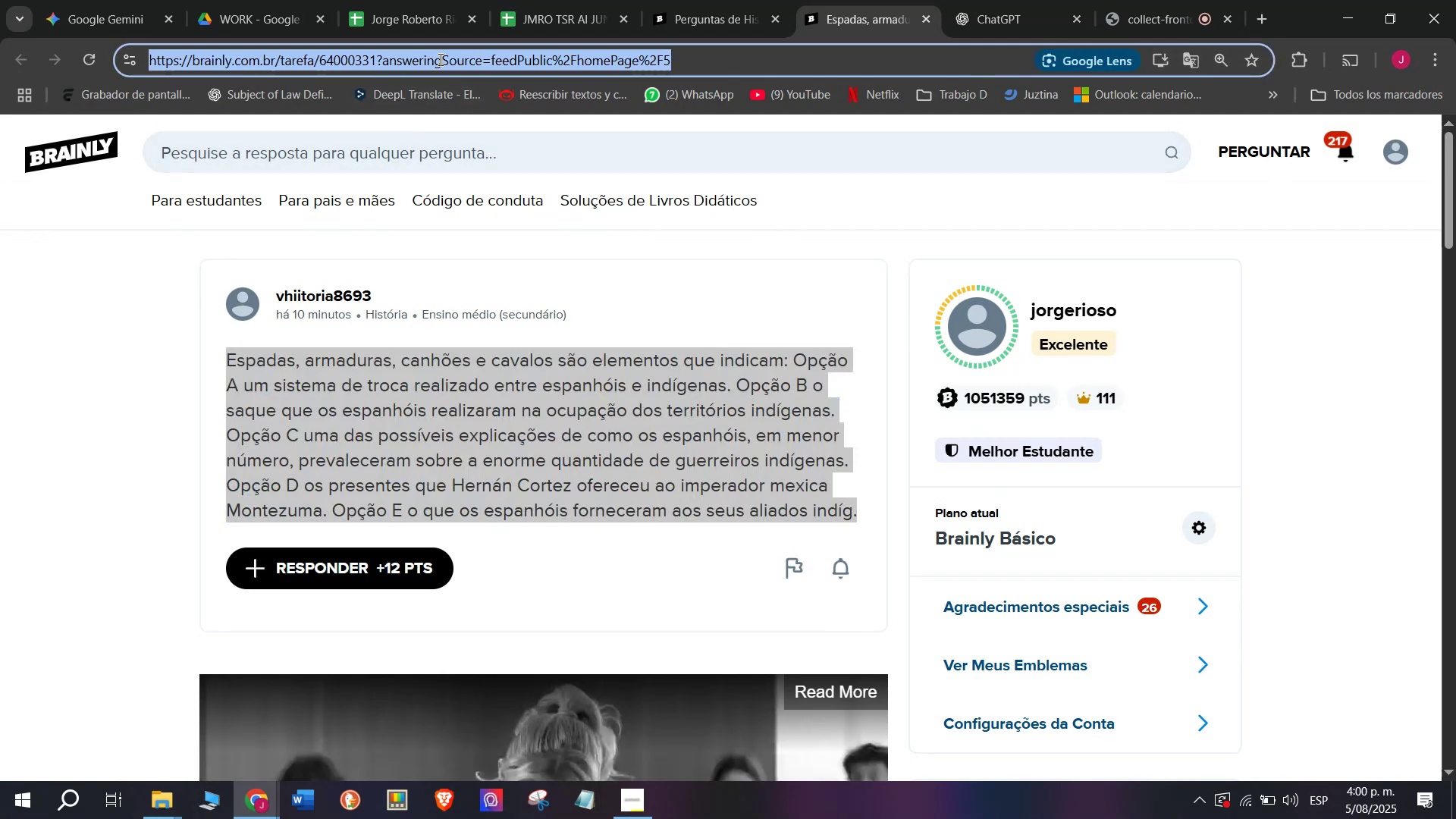 
triple_click([439, 59])
 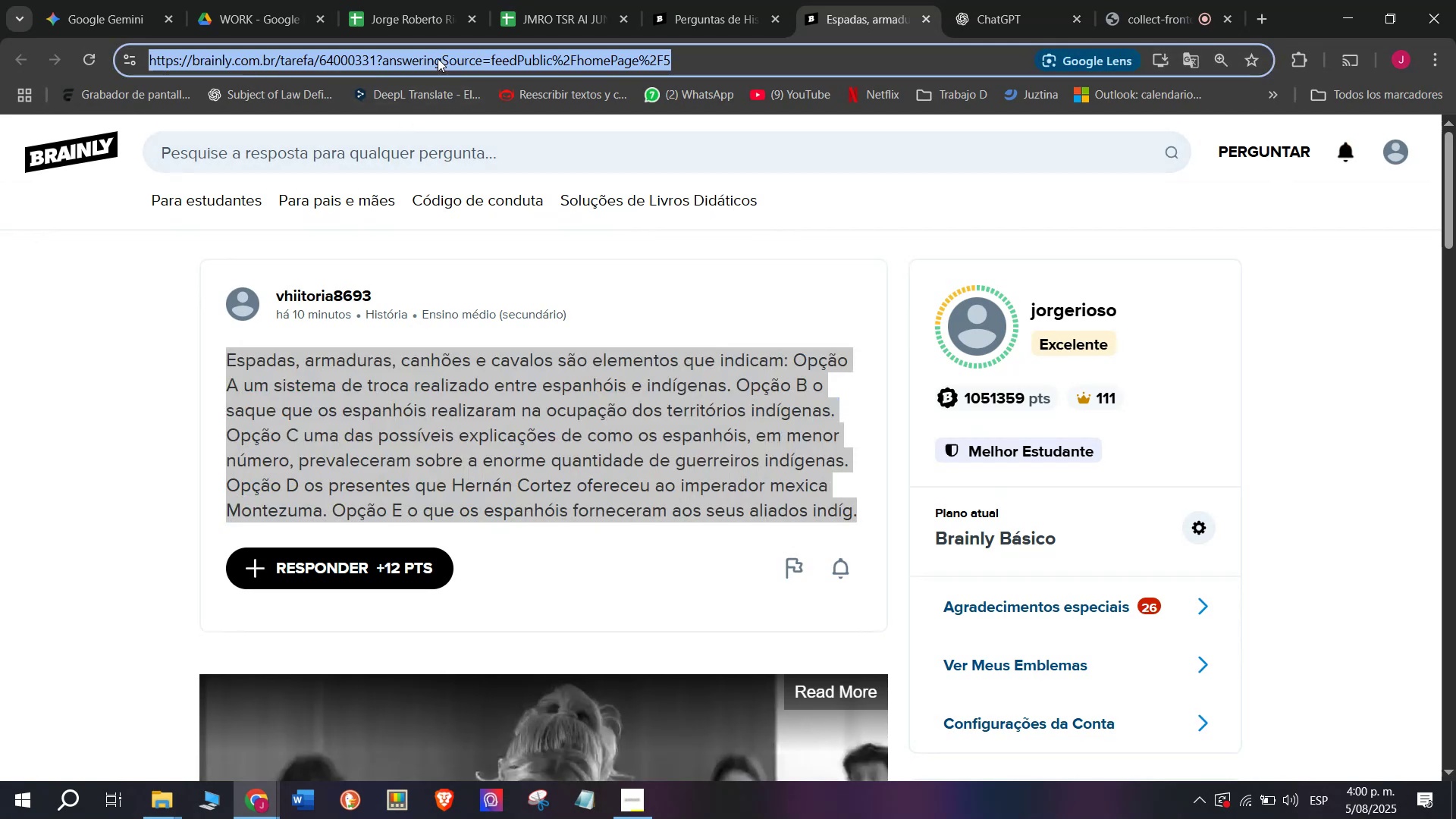 
key(Control+C)
 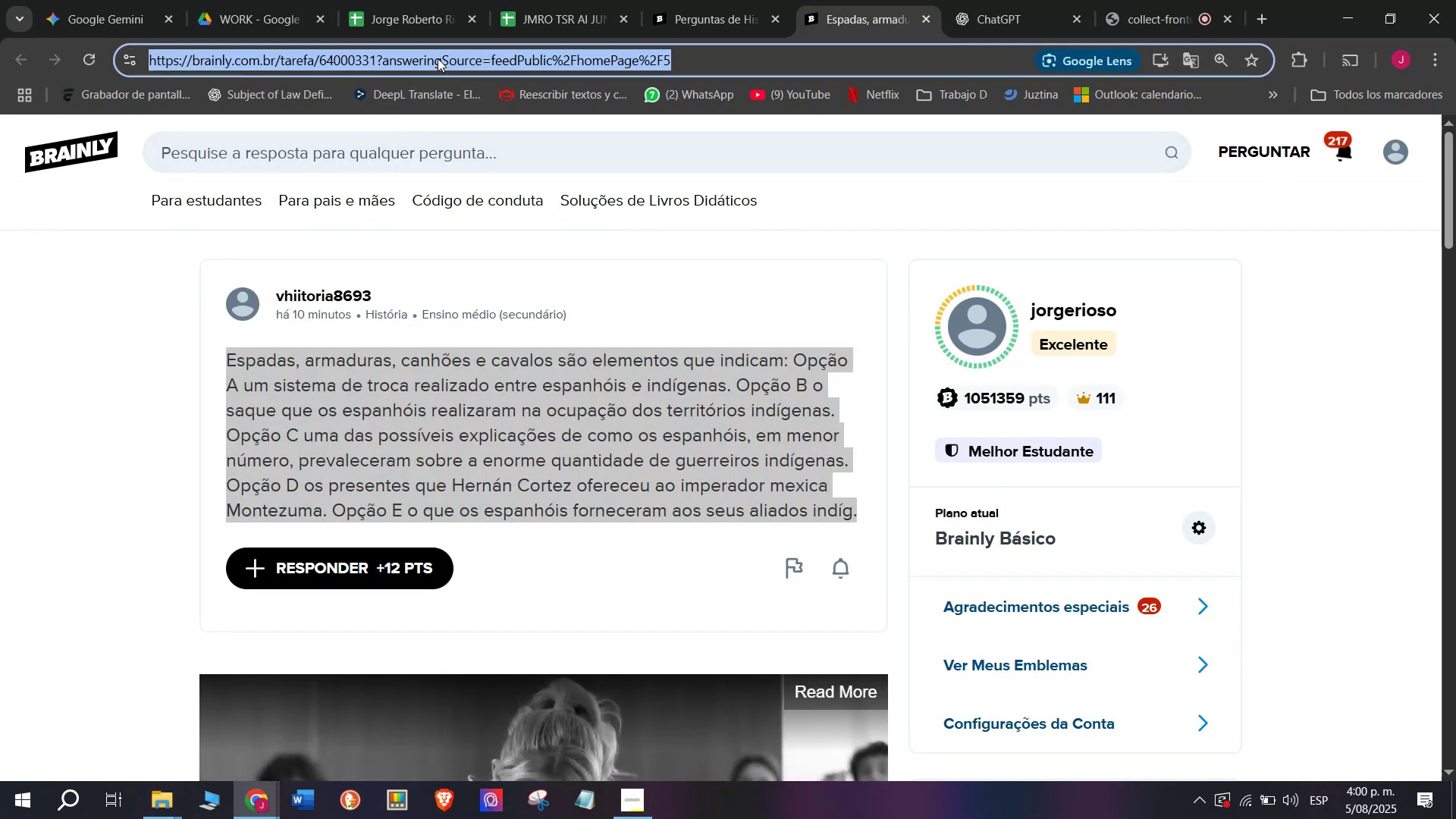 
key(Meta+V)
 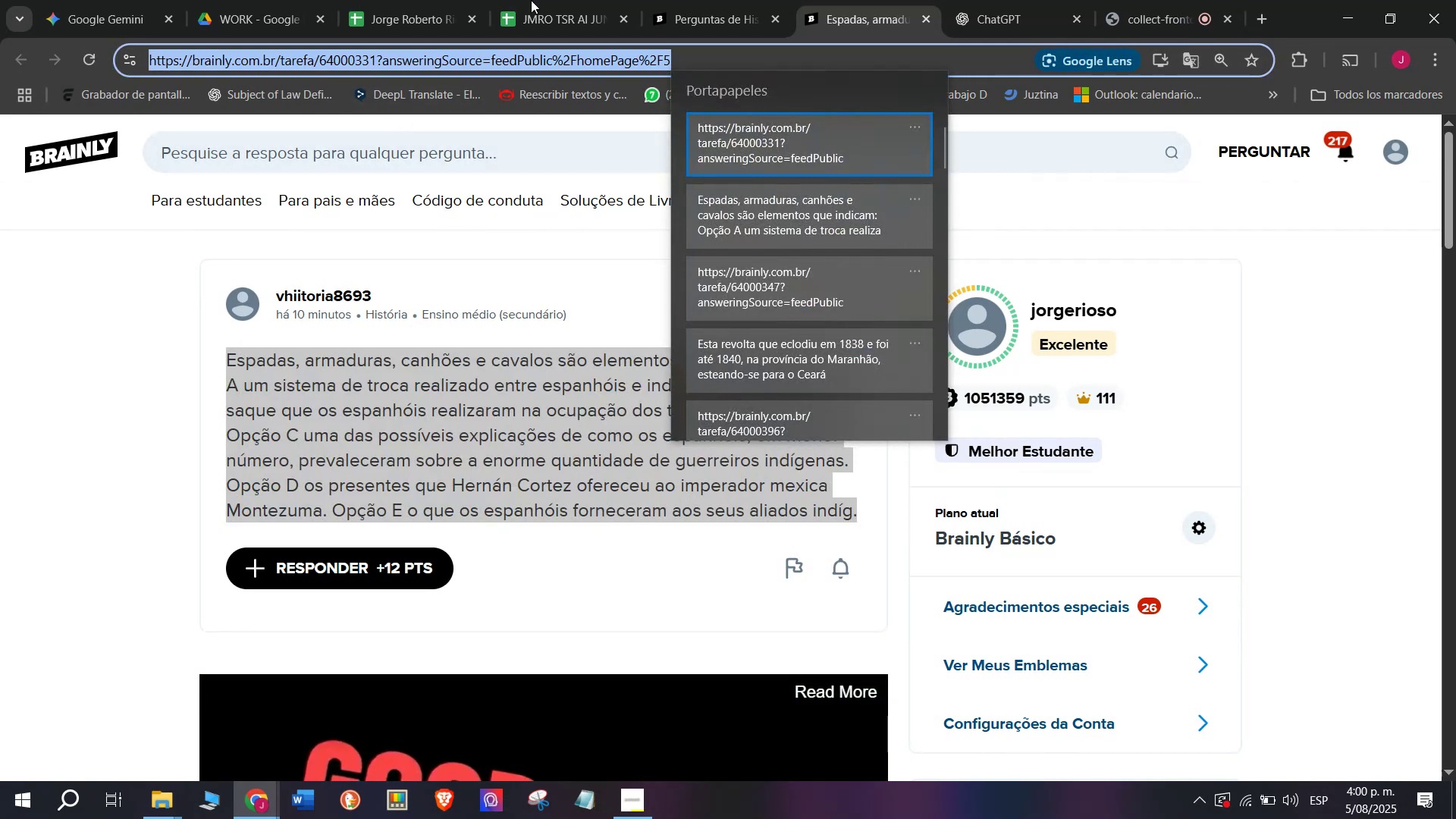 
double_click([532, 0])
 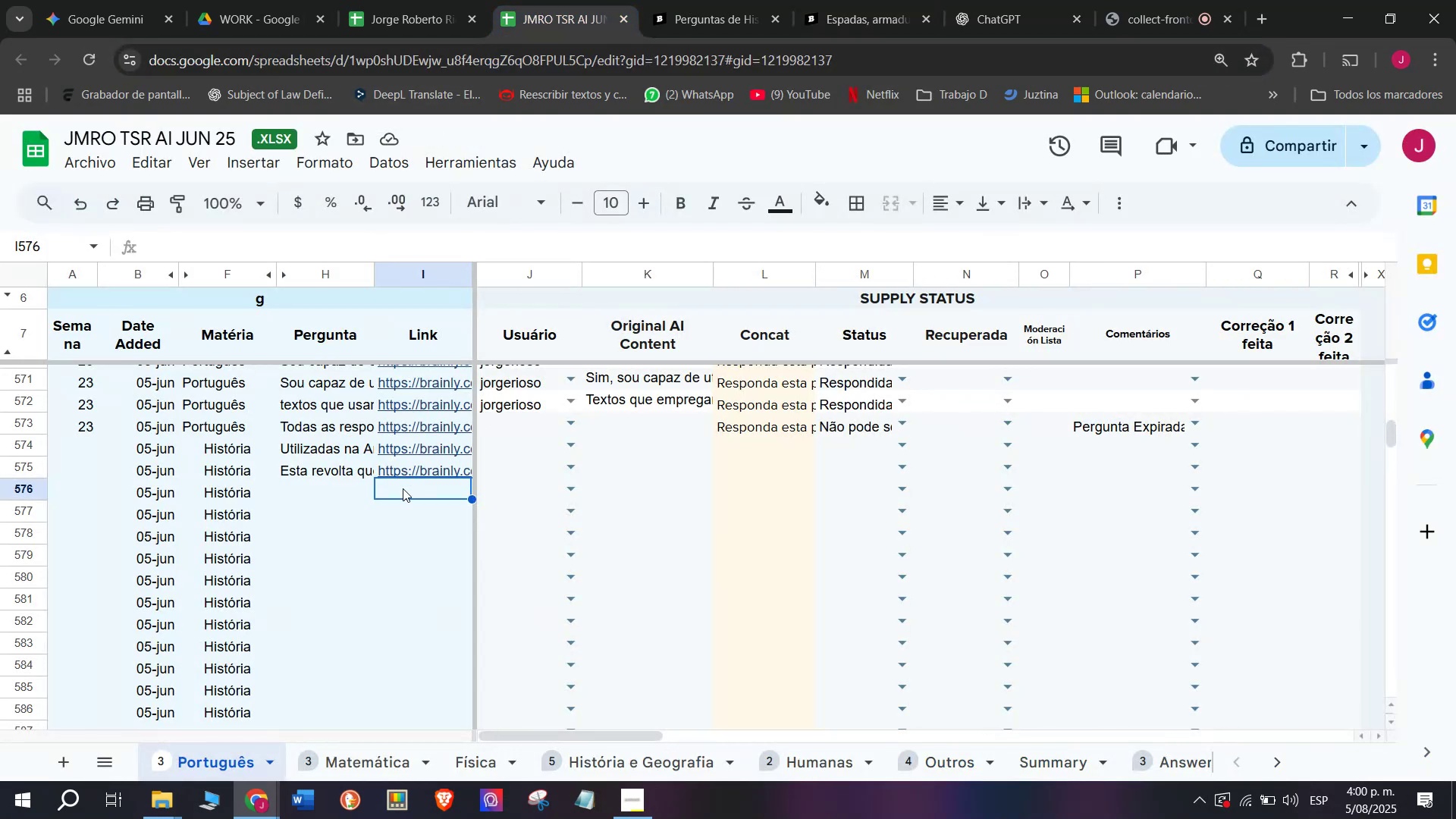 
double_click([402, 492])
 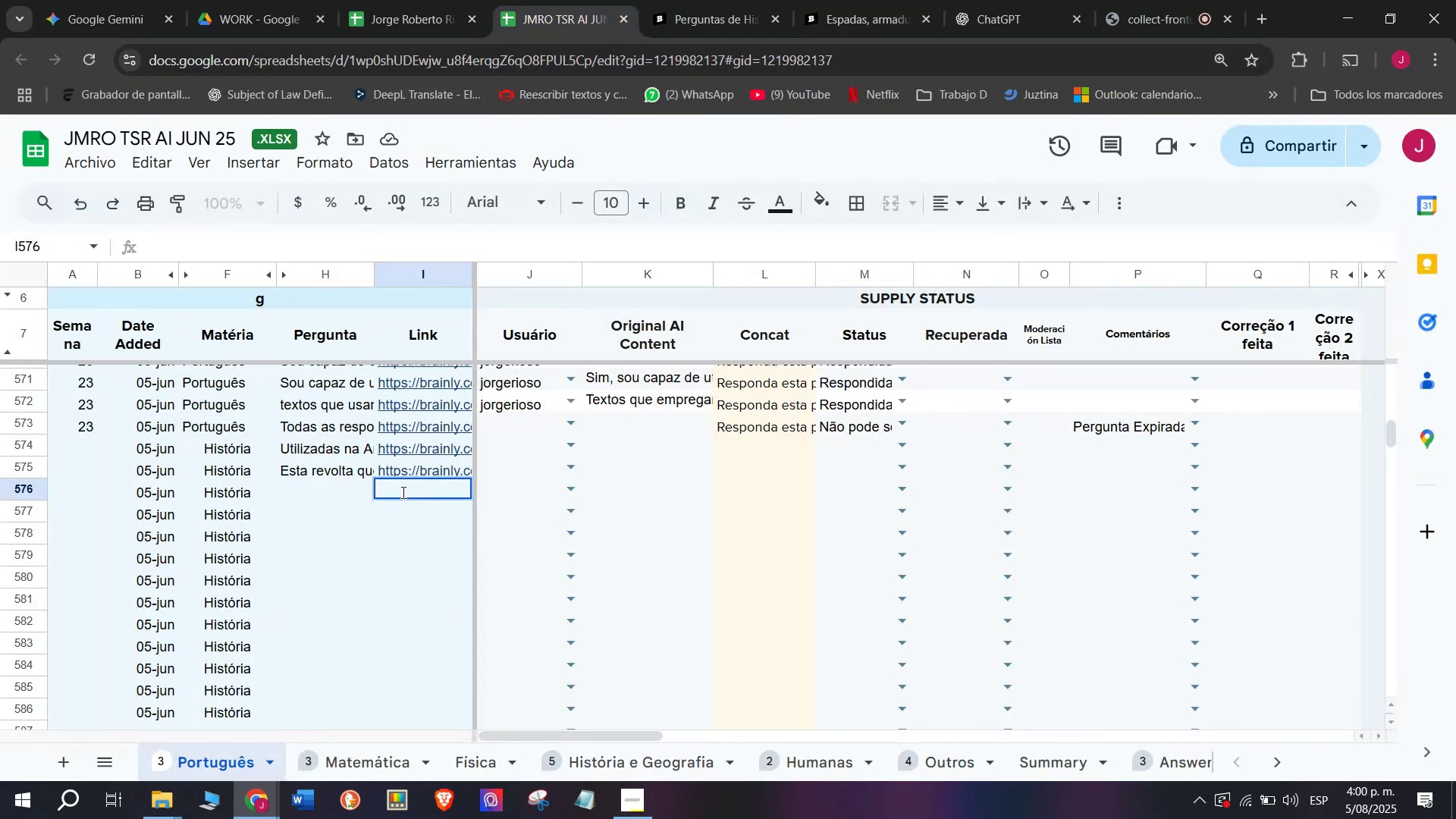 
key(Meta+V)
 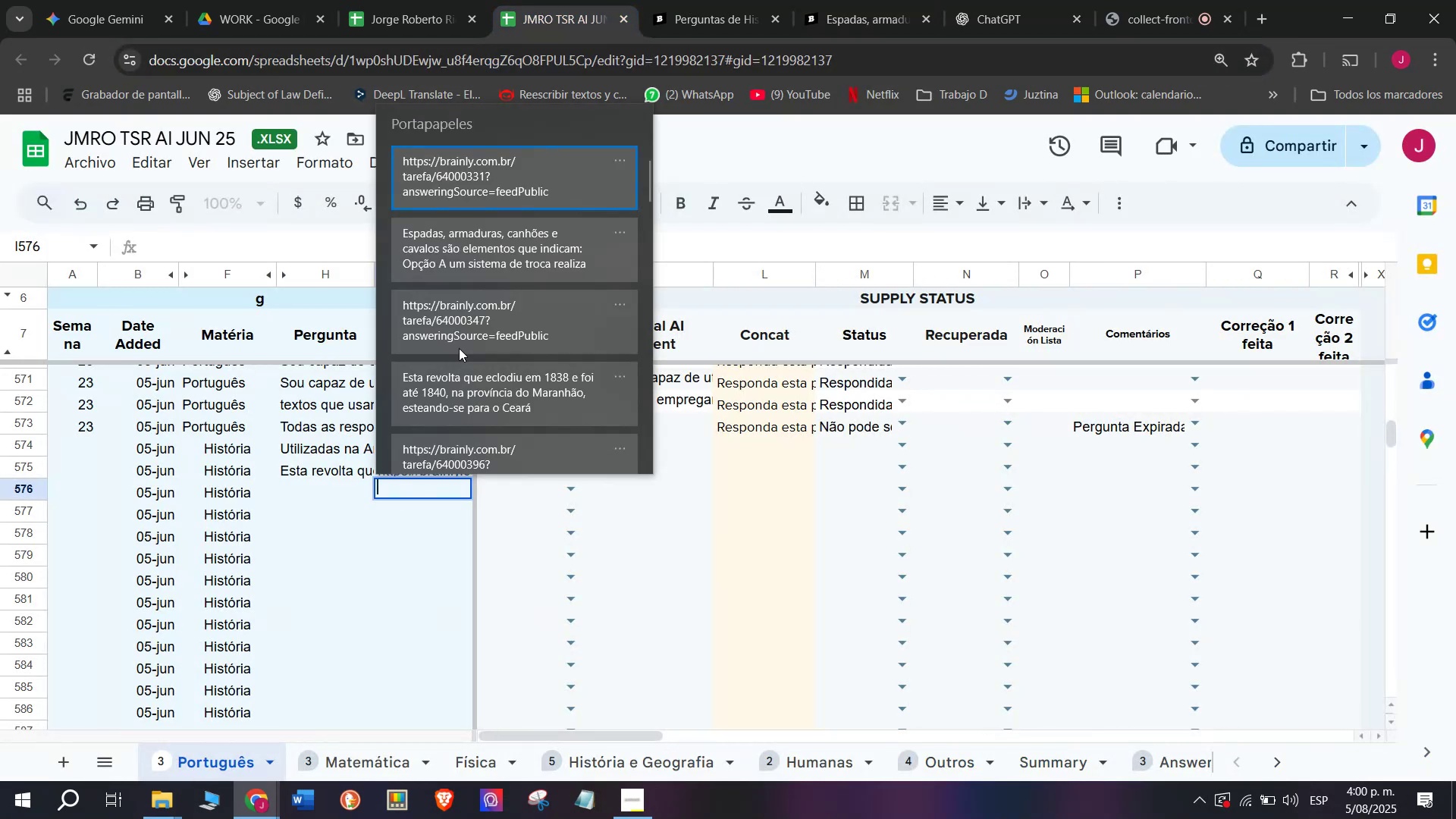 
left_click_drag(start_coordinate=[485, 183], to_coordinate=[485, 179])
 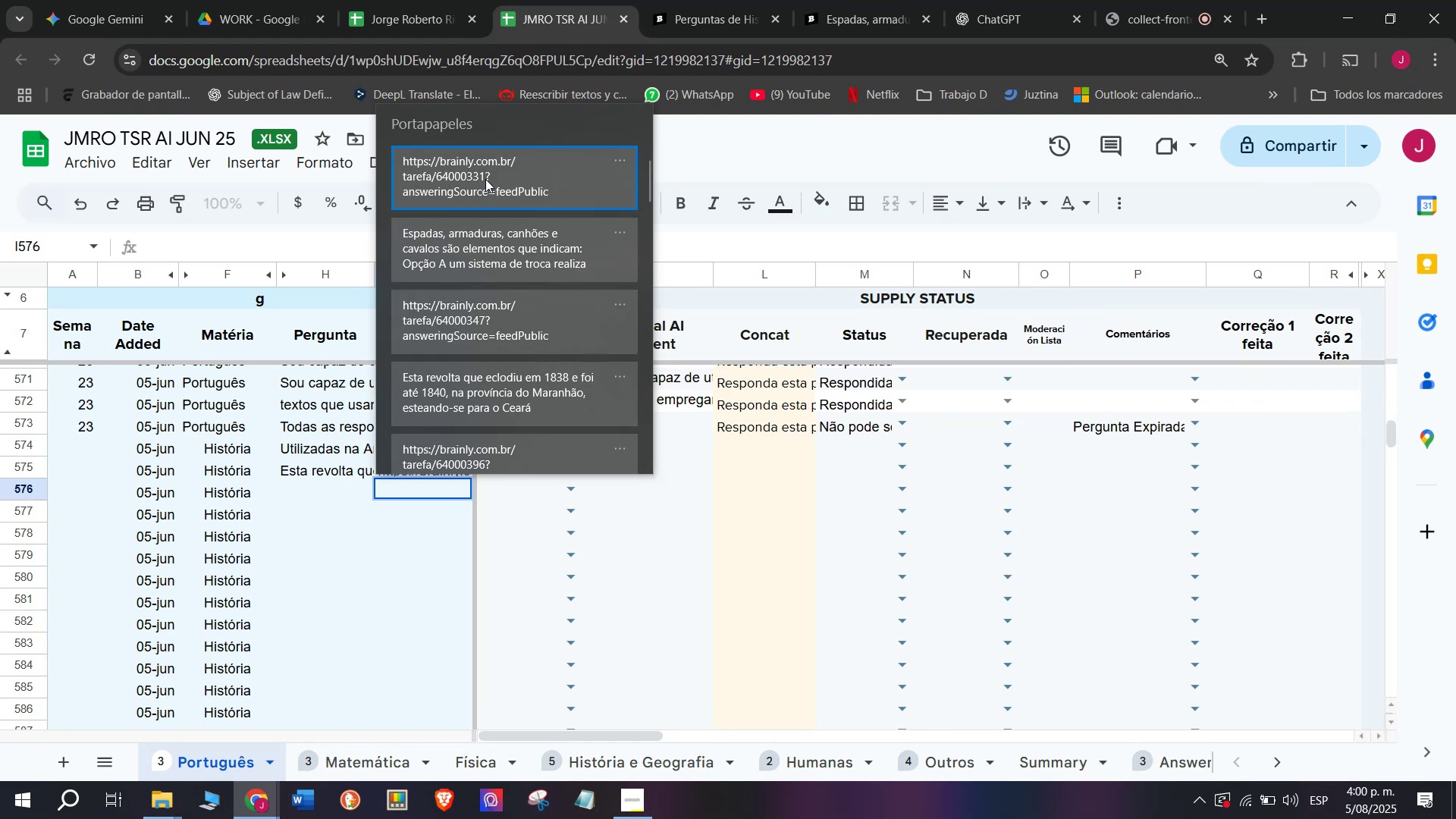 
key(Control+V)
 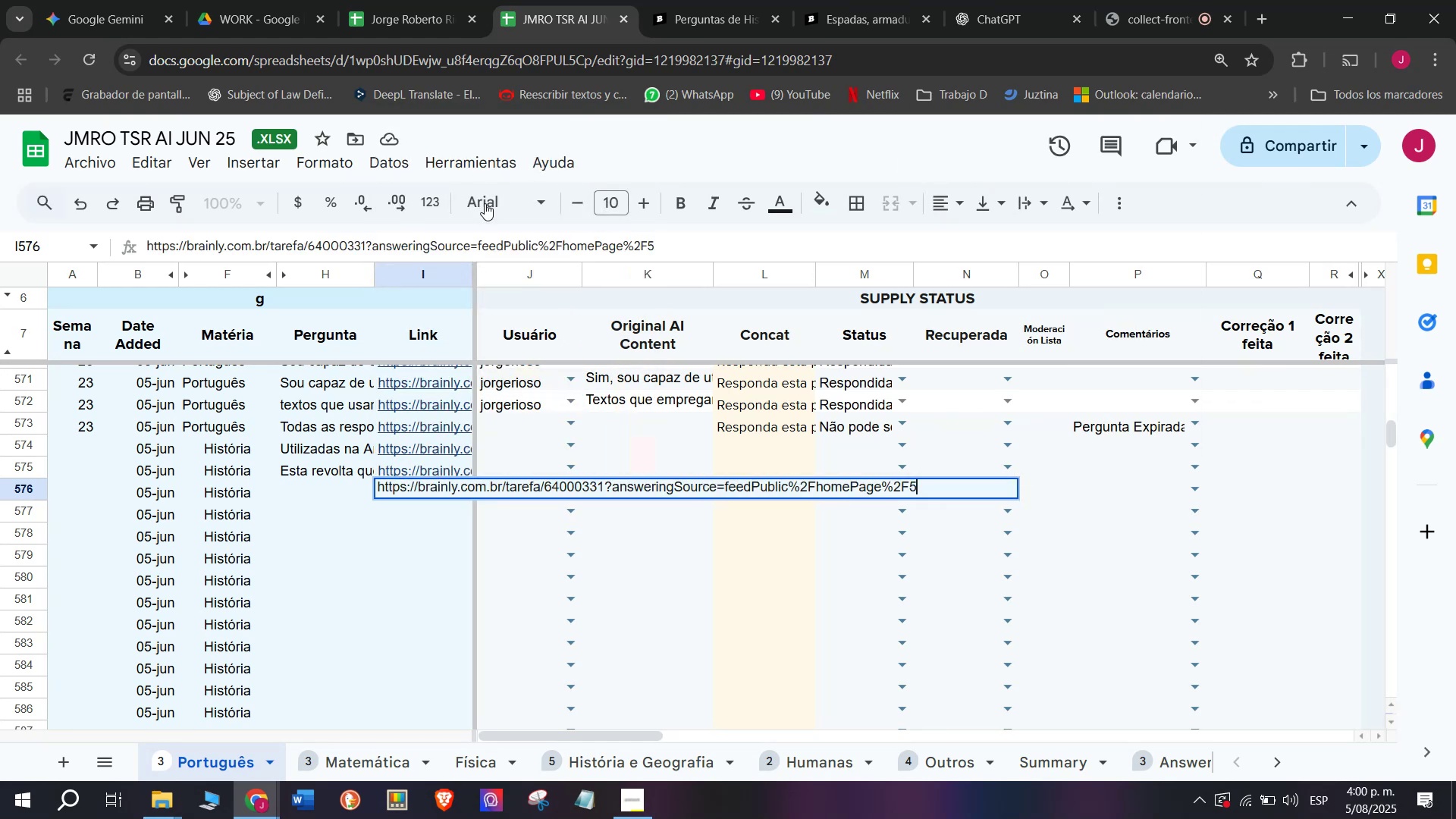 
key(Enter)
 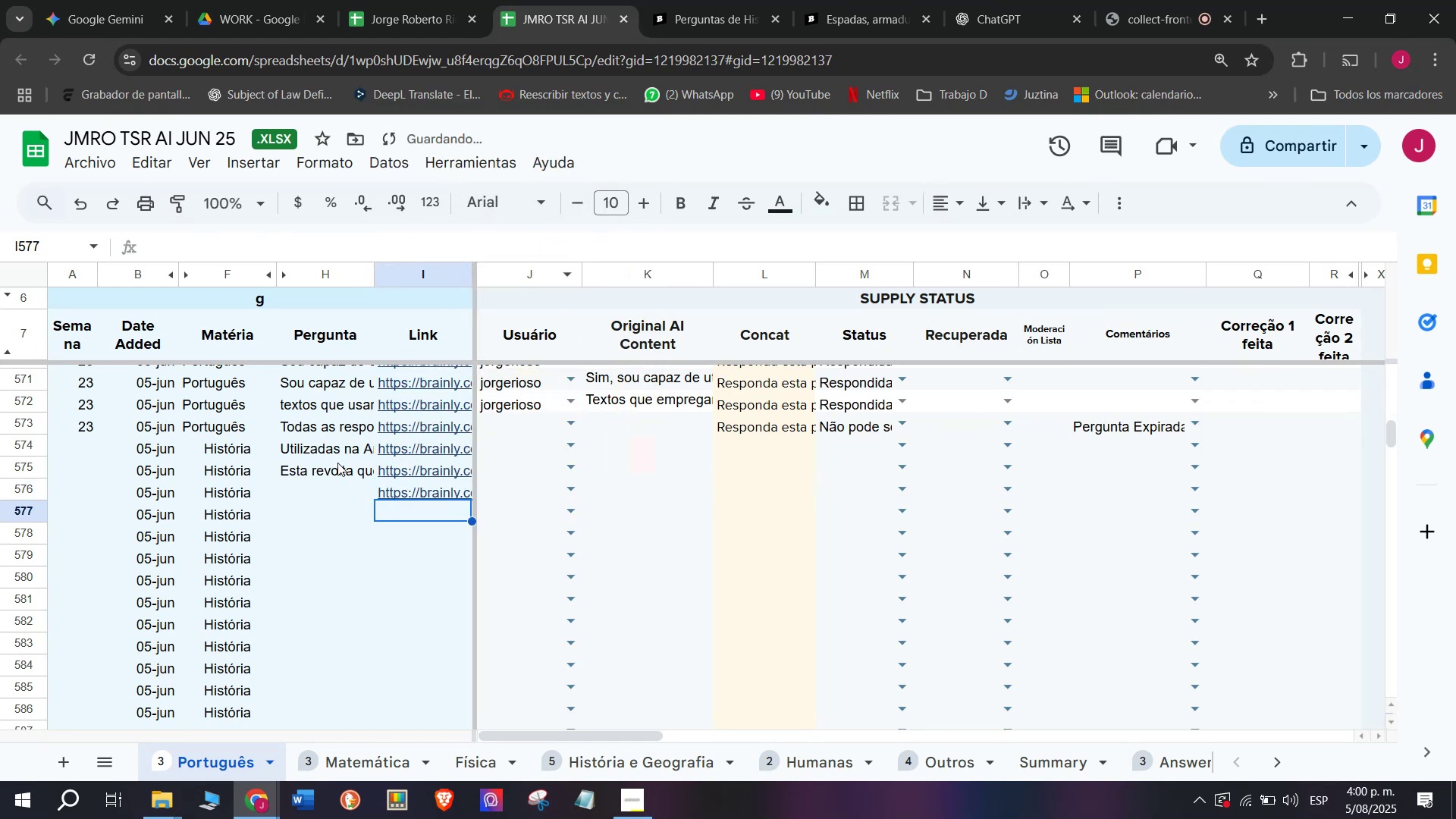 
double_click([328, 488])
 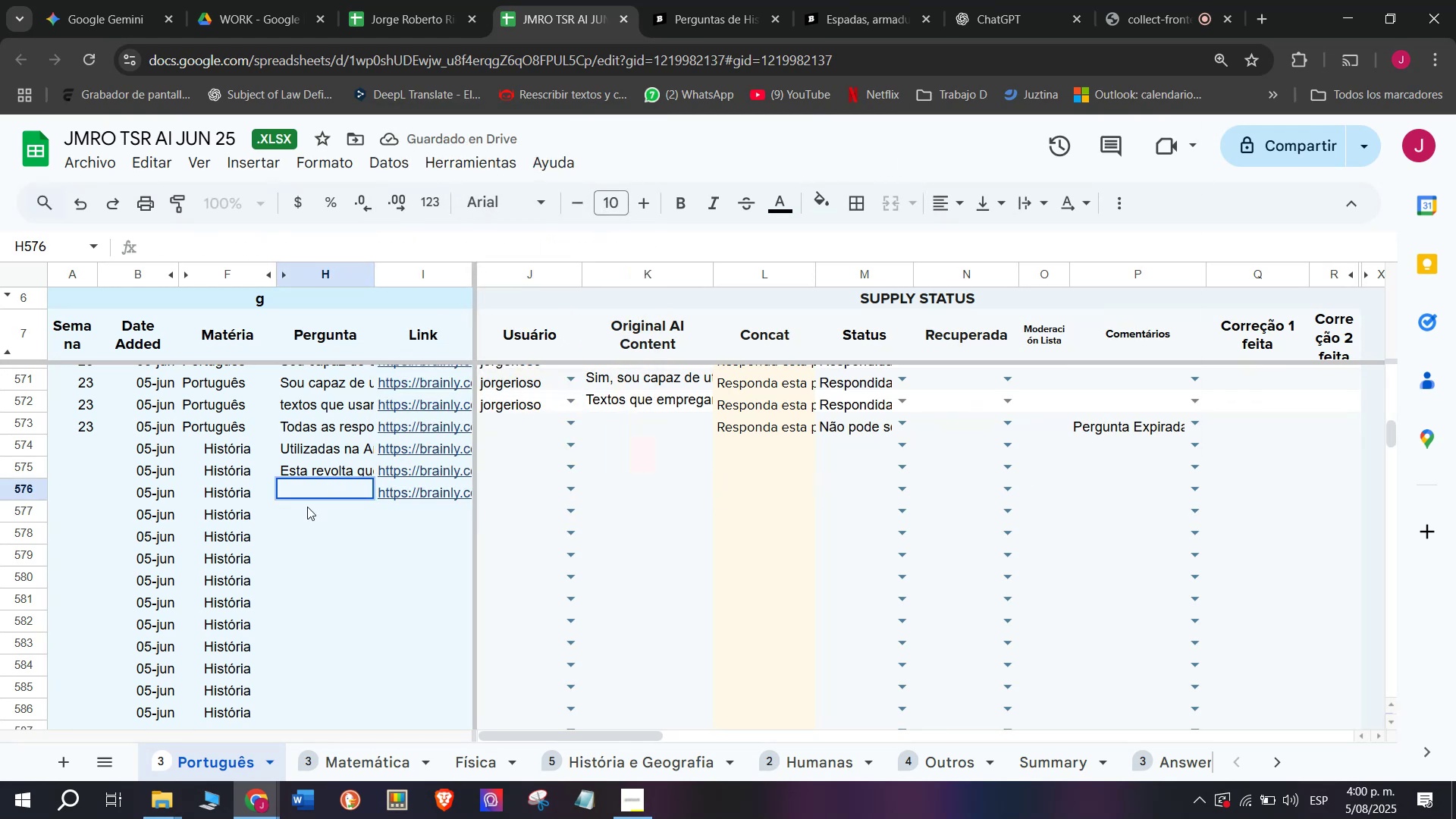 
key(Meta+V)
 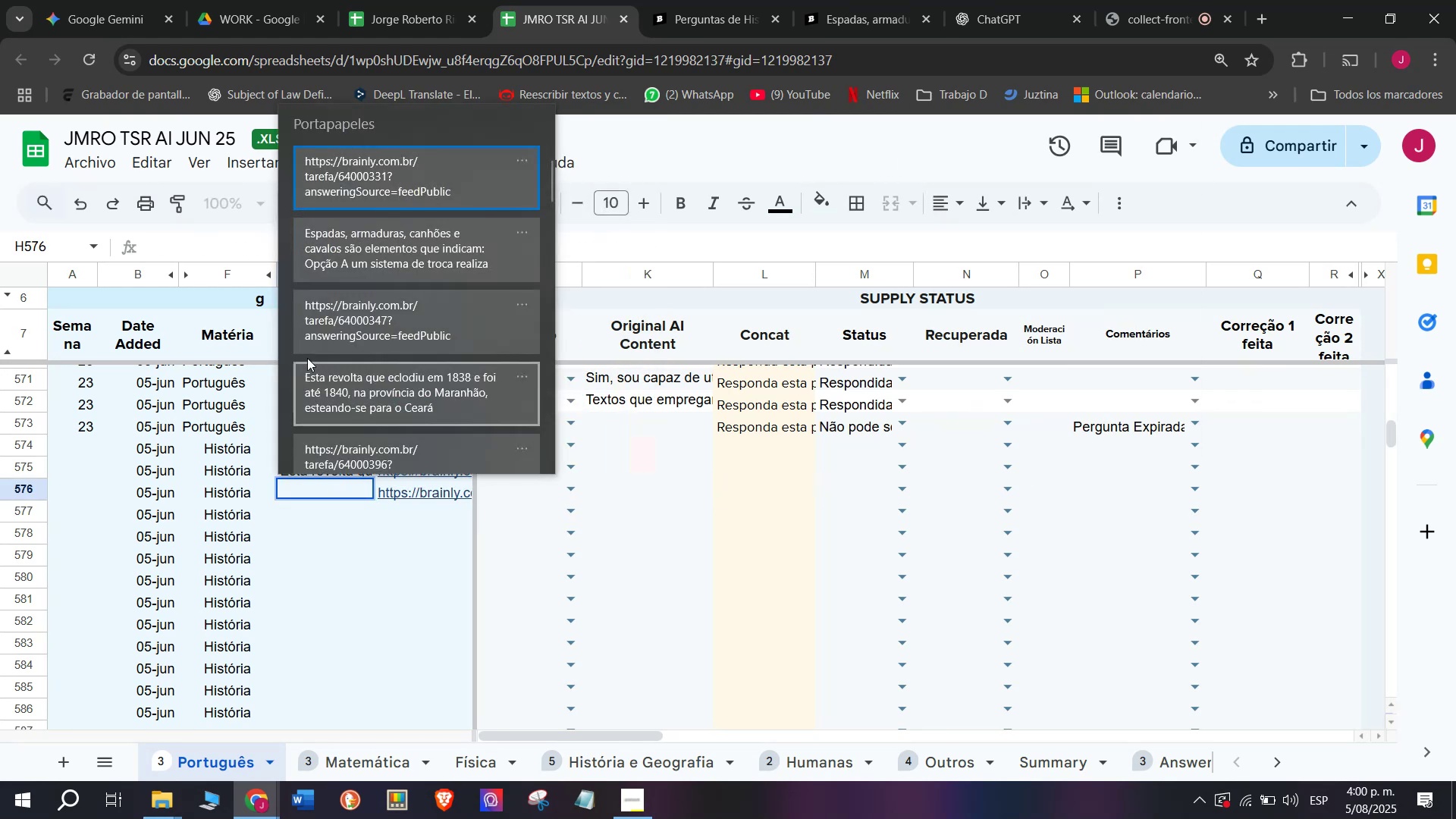 
left_click([317, 242])
 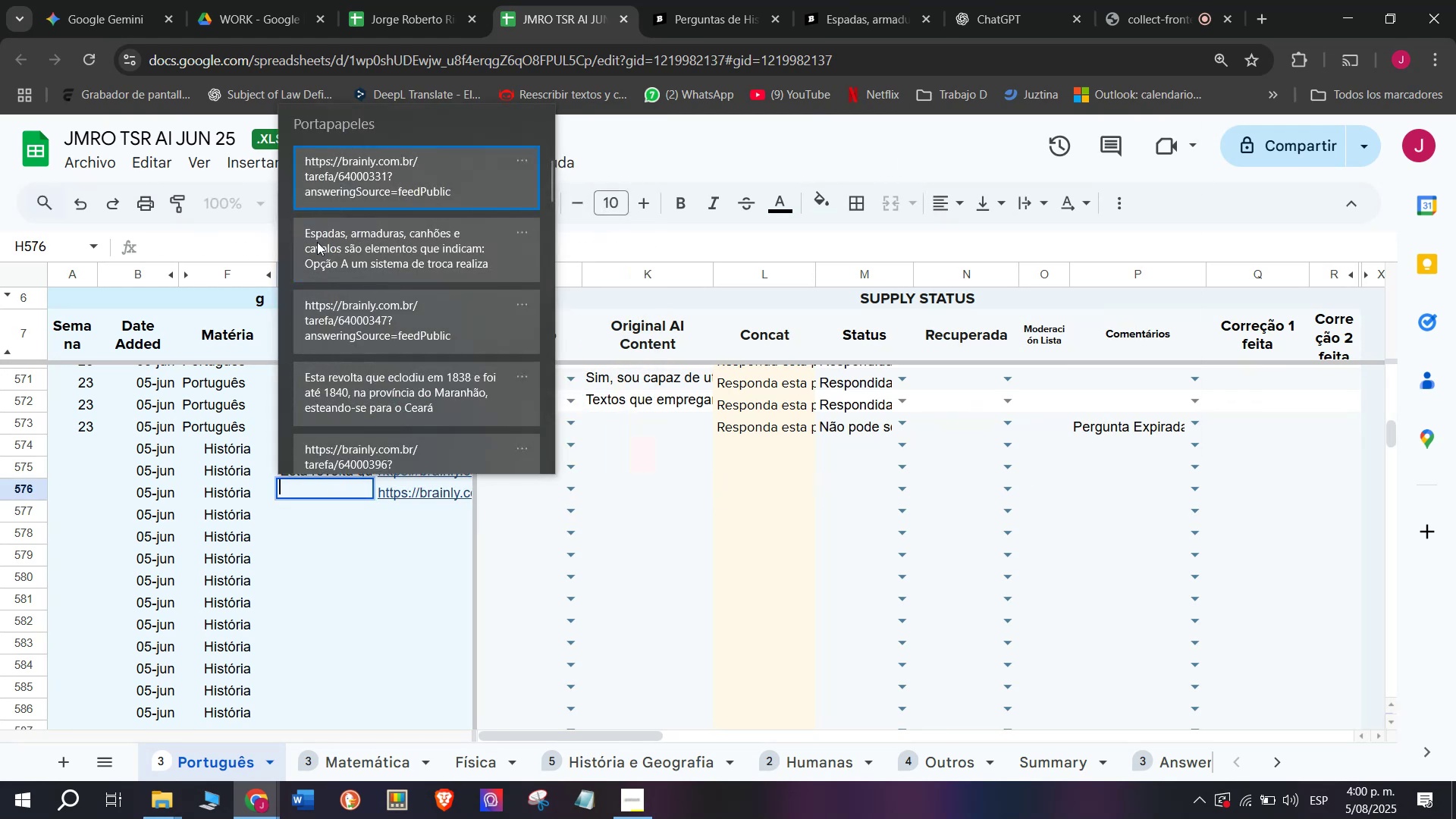 
key(Control+V)
 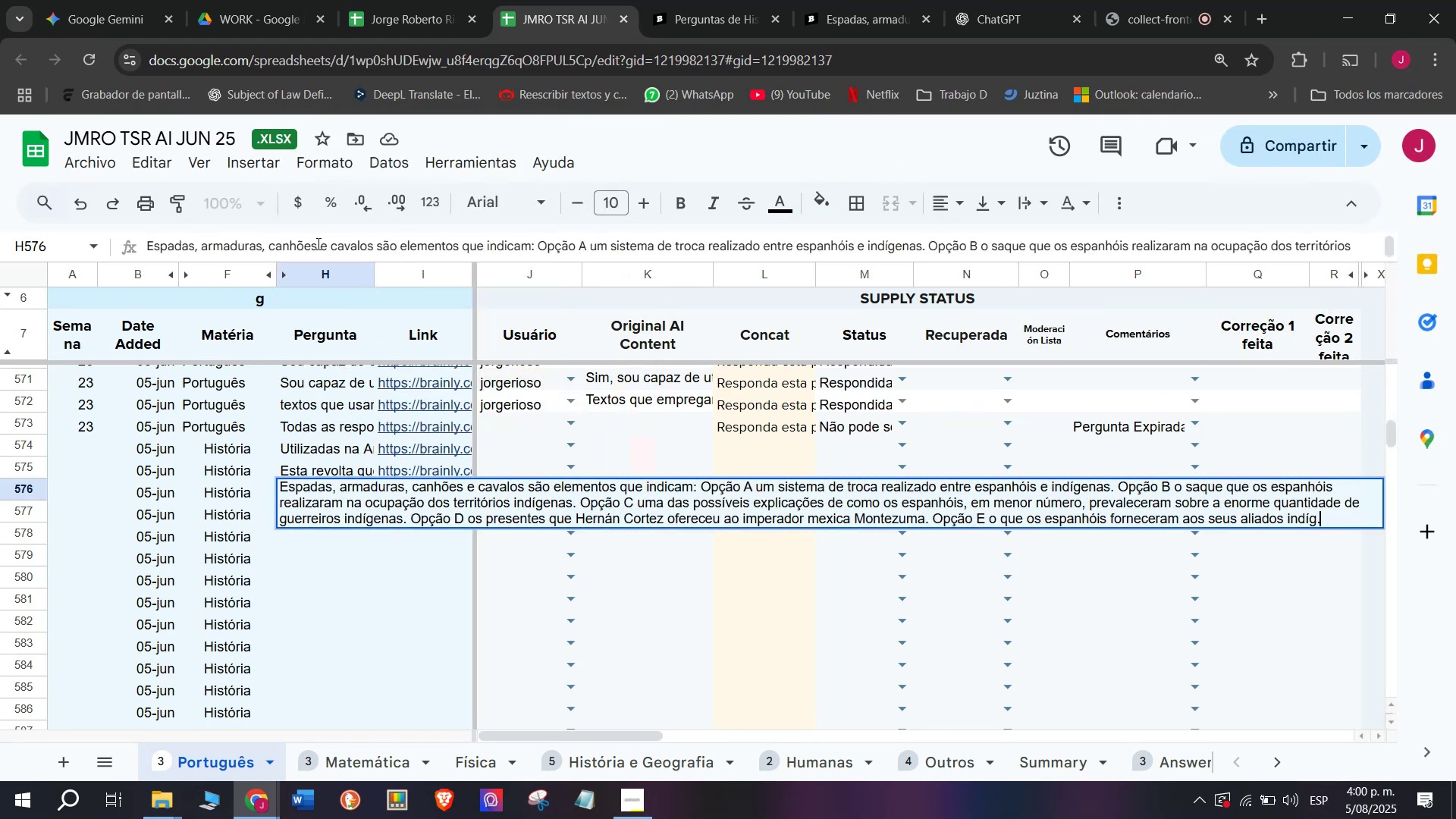 
key(Enter)
 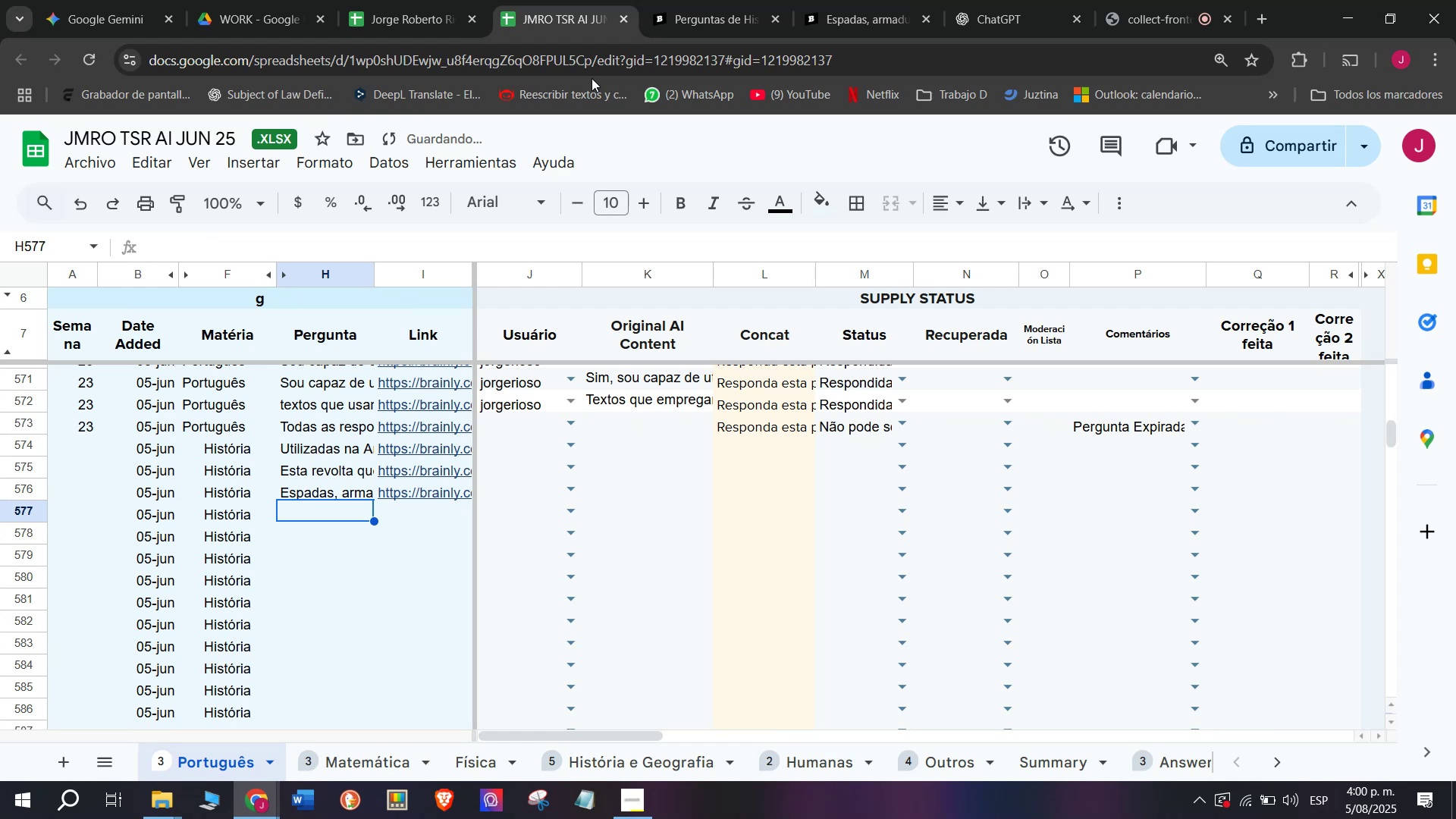 
left_click([754, 0])
 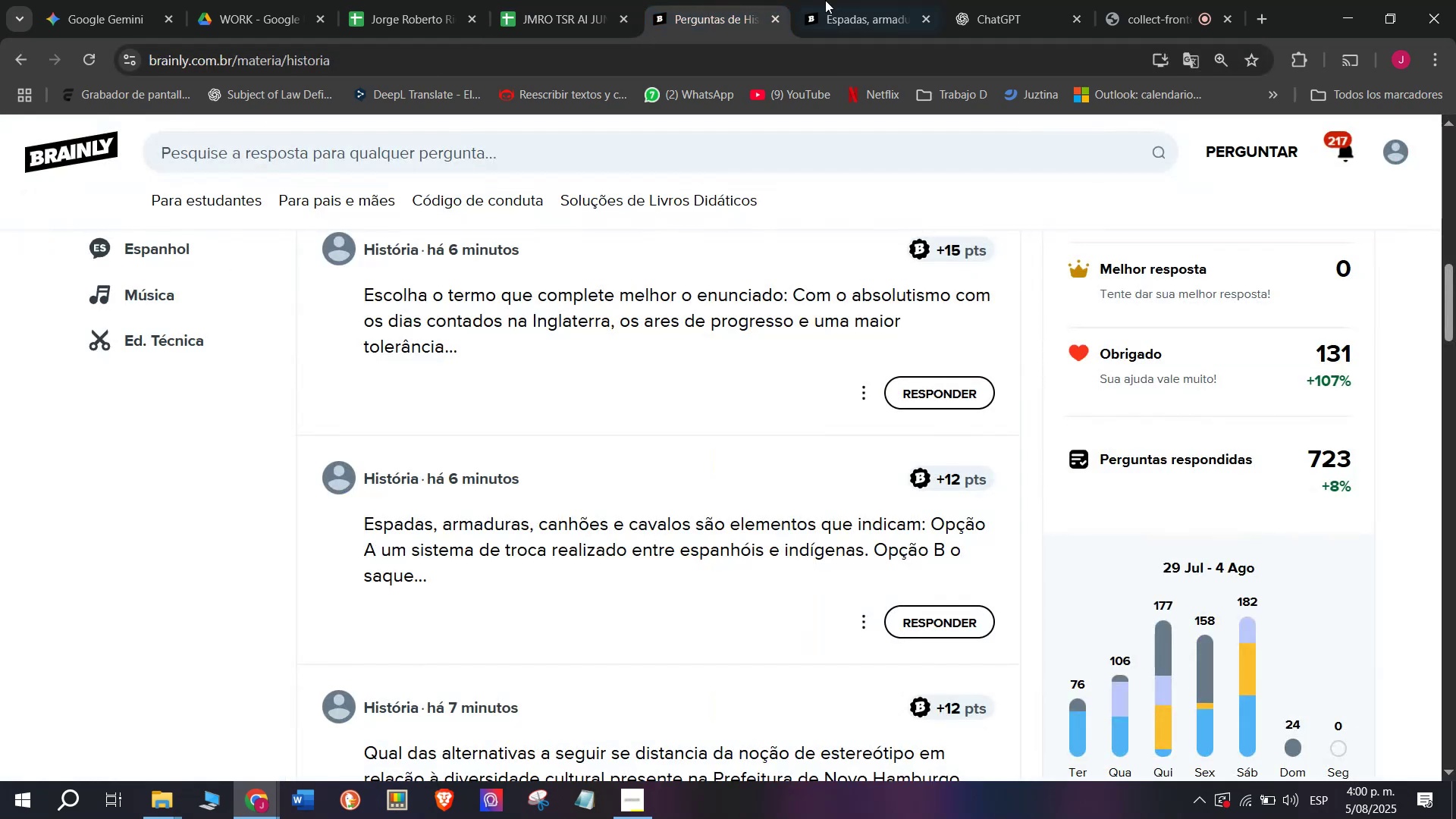 
left_click([896, 0])
 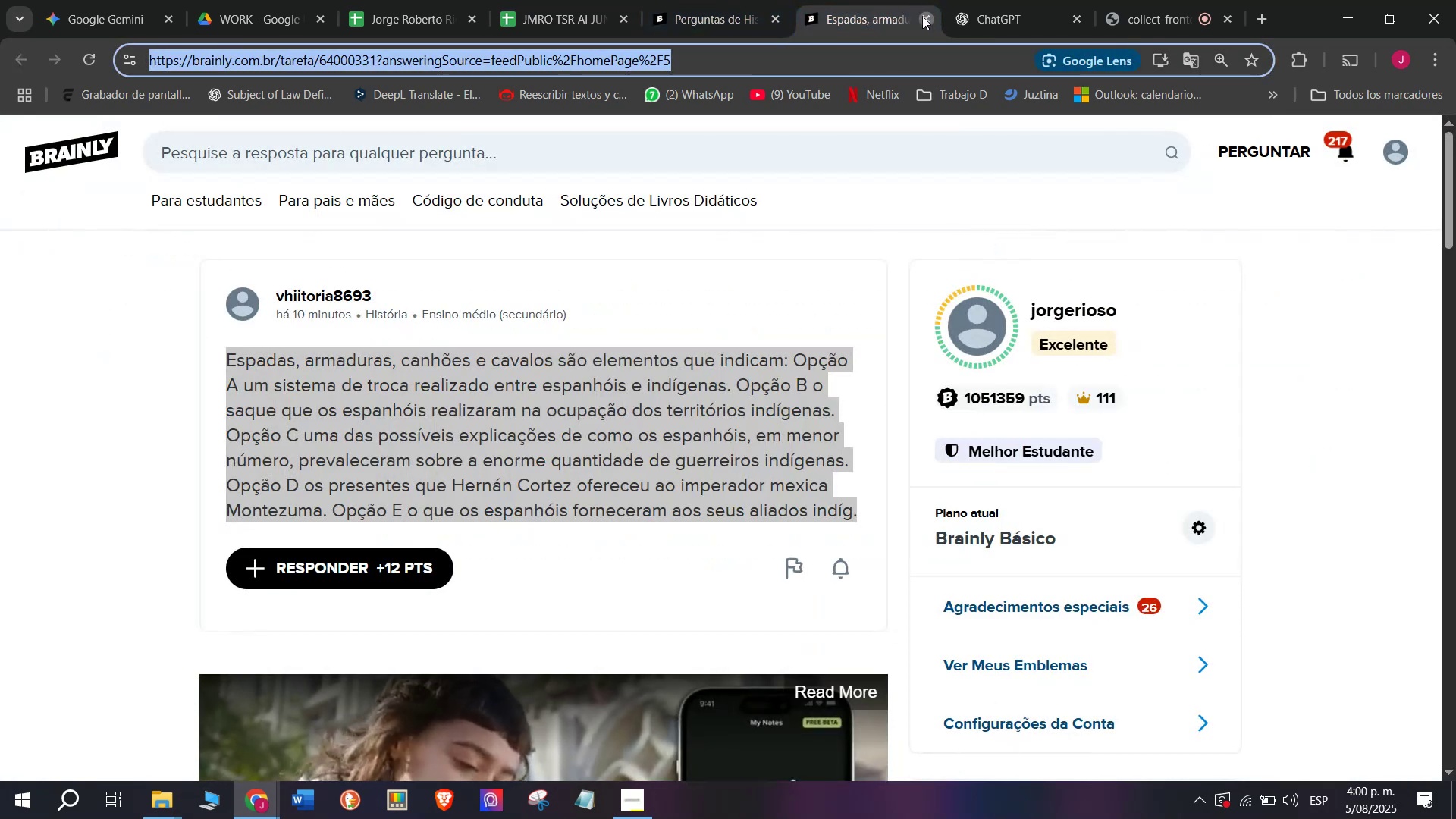 
double_click([742, 0])
 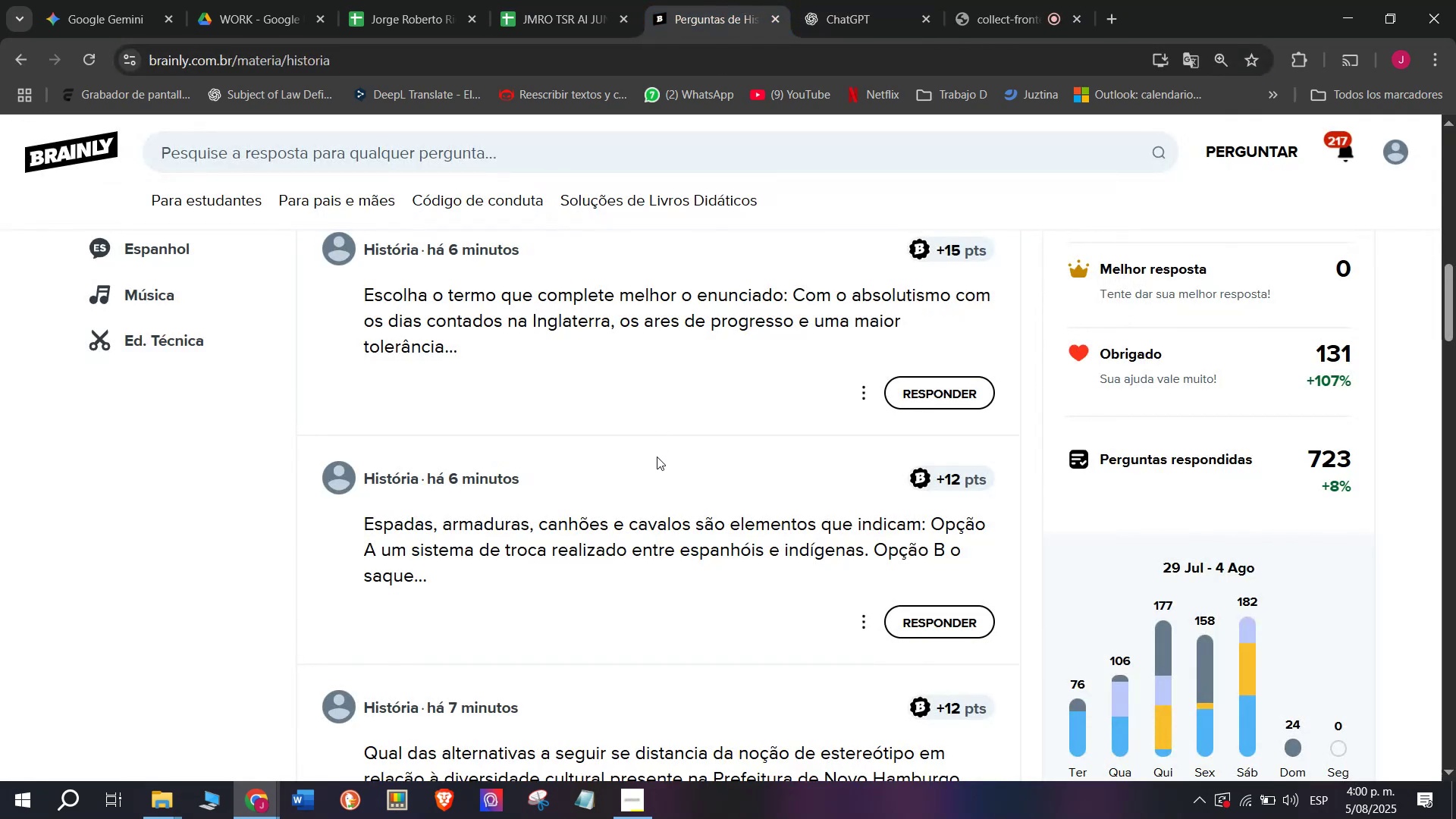 
scroll: coordinate [657, 457], scroll_direction: down, amount: 1.0
 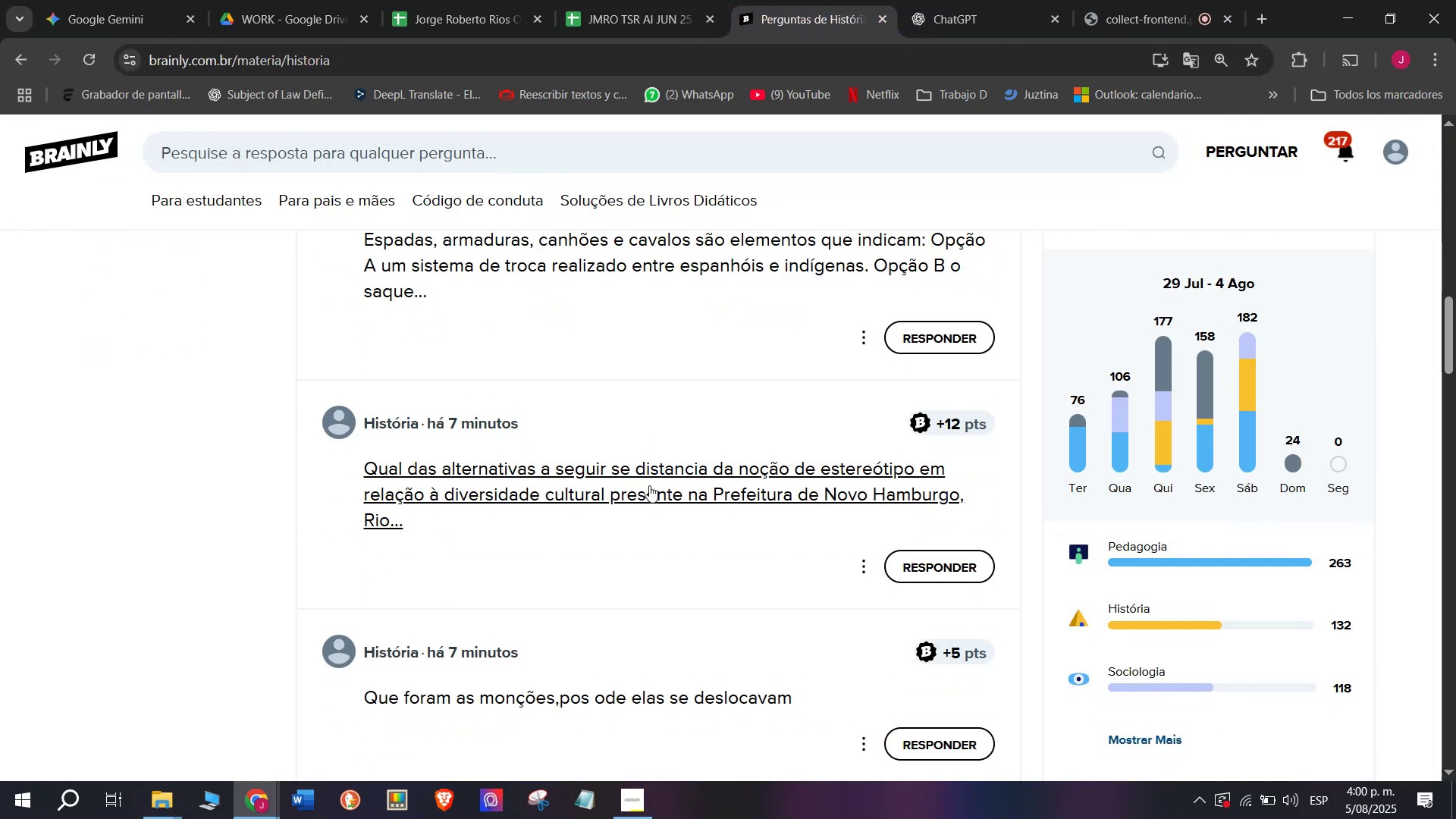 
right_click([649, 485])
 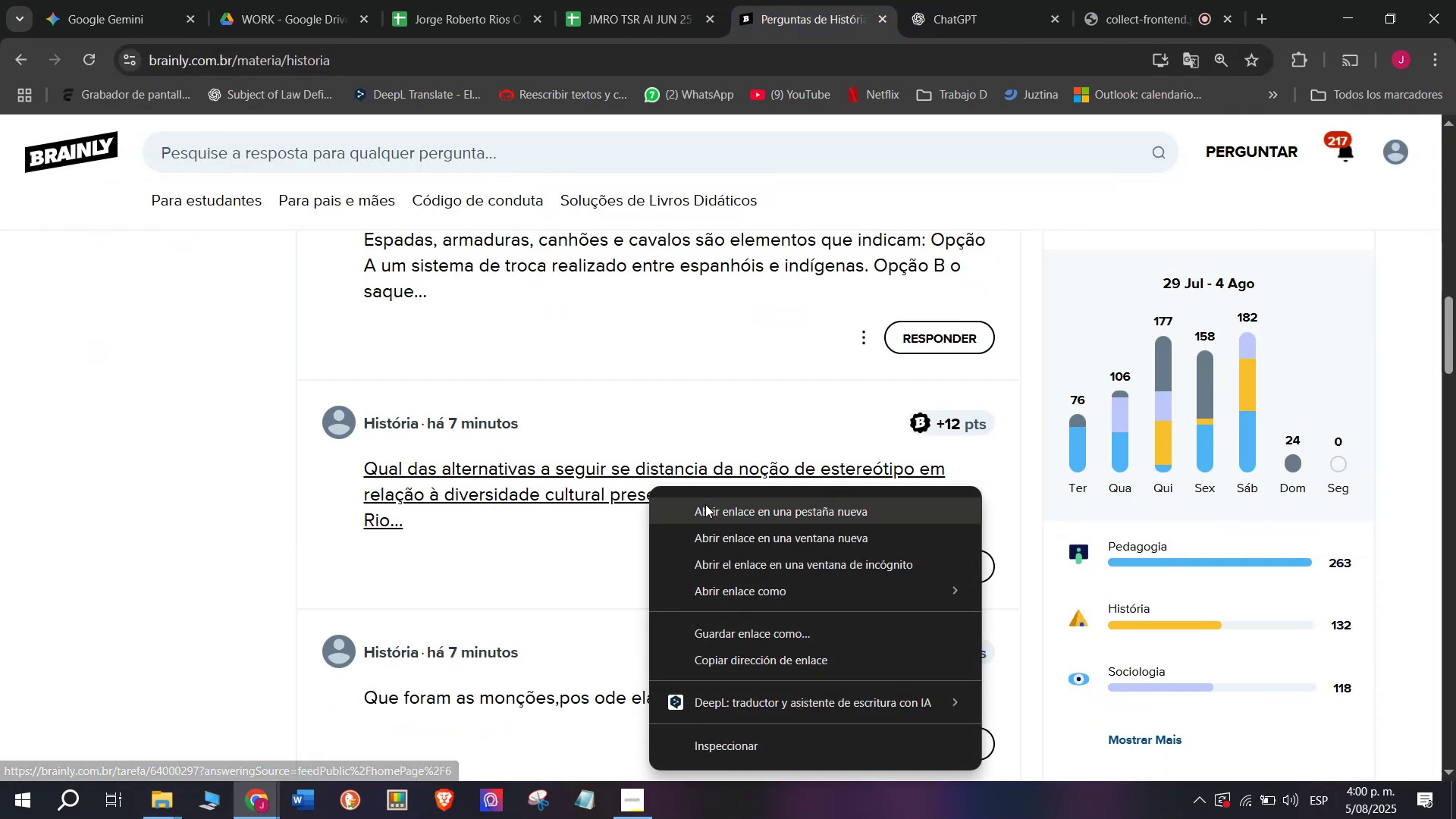 
left_click([705, 504])
 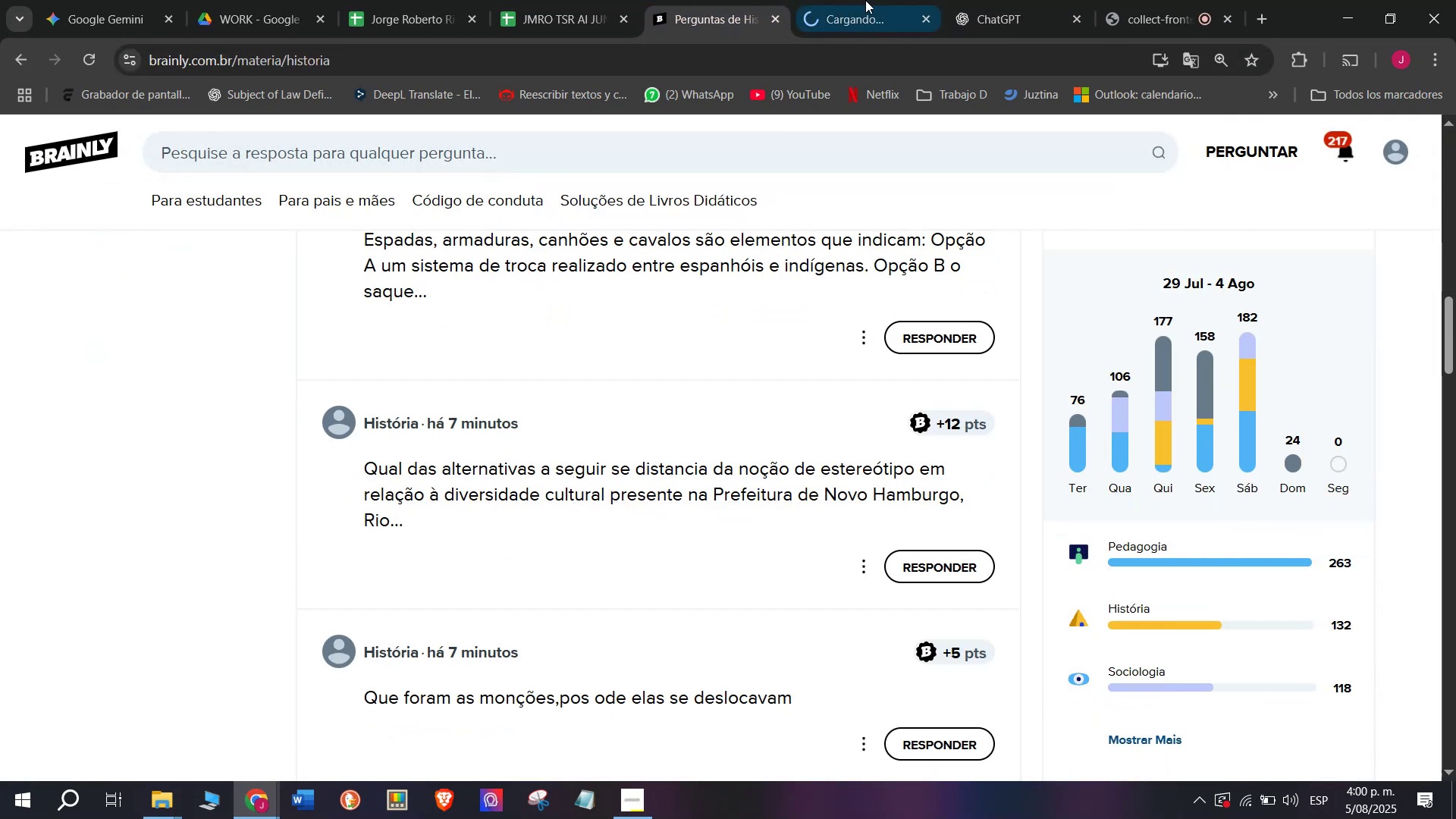 
left_click([886, 0])
 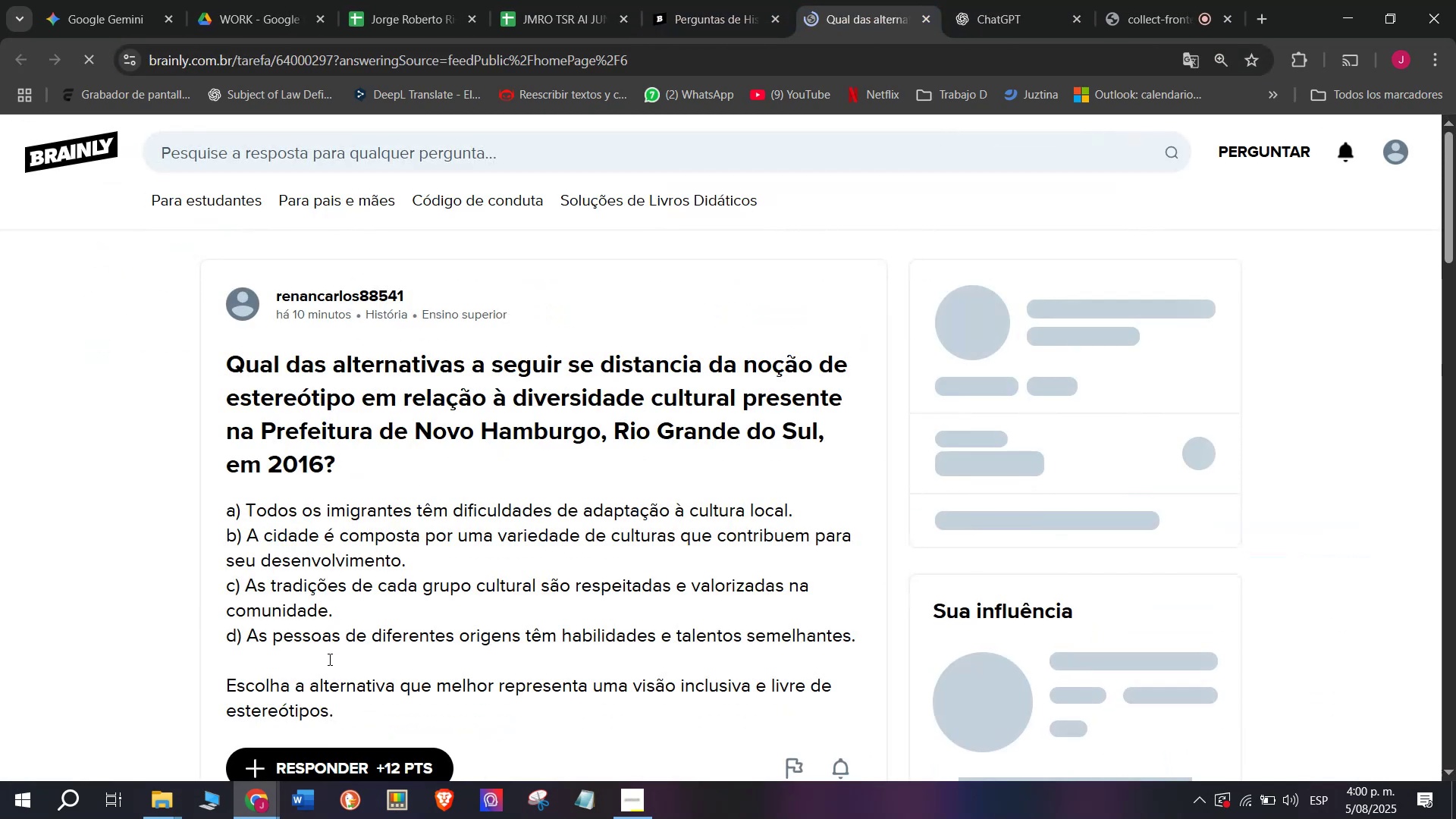 
left_click_drag(start_coordinate=[341, 724], to_coordinate=[202, 362])
 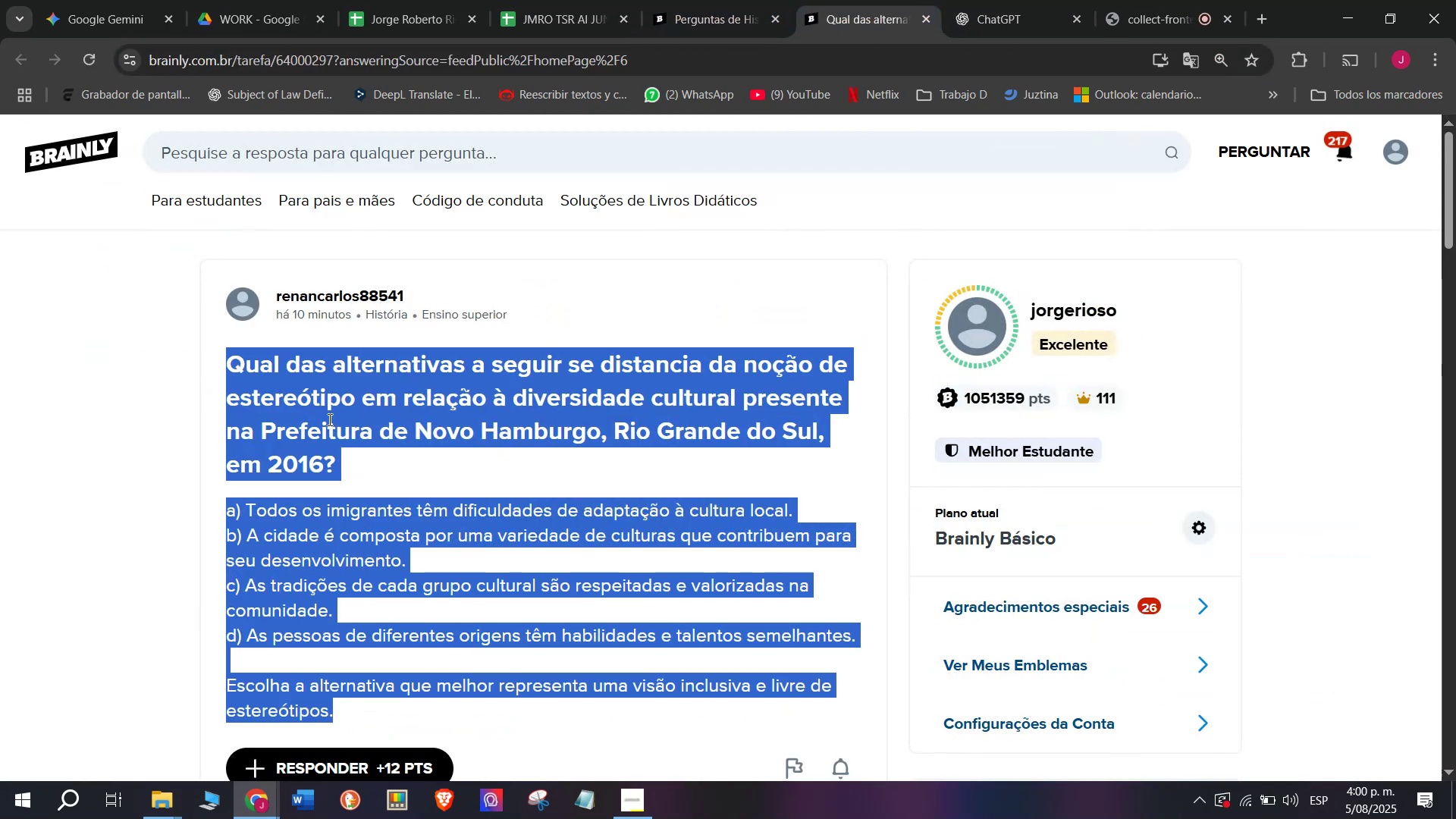 
right_click([340, 375])
 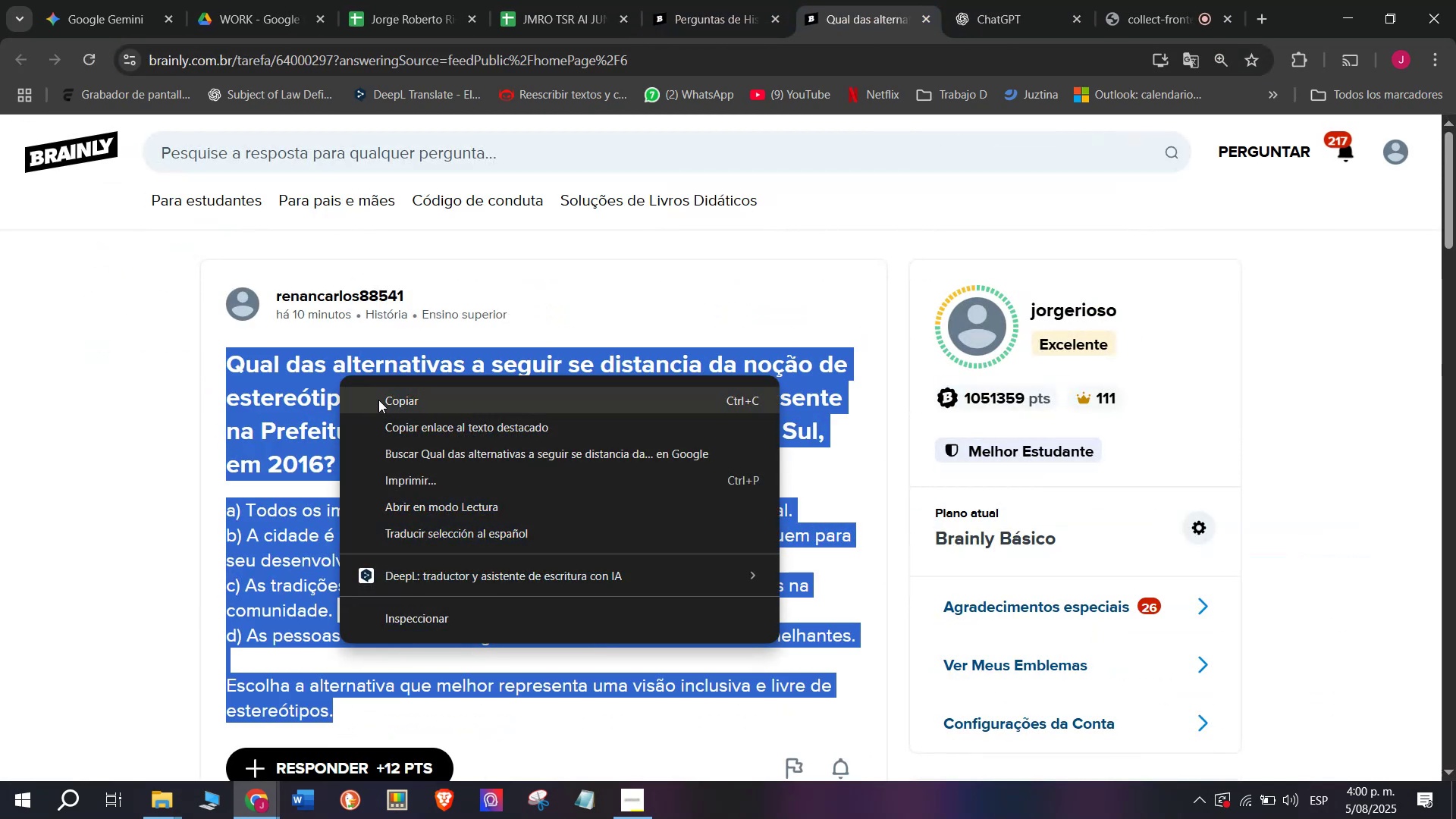 
left_click([386, 401])
 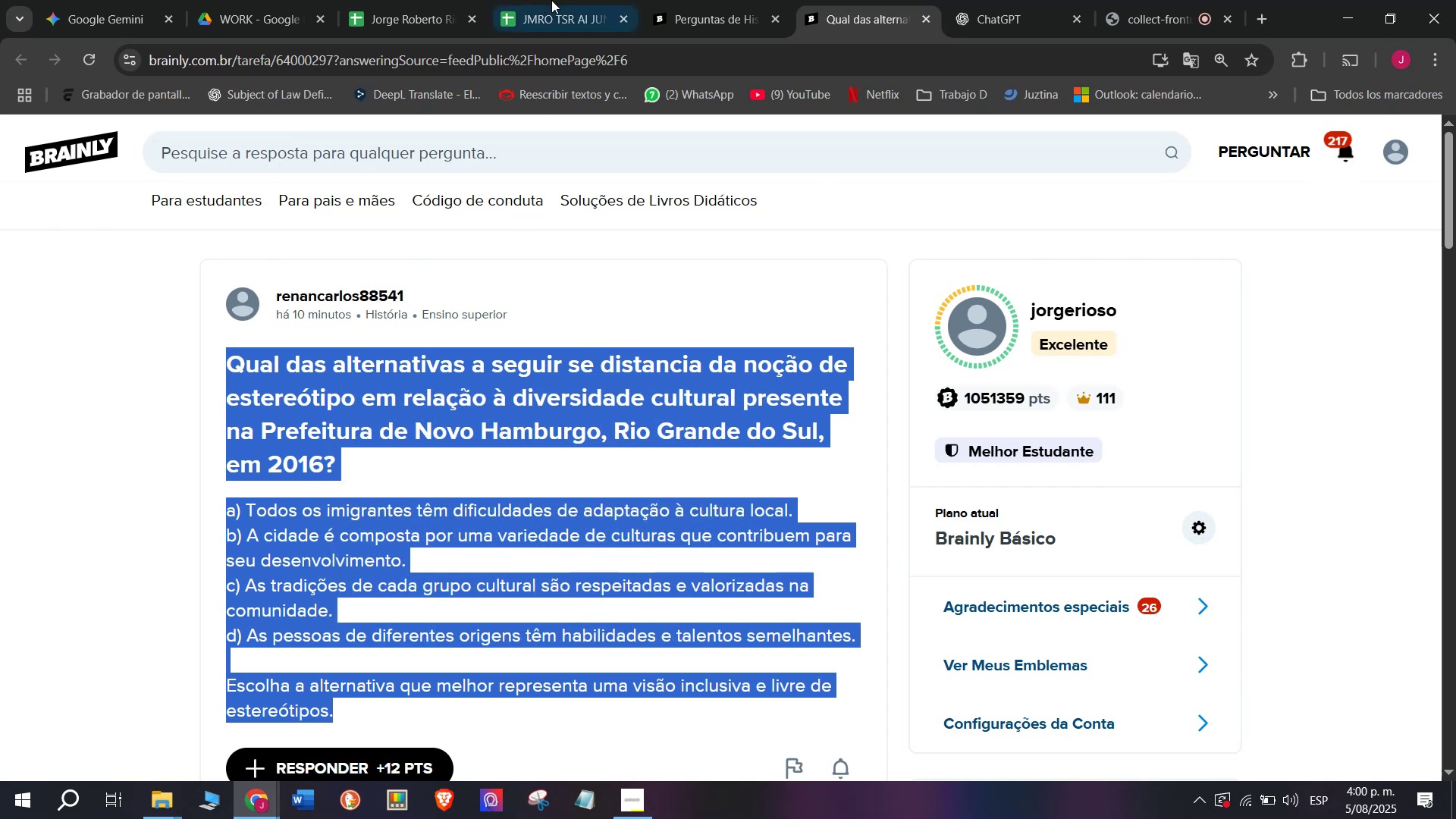 
left_click([567, 0])
 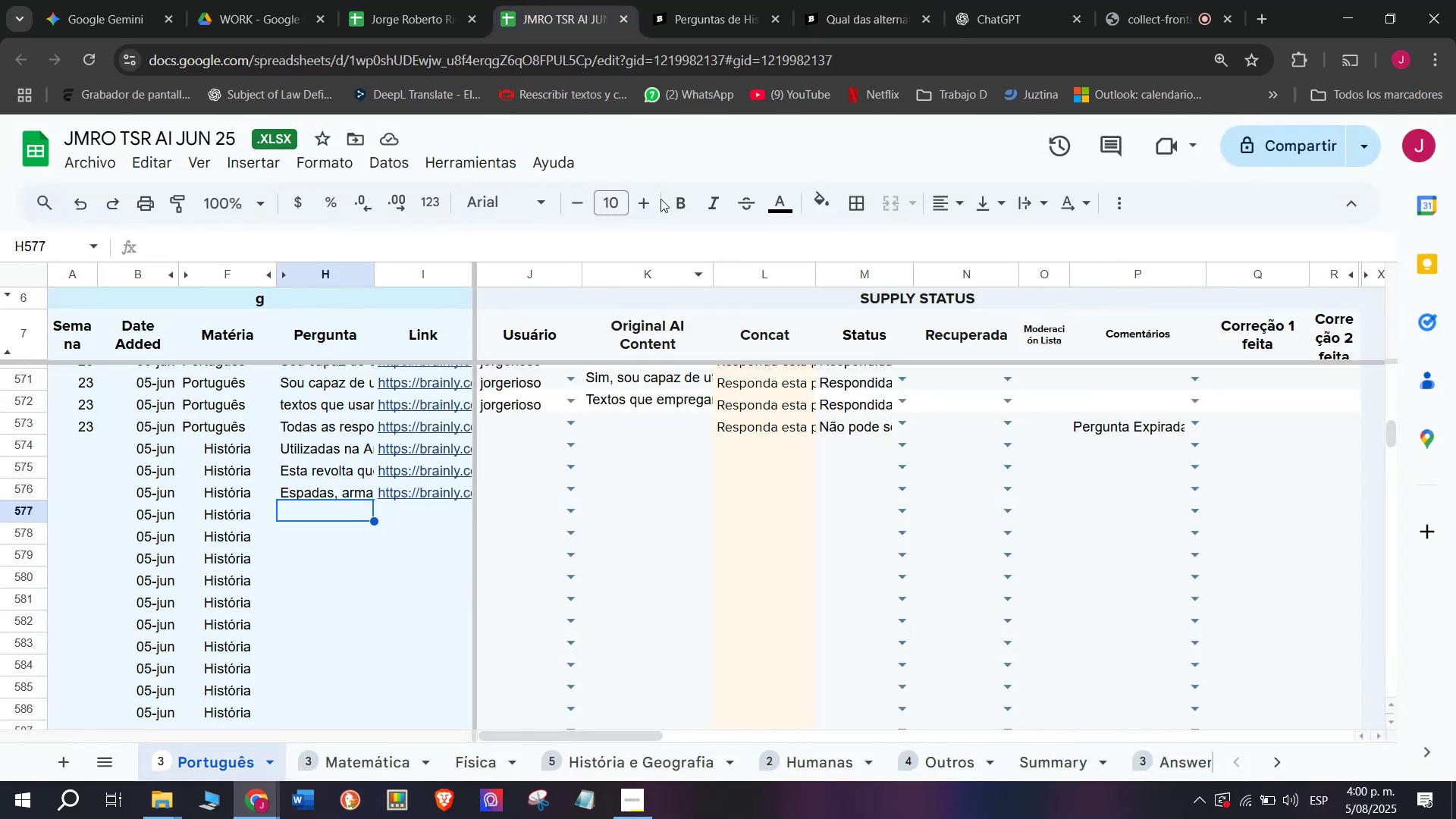 
left_click([854, 0])
 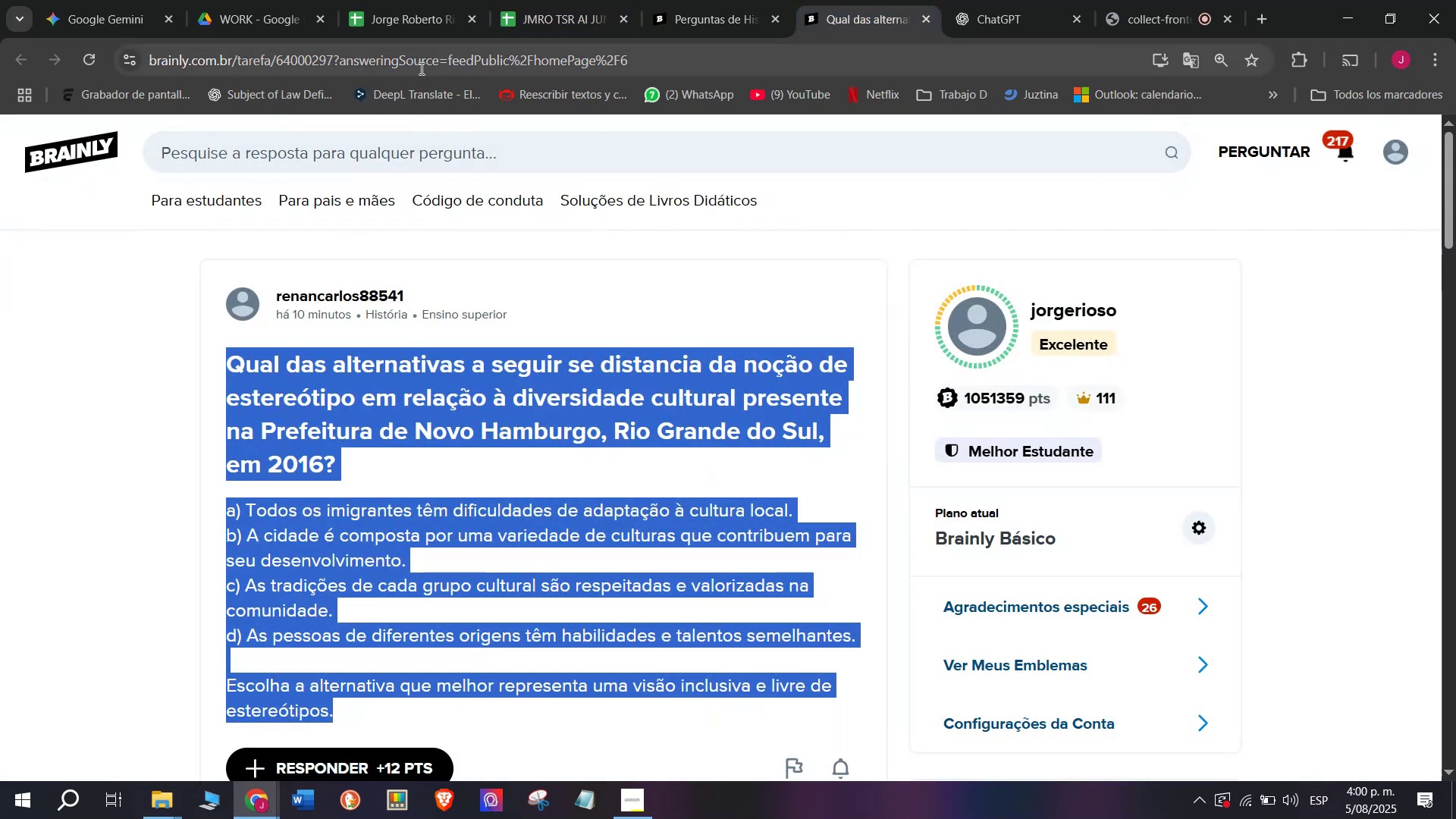 
double_click([420, 64])
 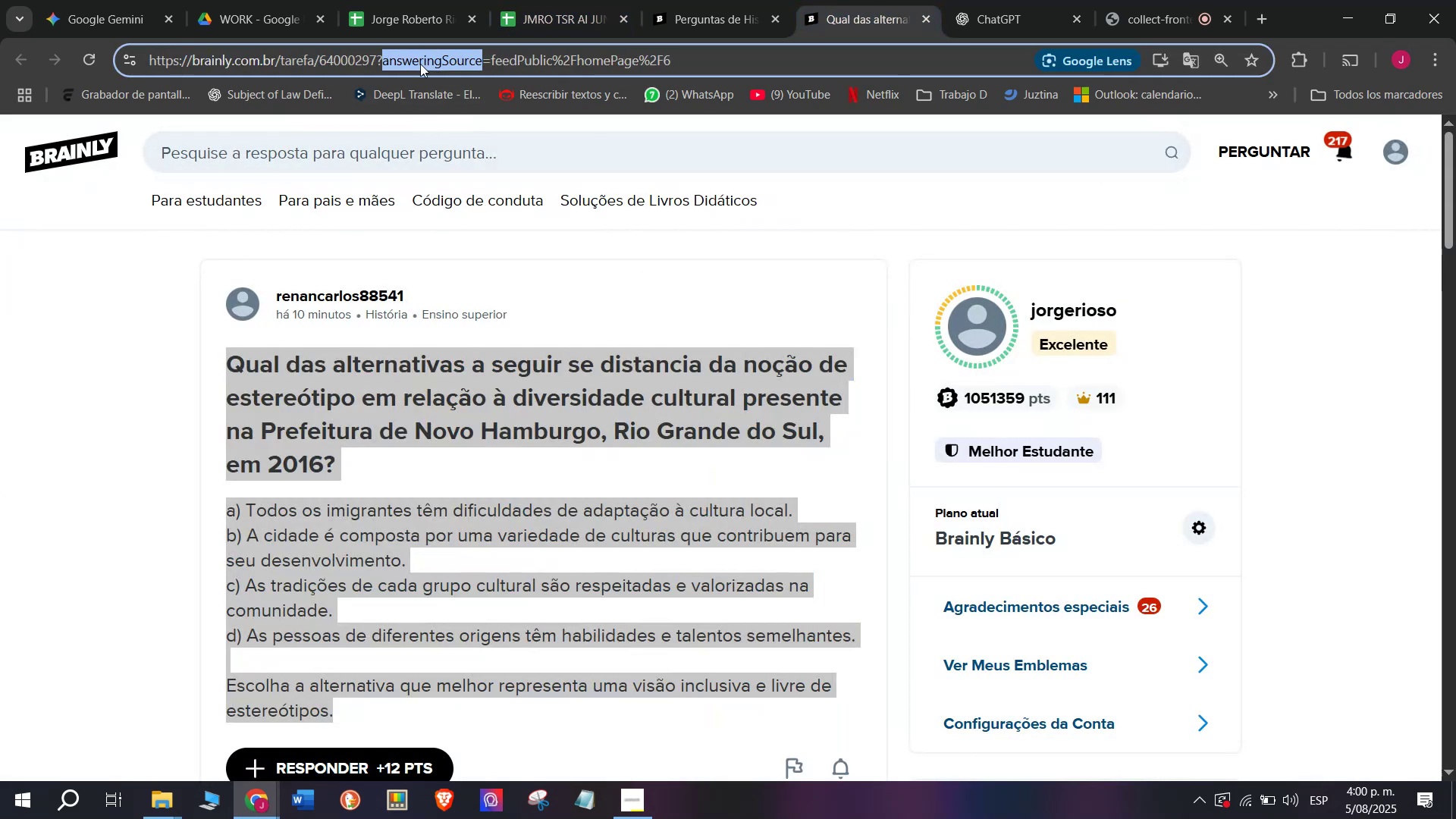 
triple_click([420, 64])
 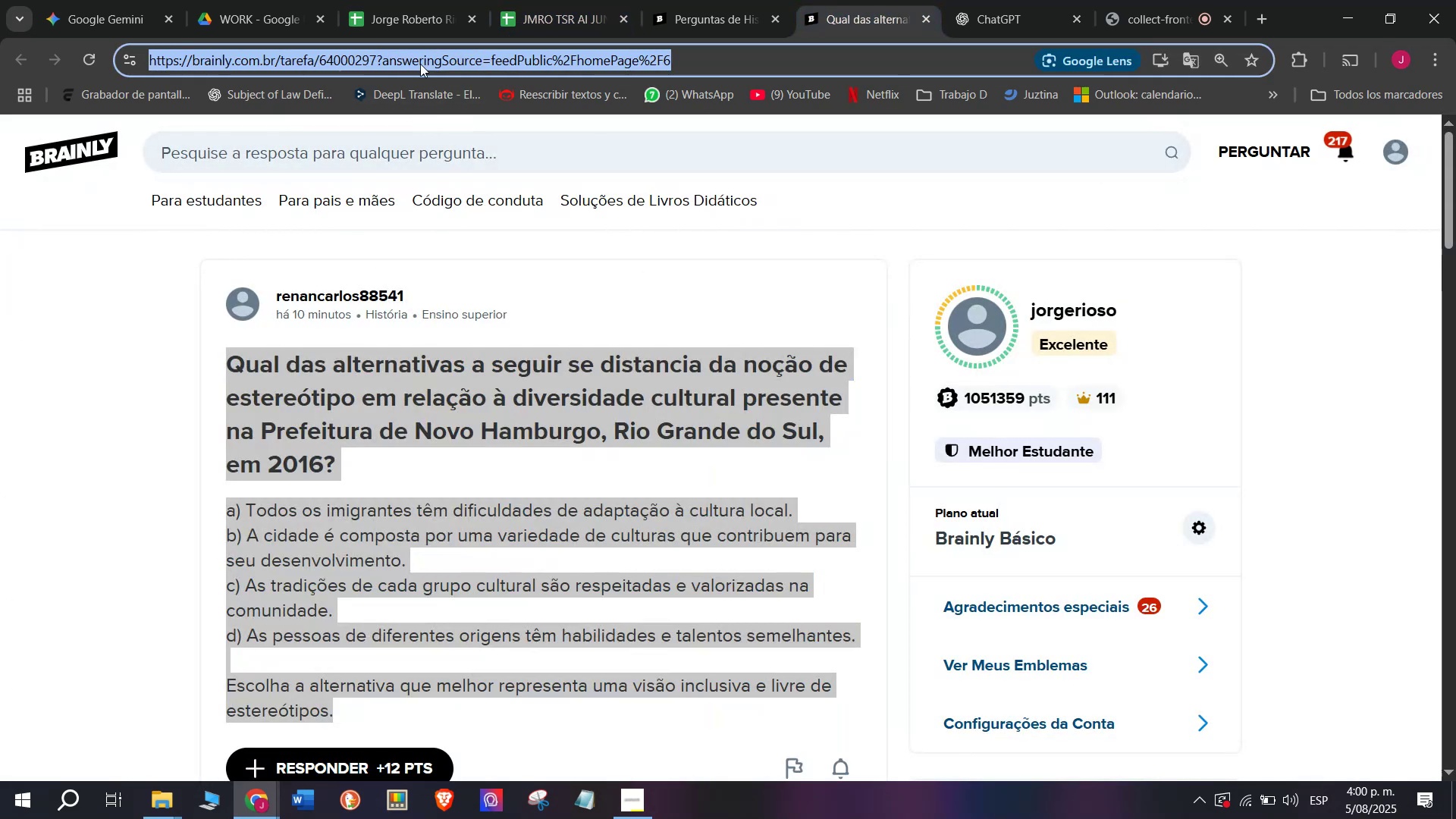 
key(Control+C)
 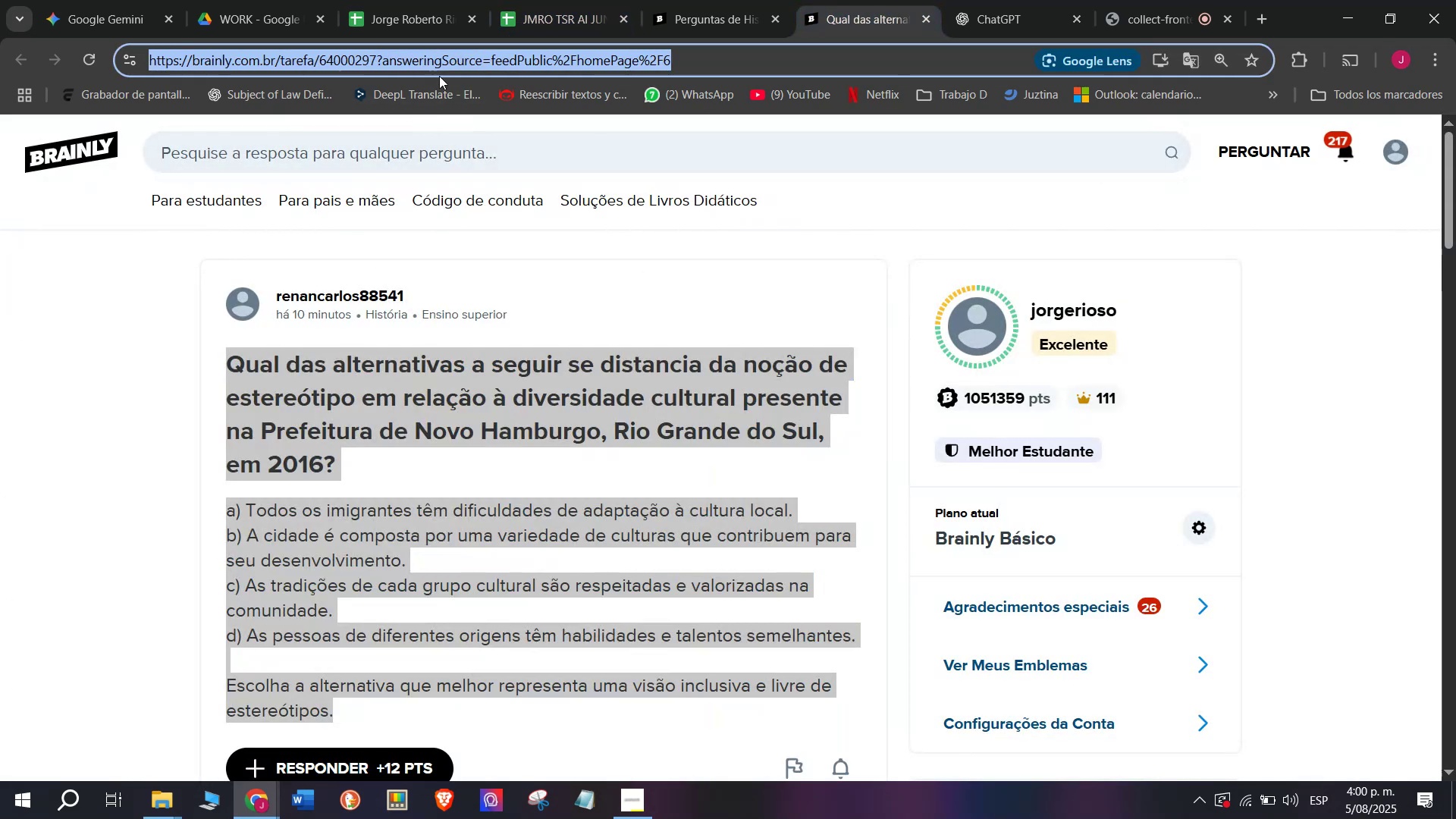 
left_click([745, 0])
 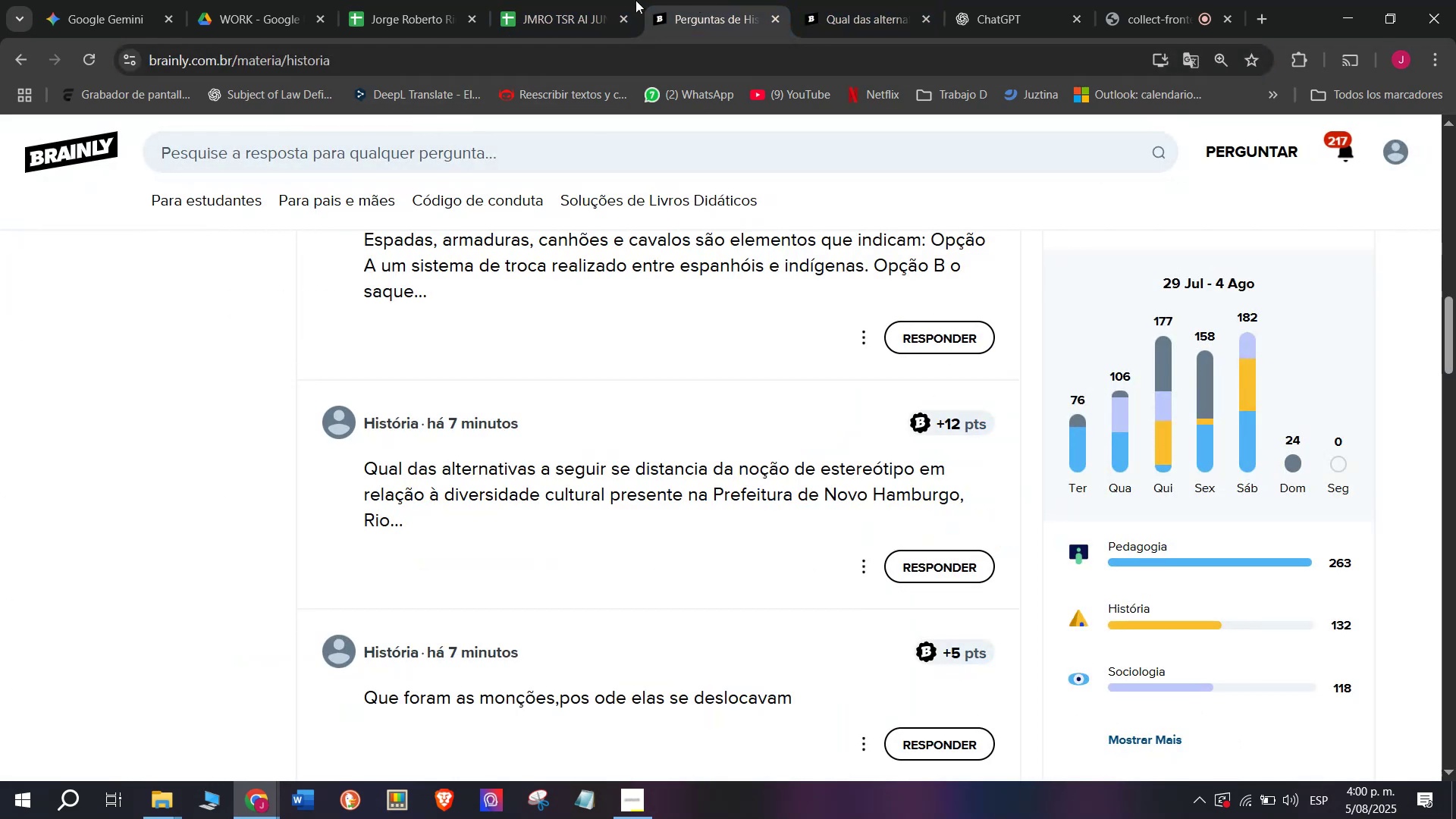 
left_click([532, 0])
 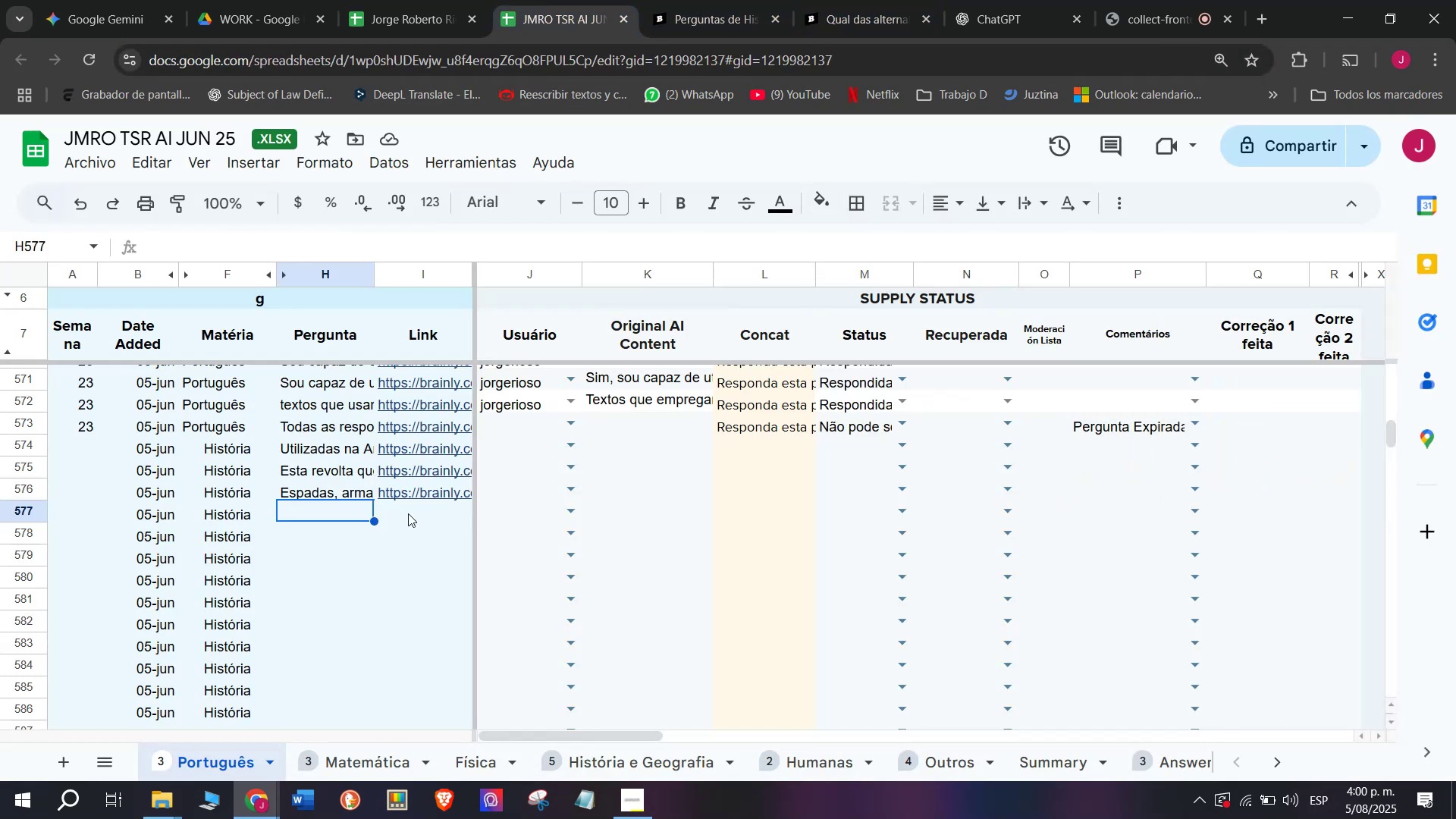 
double_click([408, 513])
 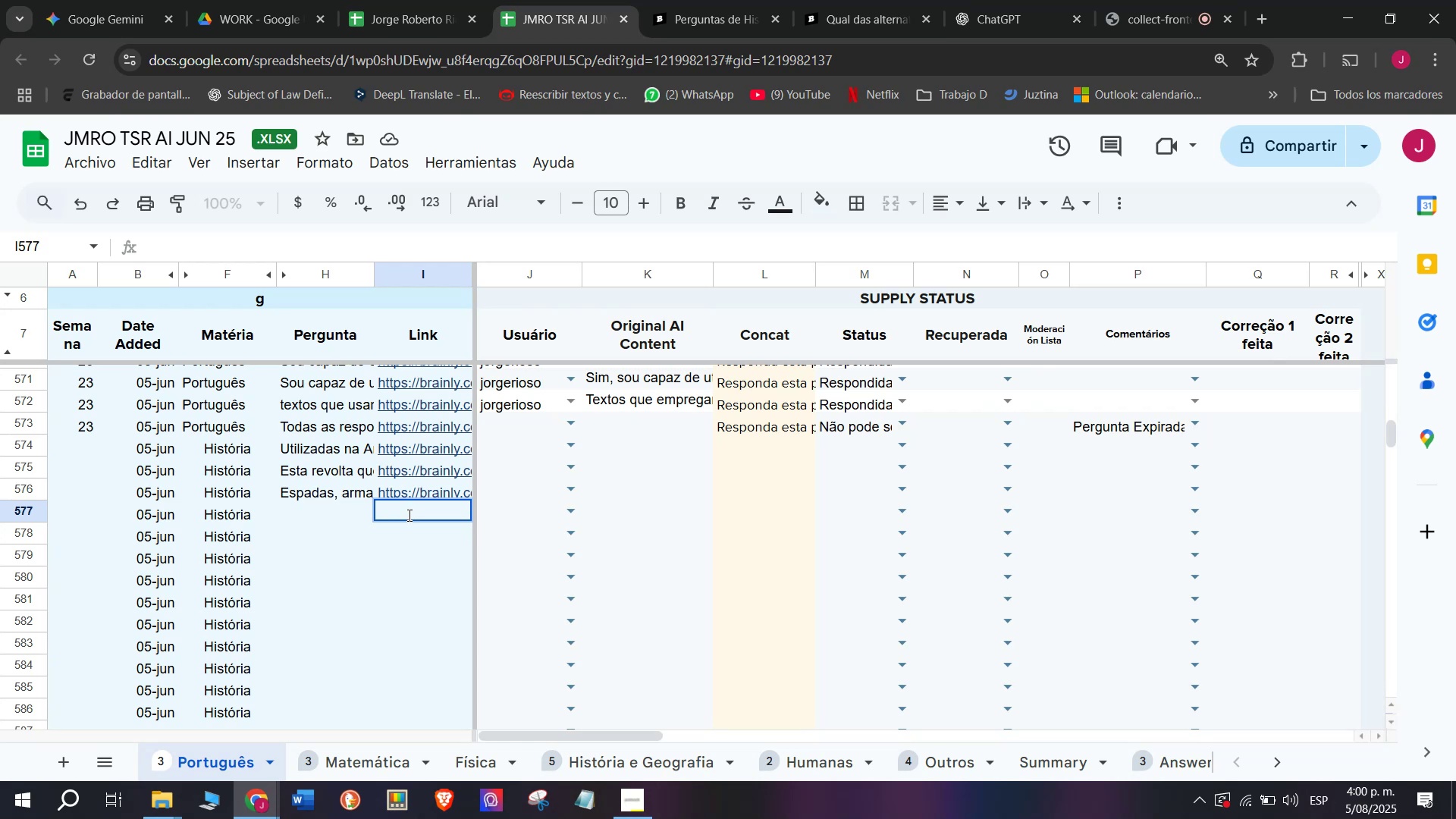 
key(Control+V)
 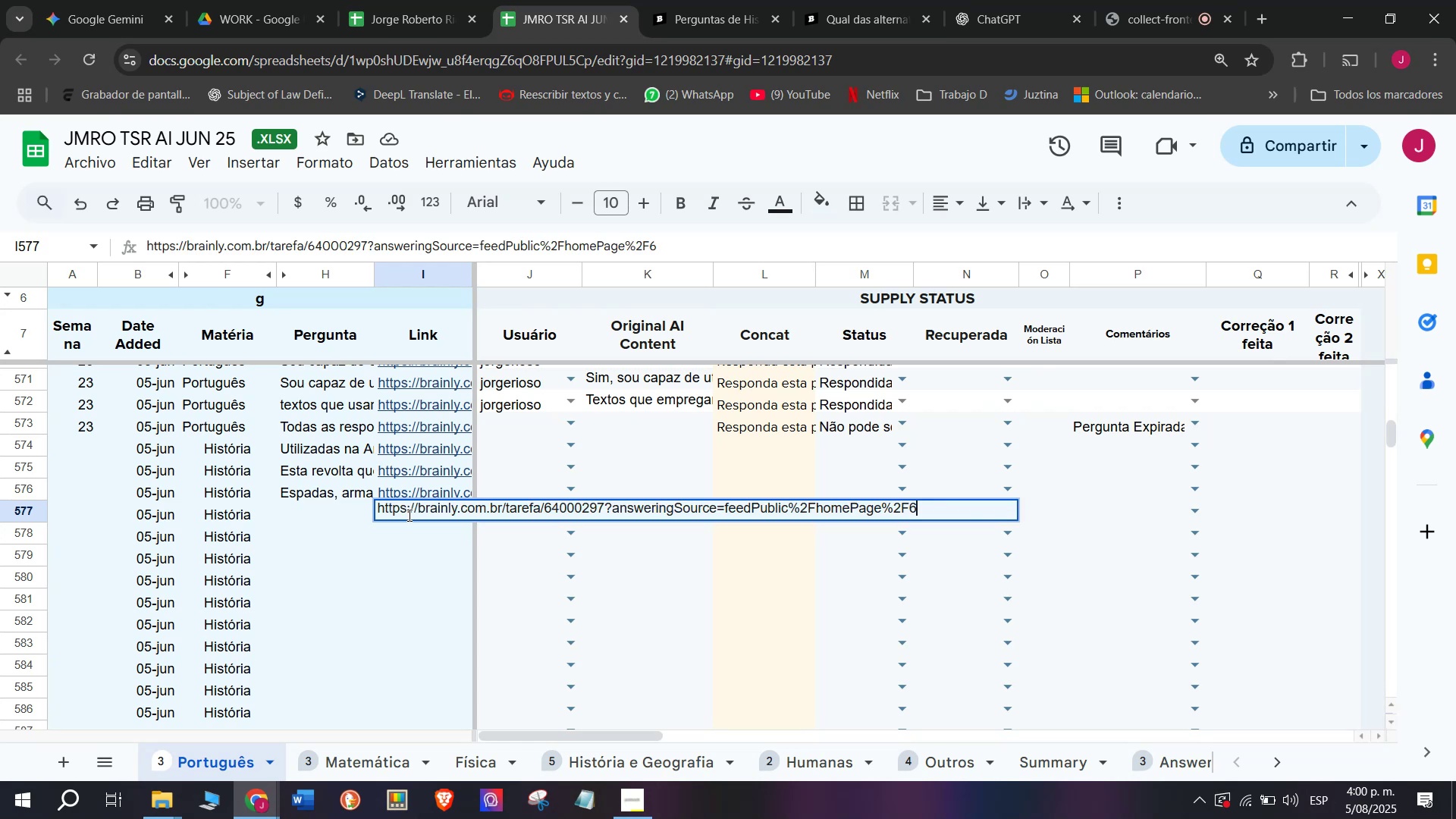 
key(Enter)
 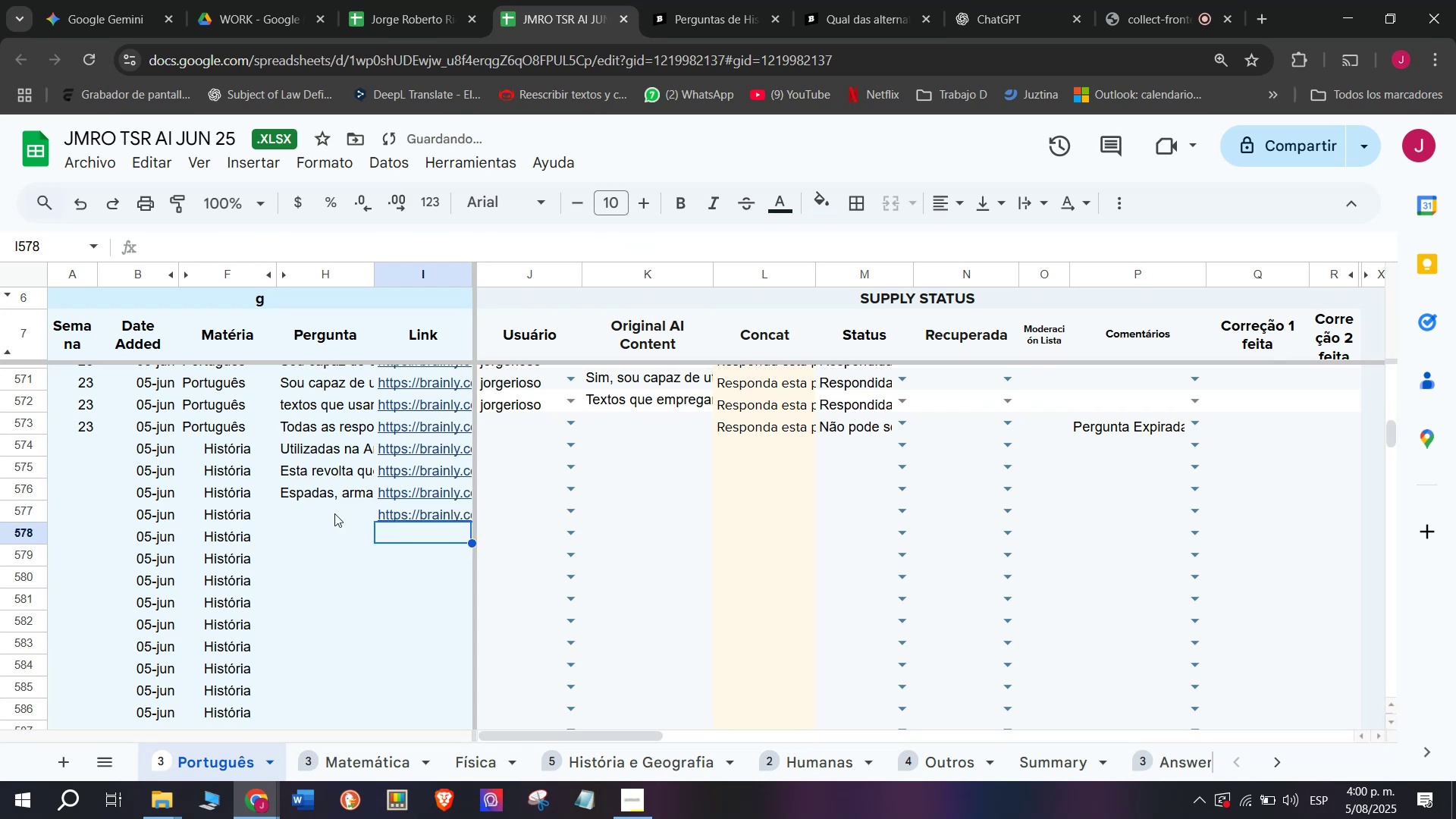 
double_click([332, 513])
 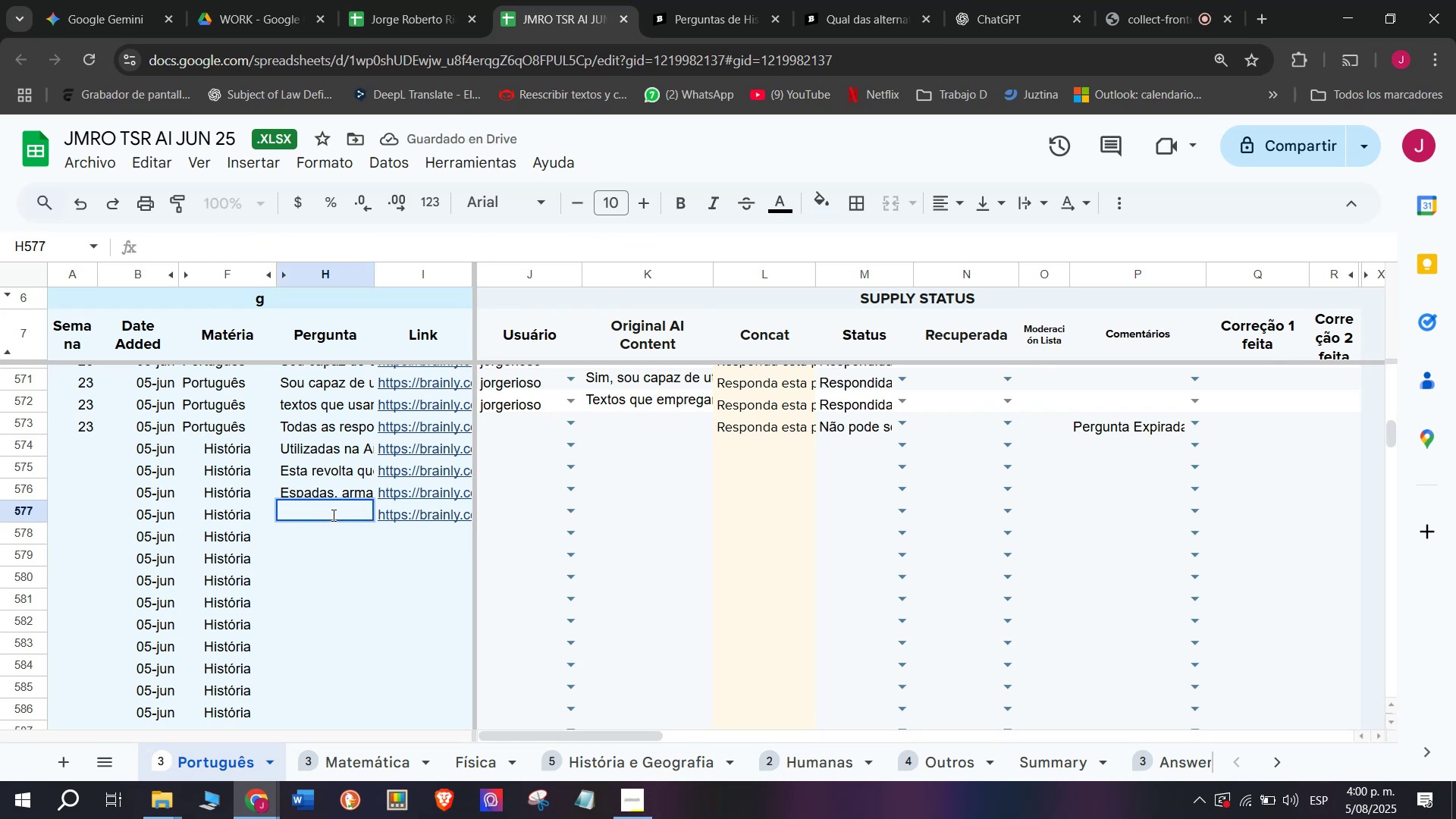 
key(Meta+V)
 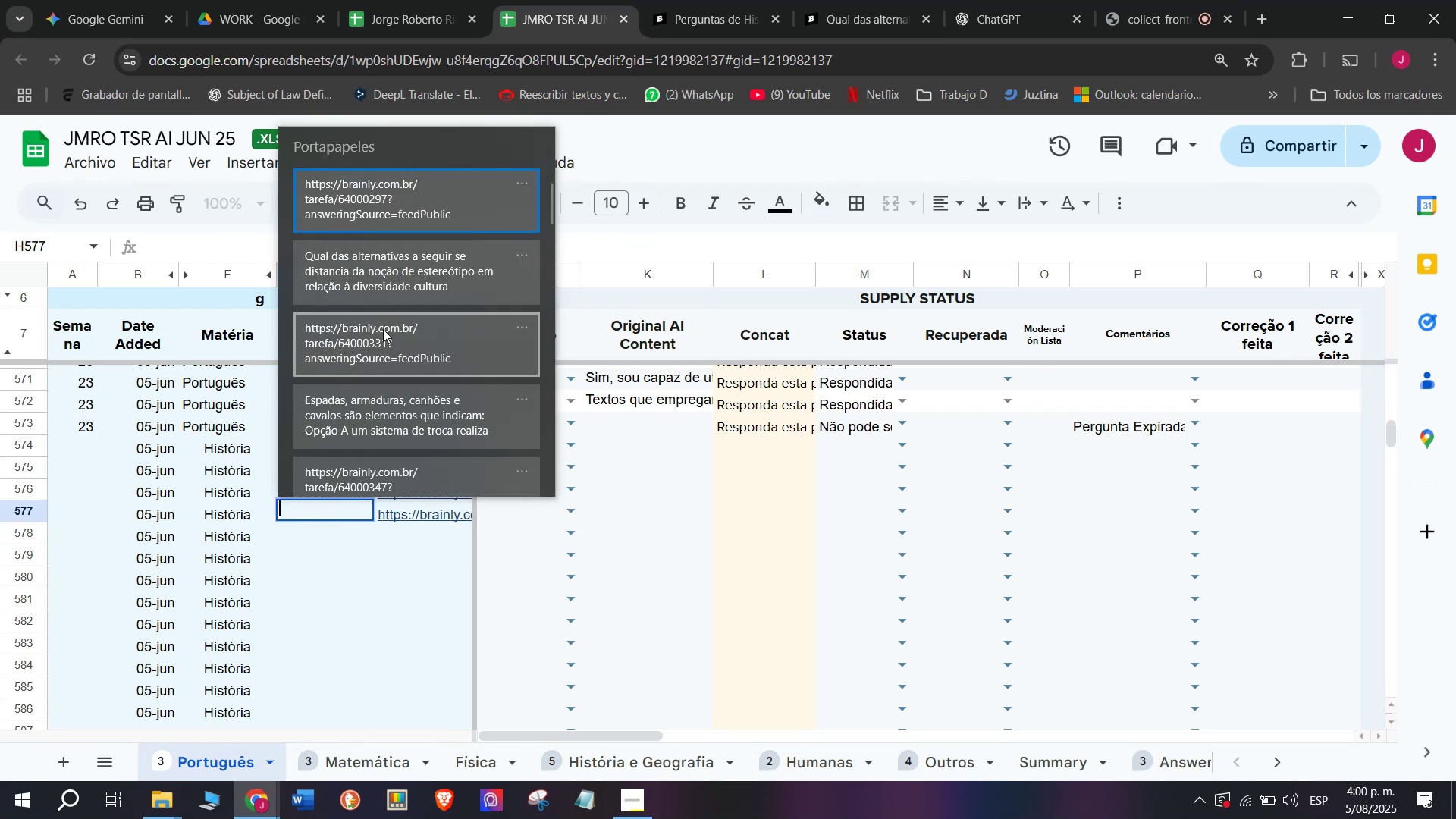 
left_click([384, 283])
 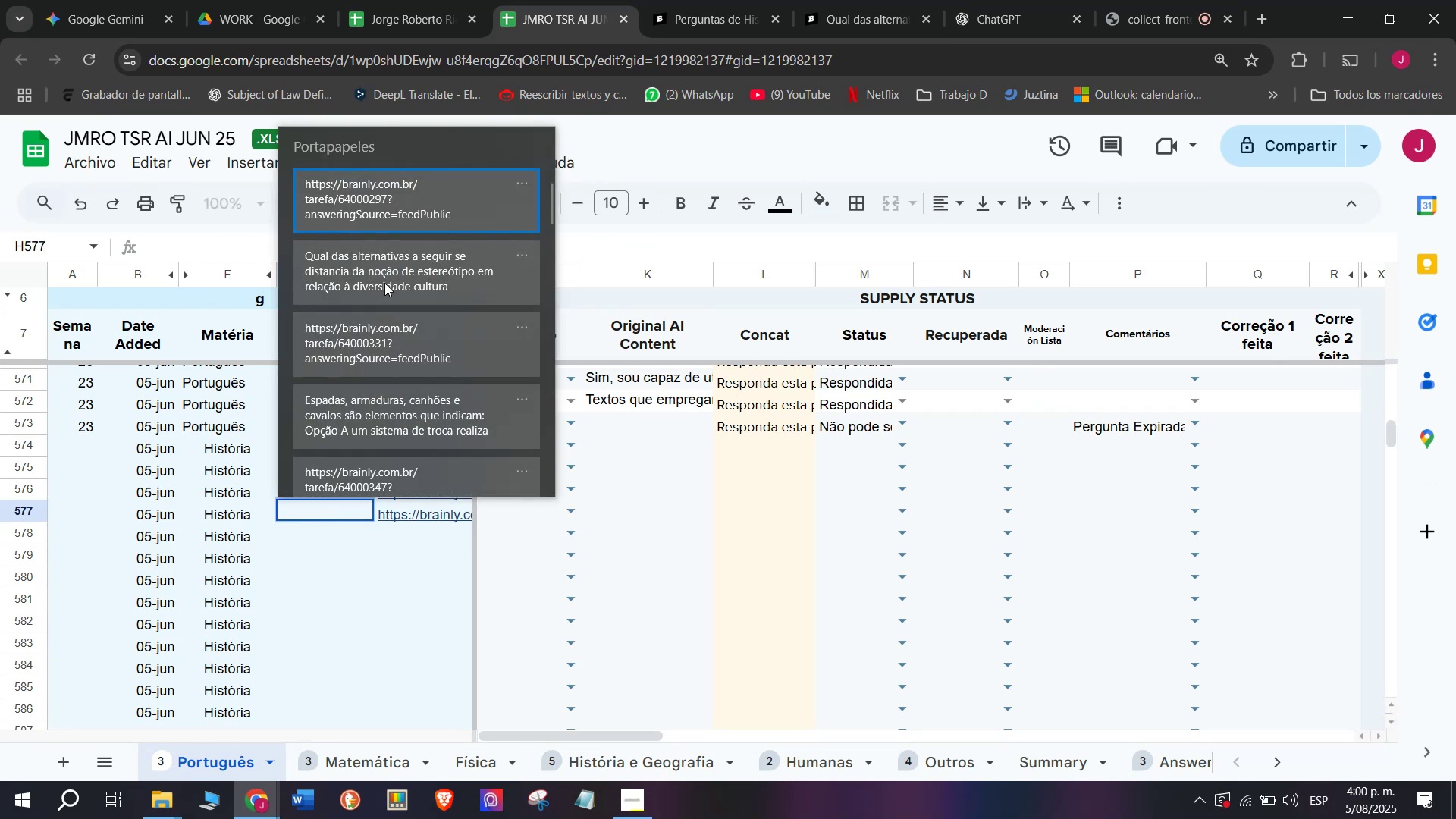 
key(Control+ControlLeft)
 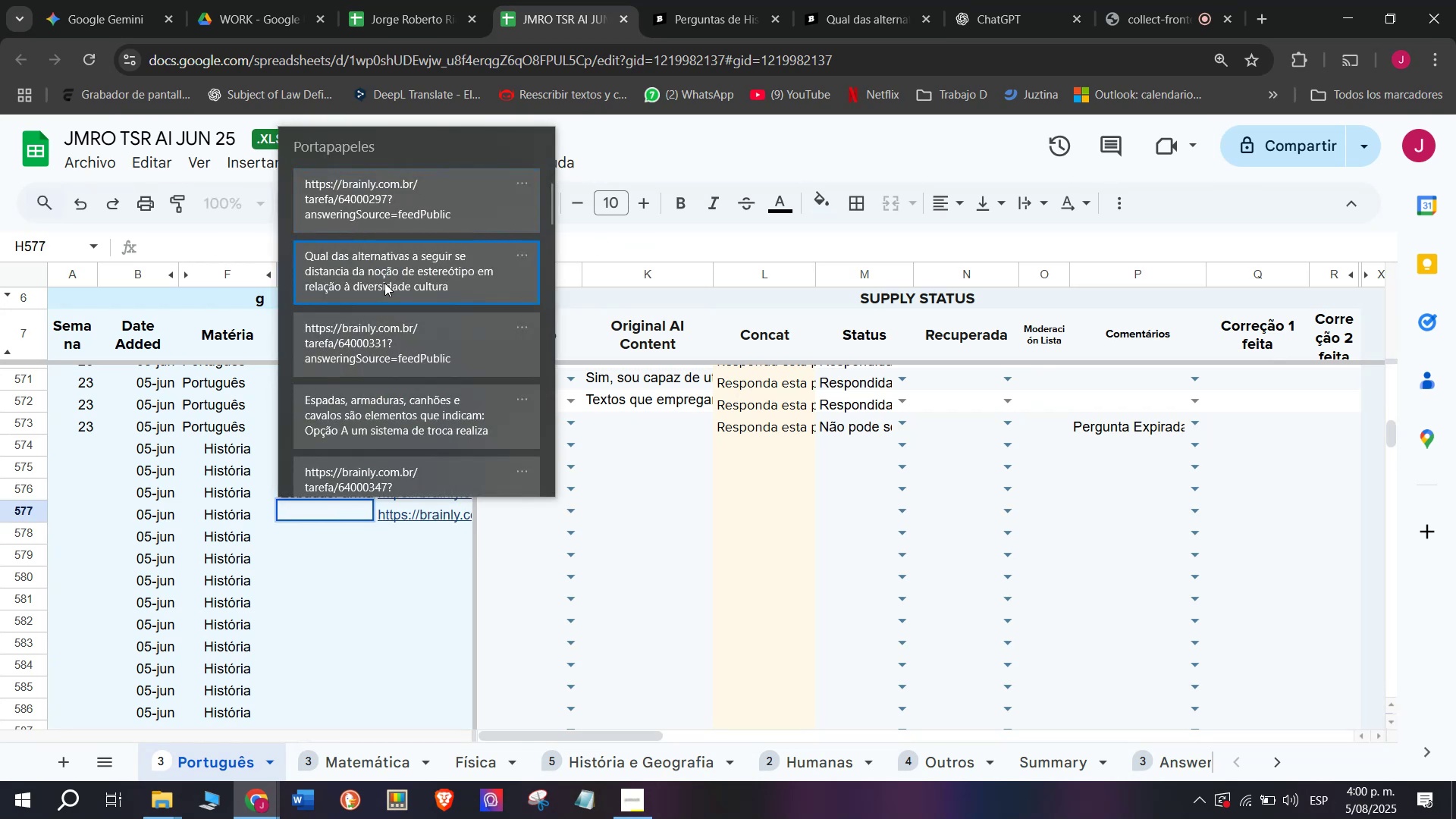 
key(Control+V)
 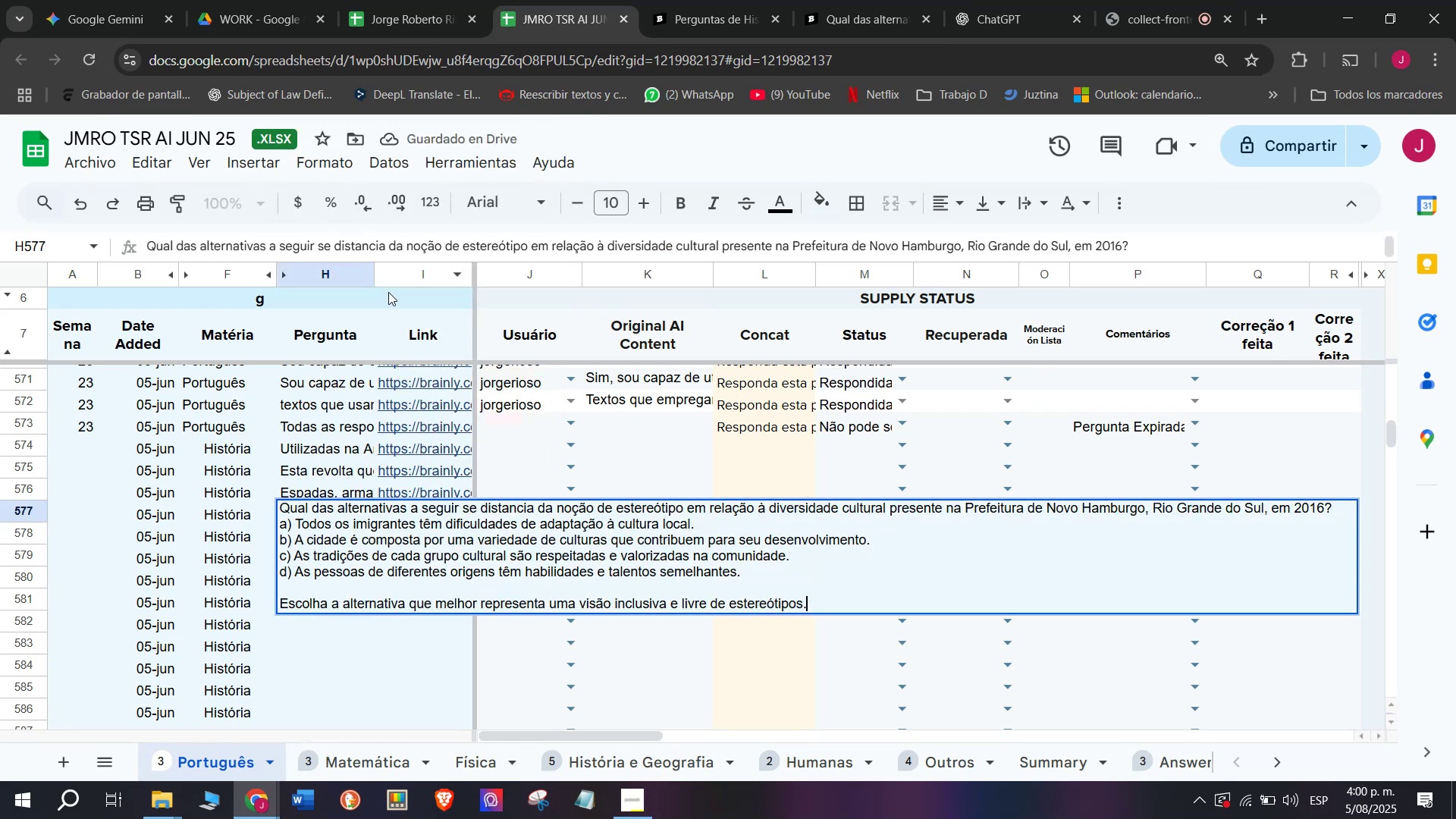 
key(Enter)
 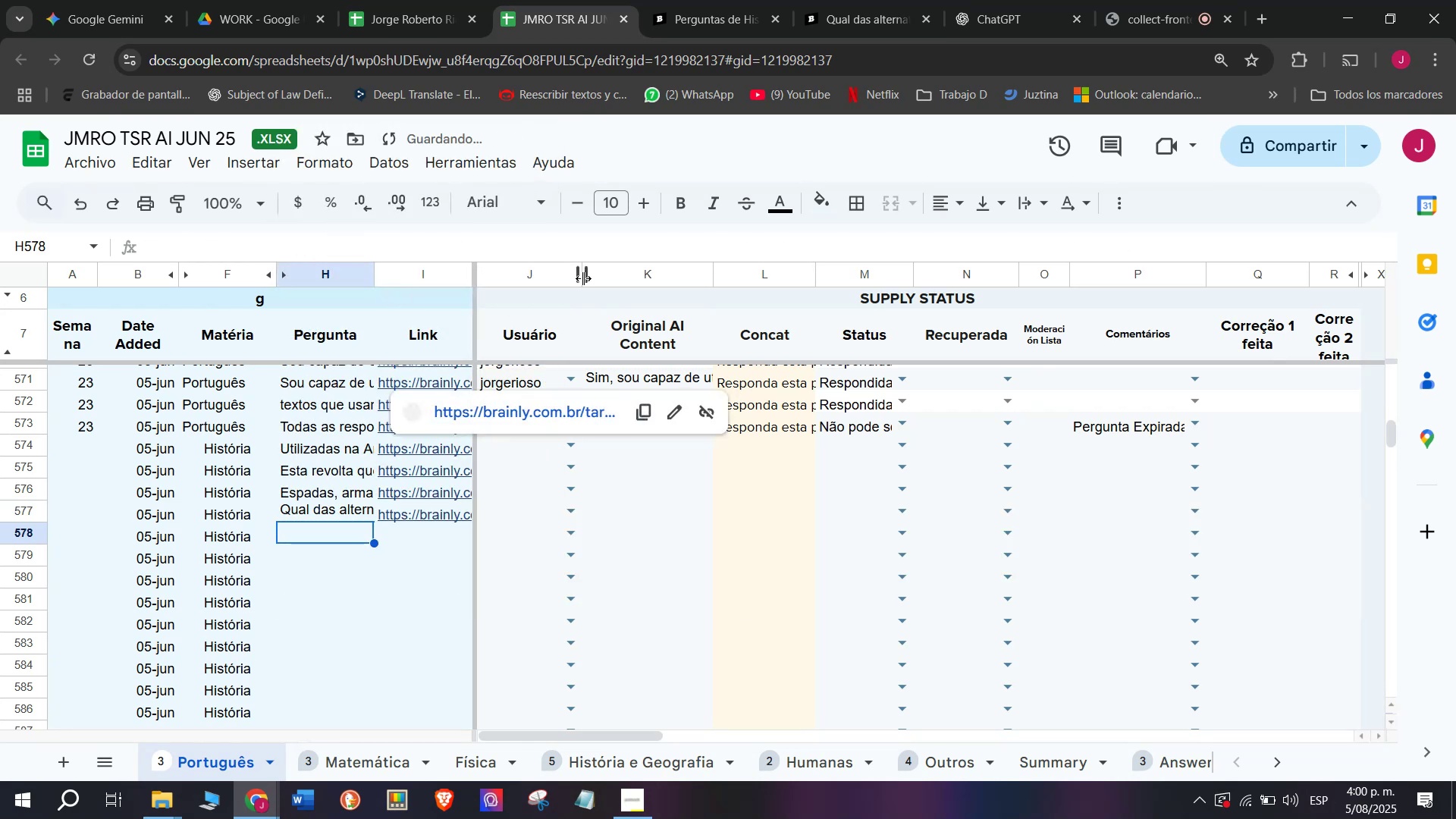 
left_click([844, 0])
 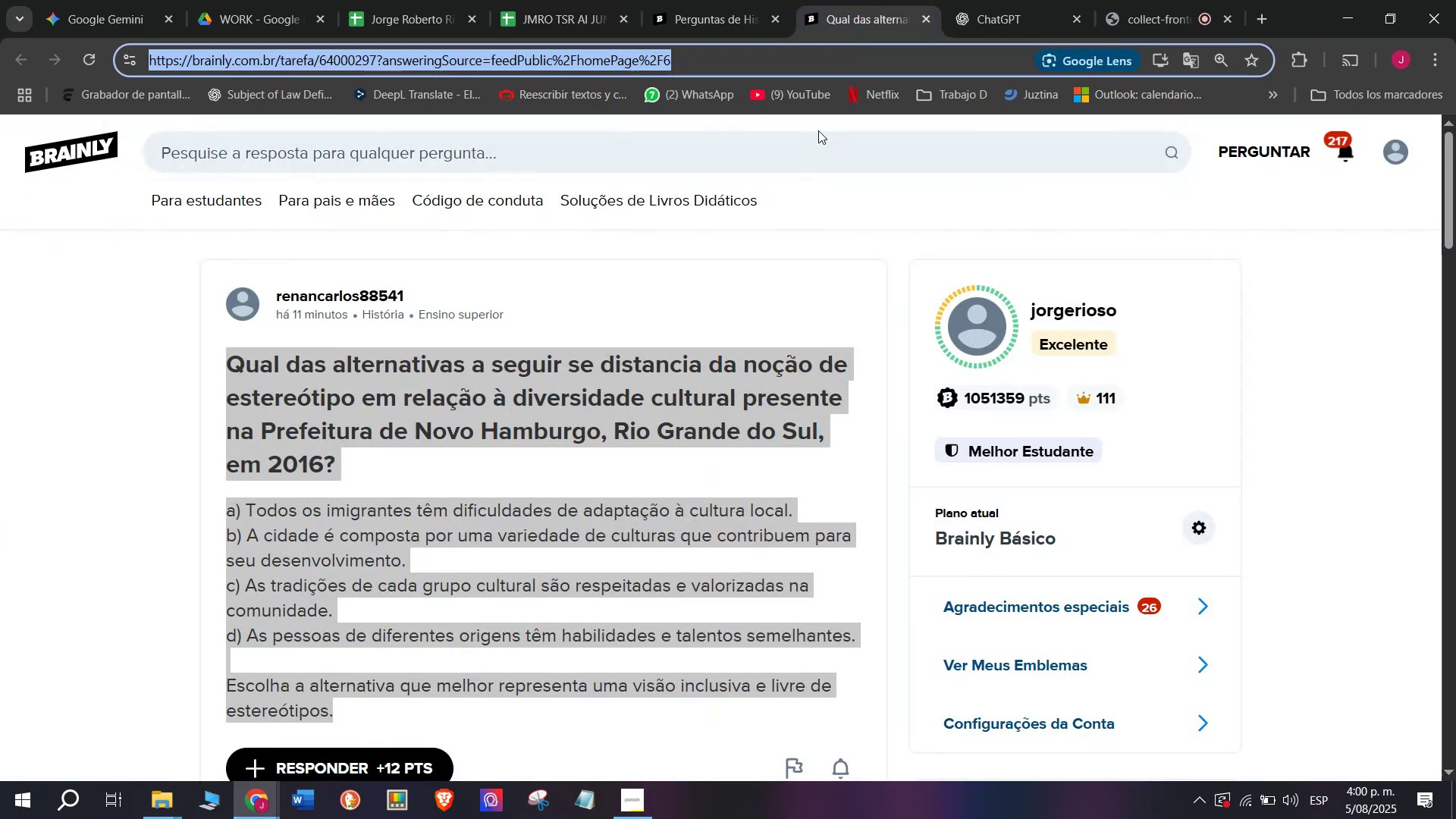 
left_click([848, 0])
 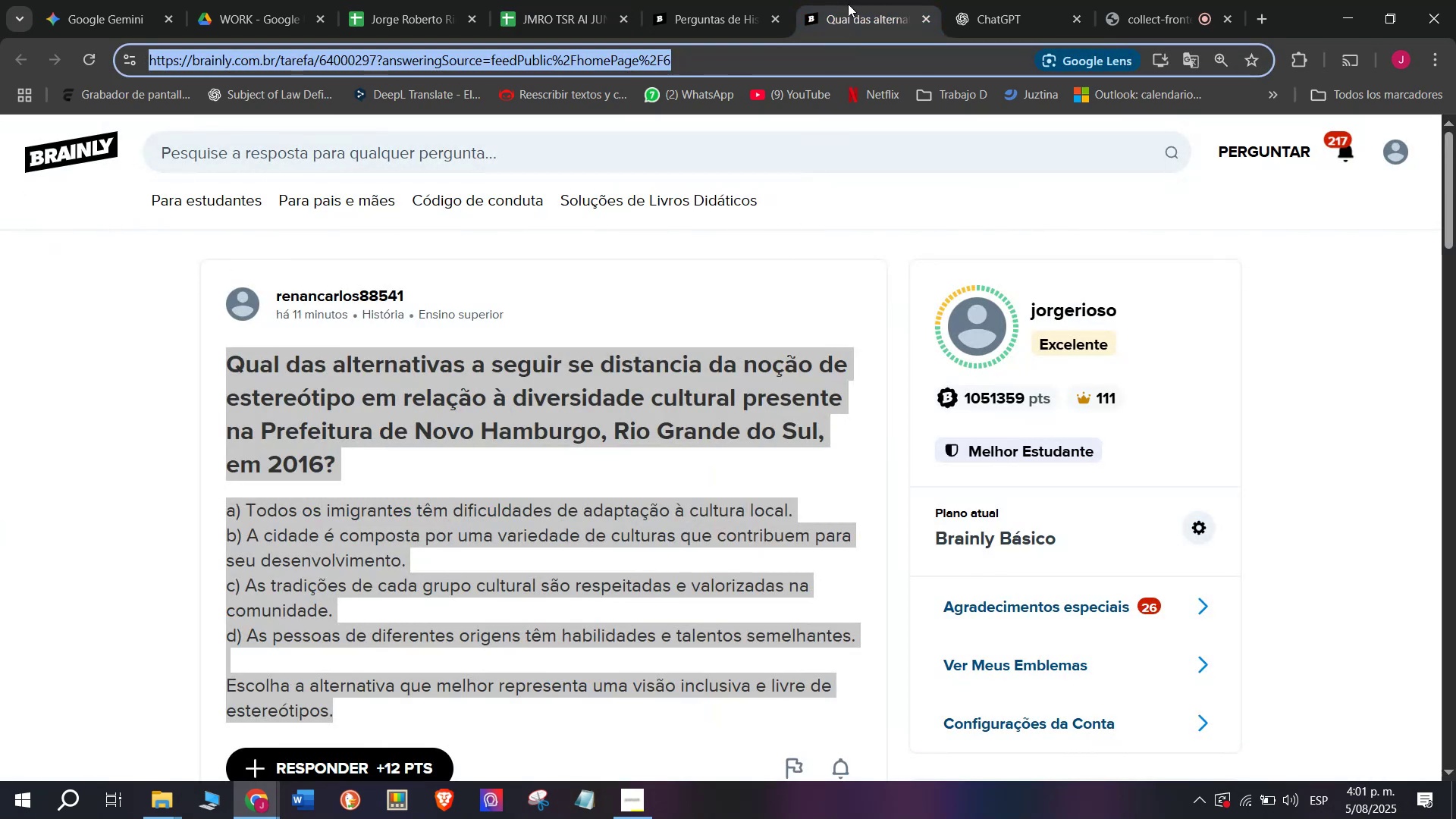 
wait(10.85)
 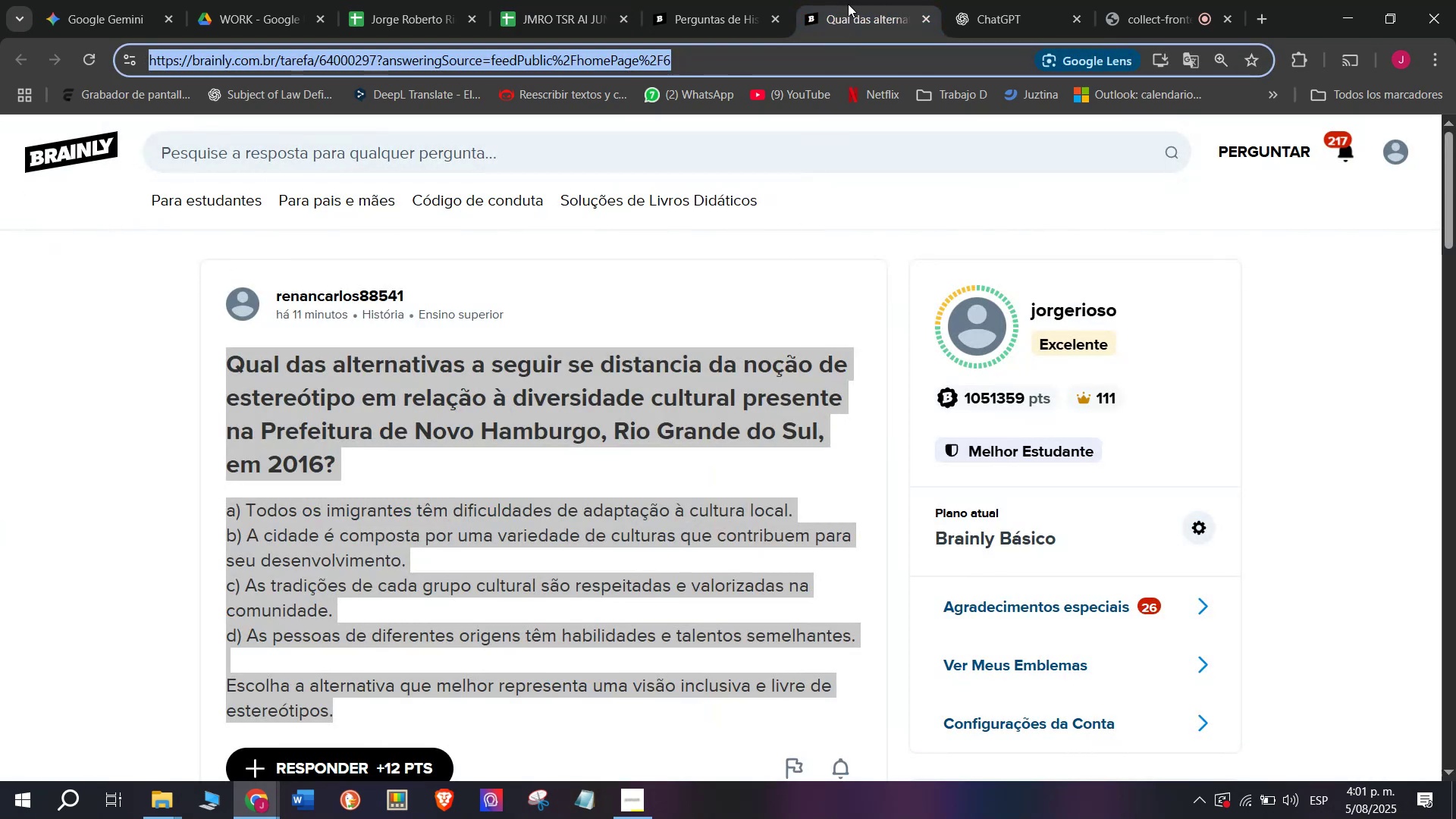 
mouse_move([1071, 89])
 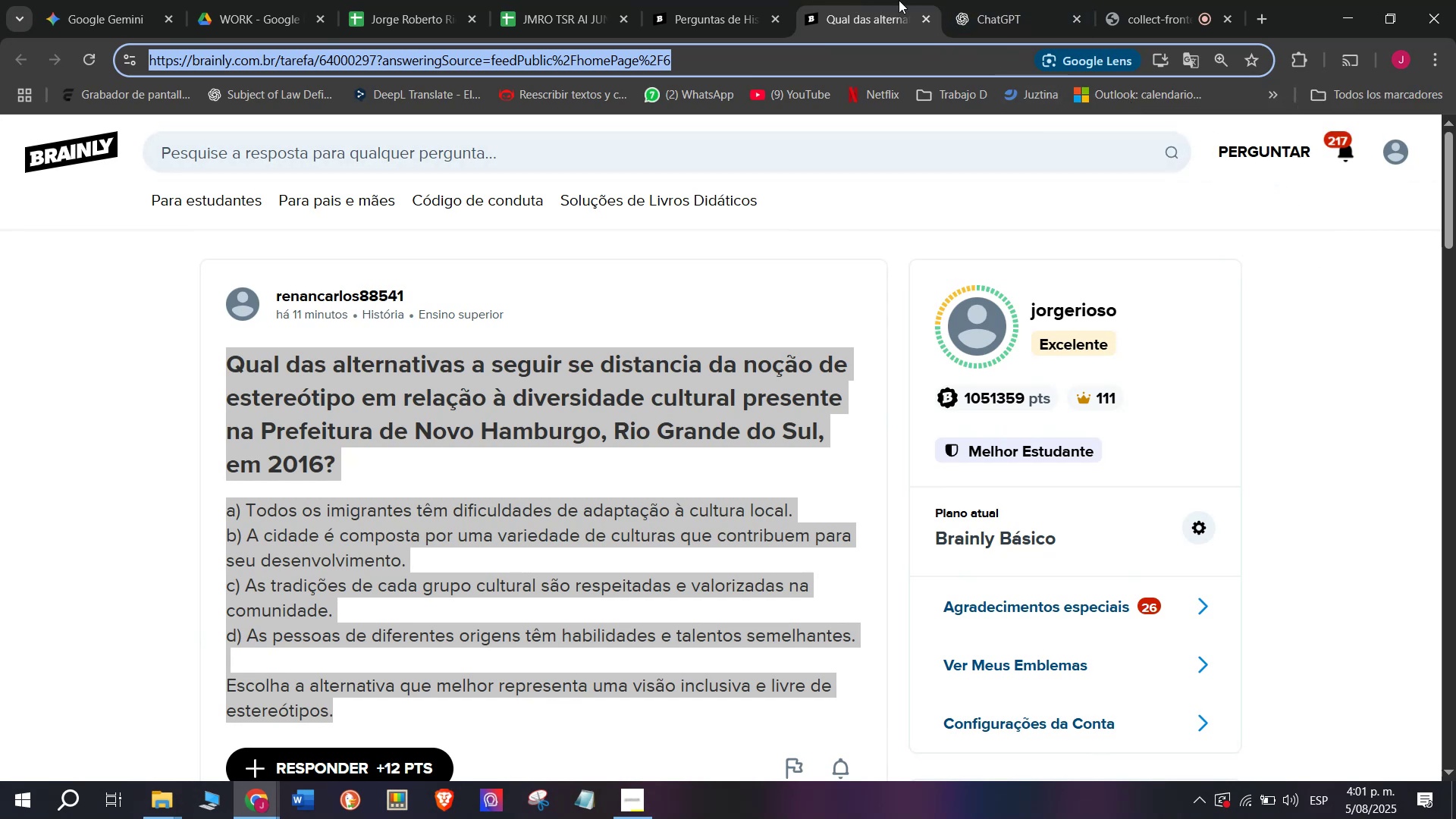 
left_click([756, 0])
 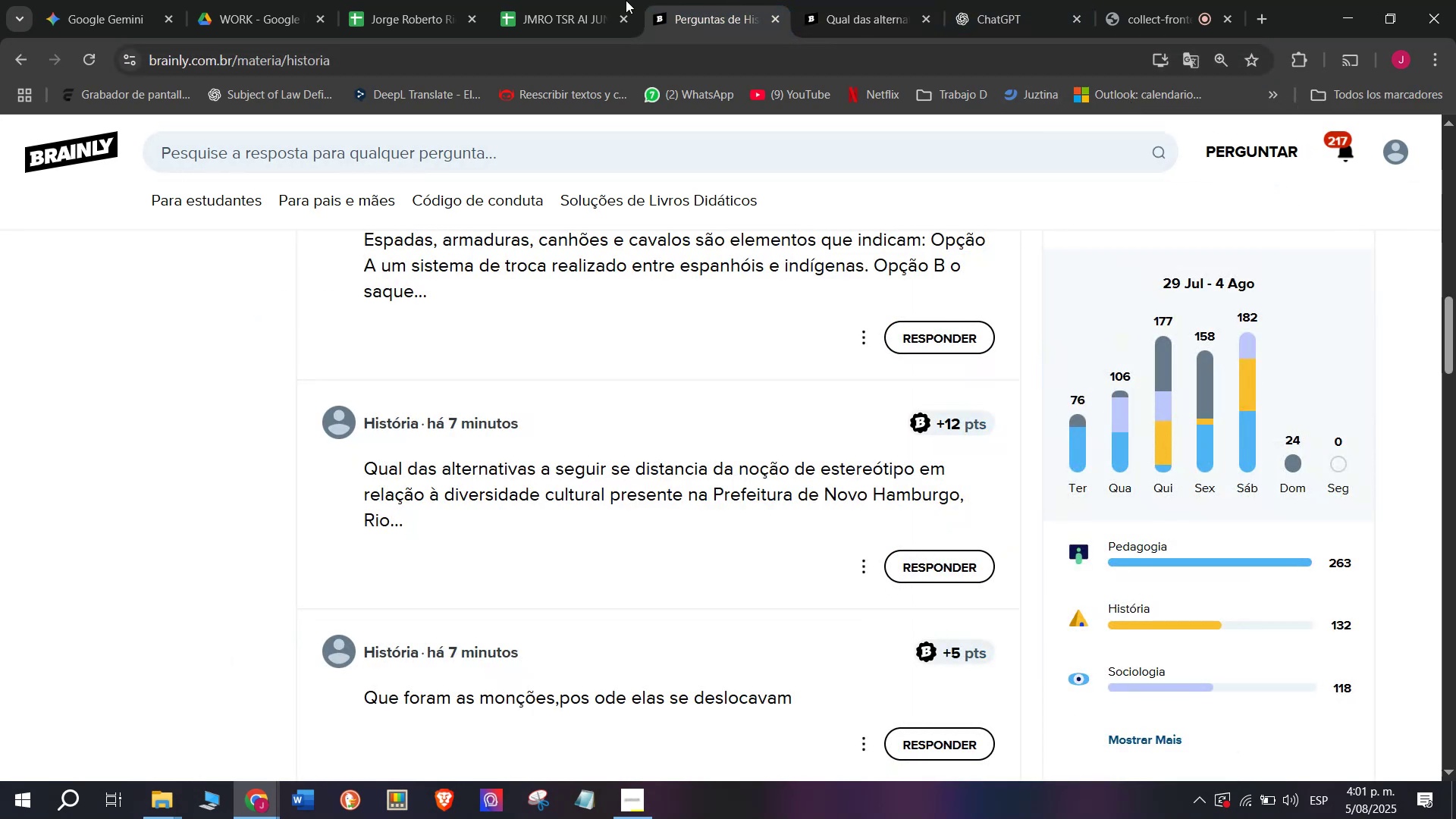 
left_click([560, 0])
 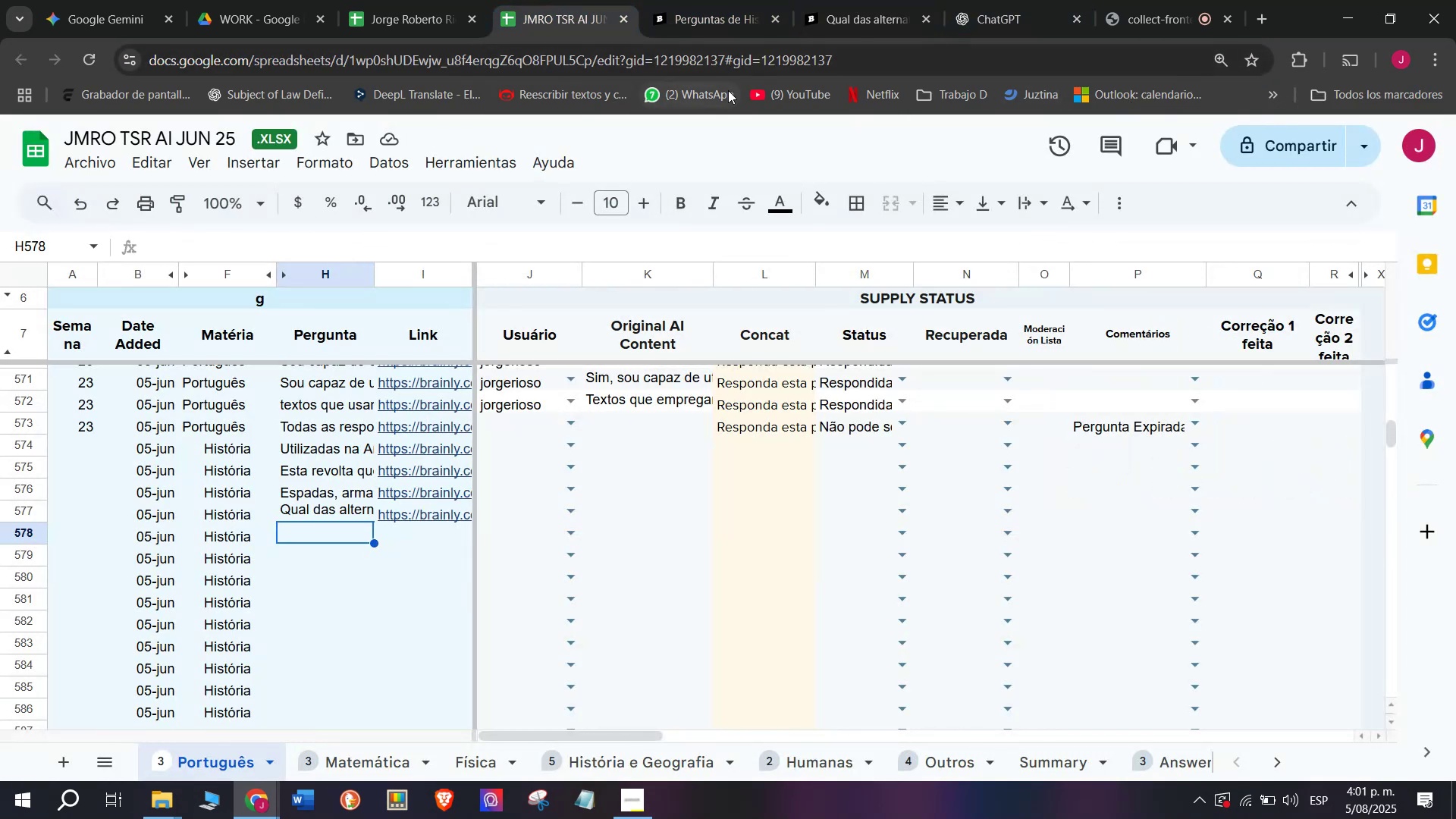 
double_click([822, 0])
 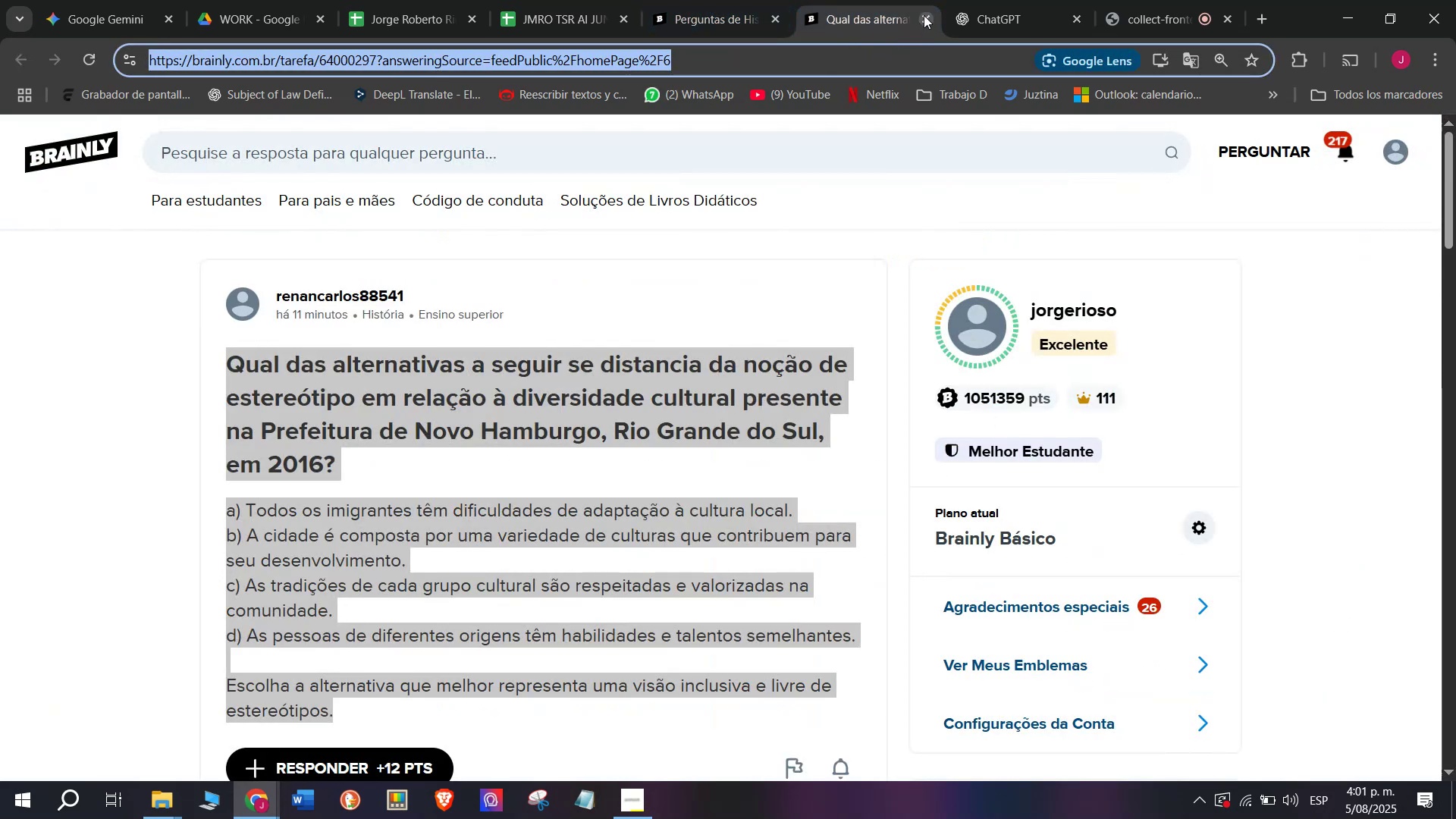 
double_click([697, 0])
 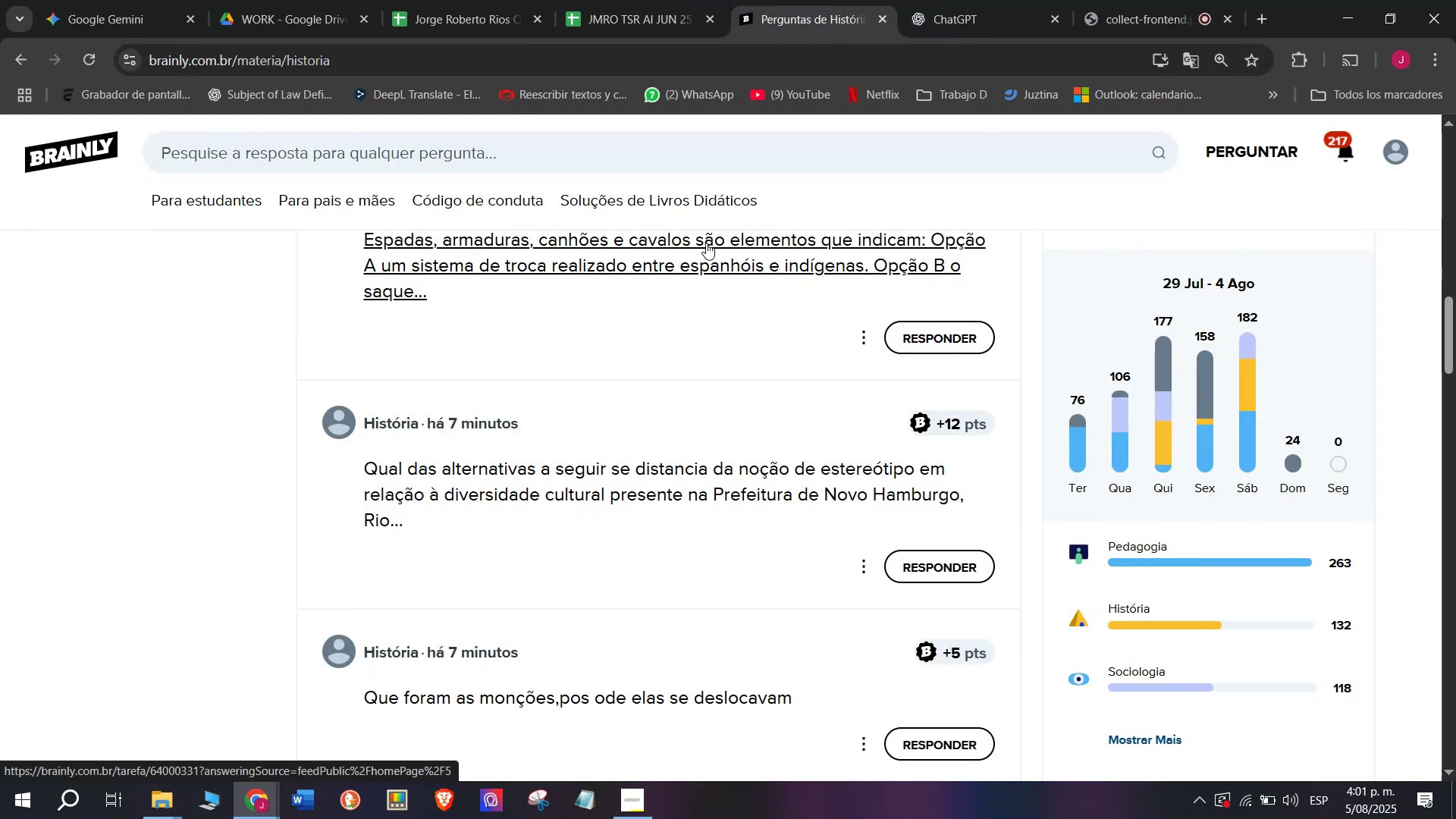 
left_click([632, 0])
 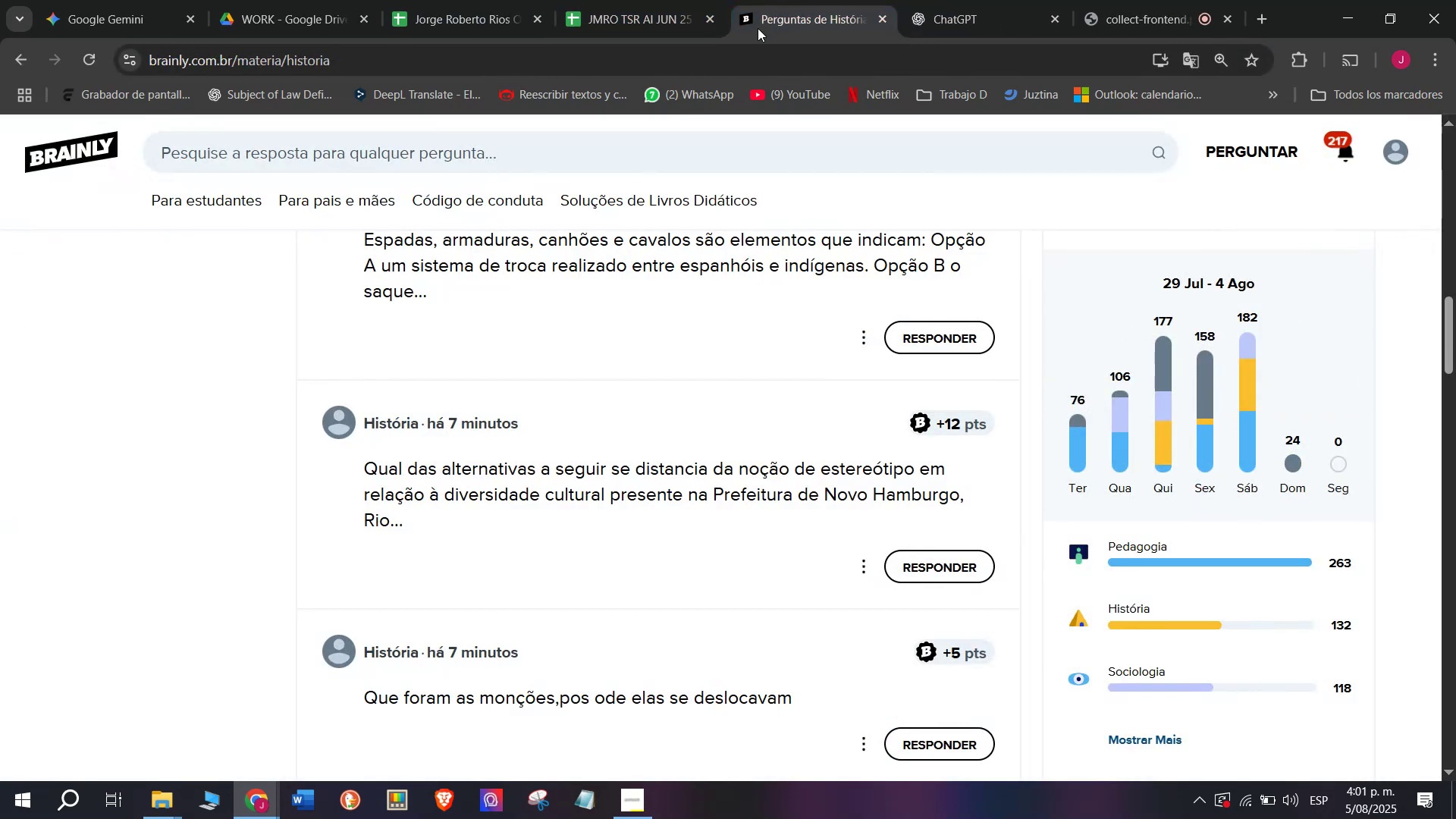 
scroll: coordinate [566, 599], scroll_direction: down, amount: 2.0
 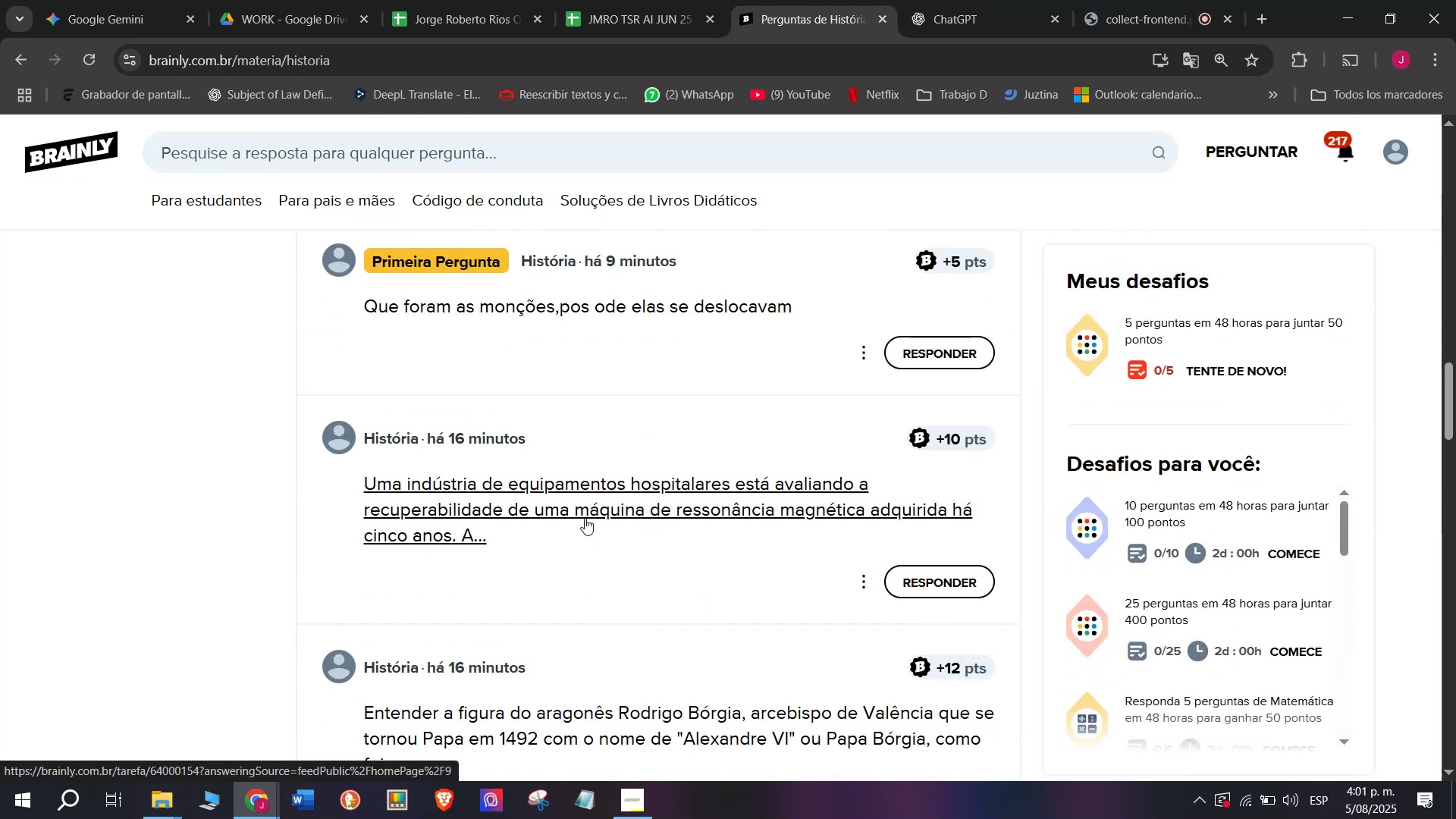 
right_click([585, 518])
 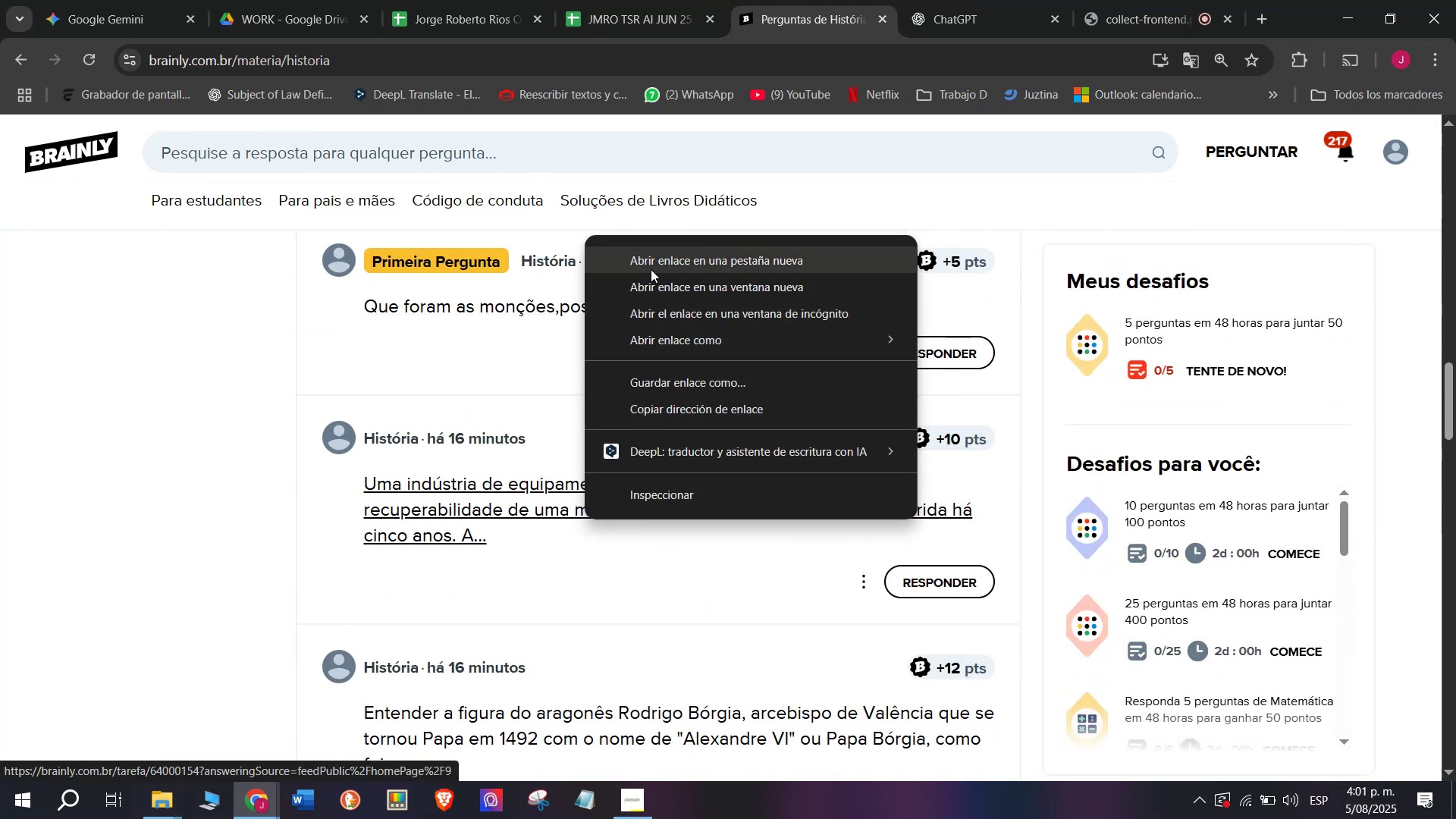 
left_click([649, 262])
 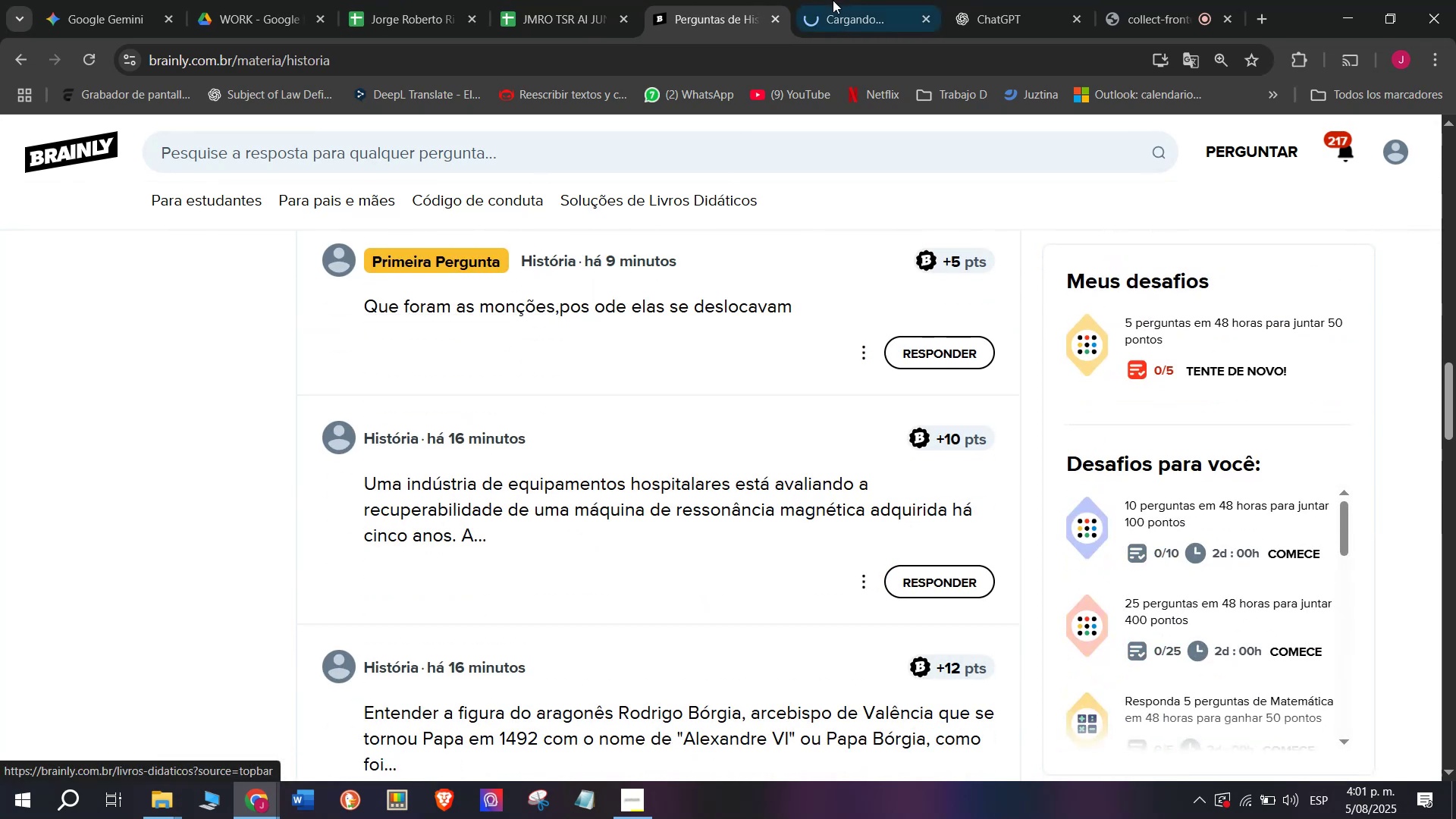 
left_click([855, 0])
 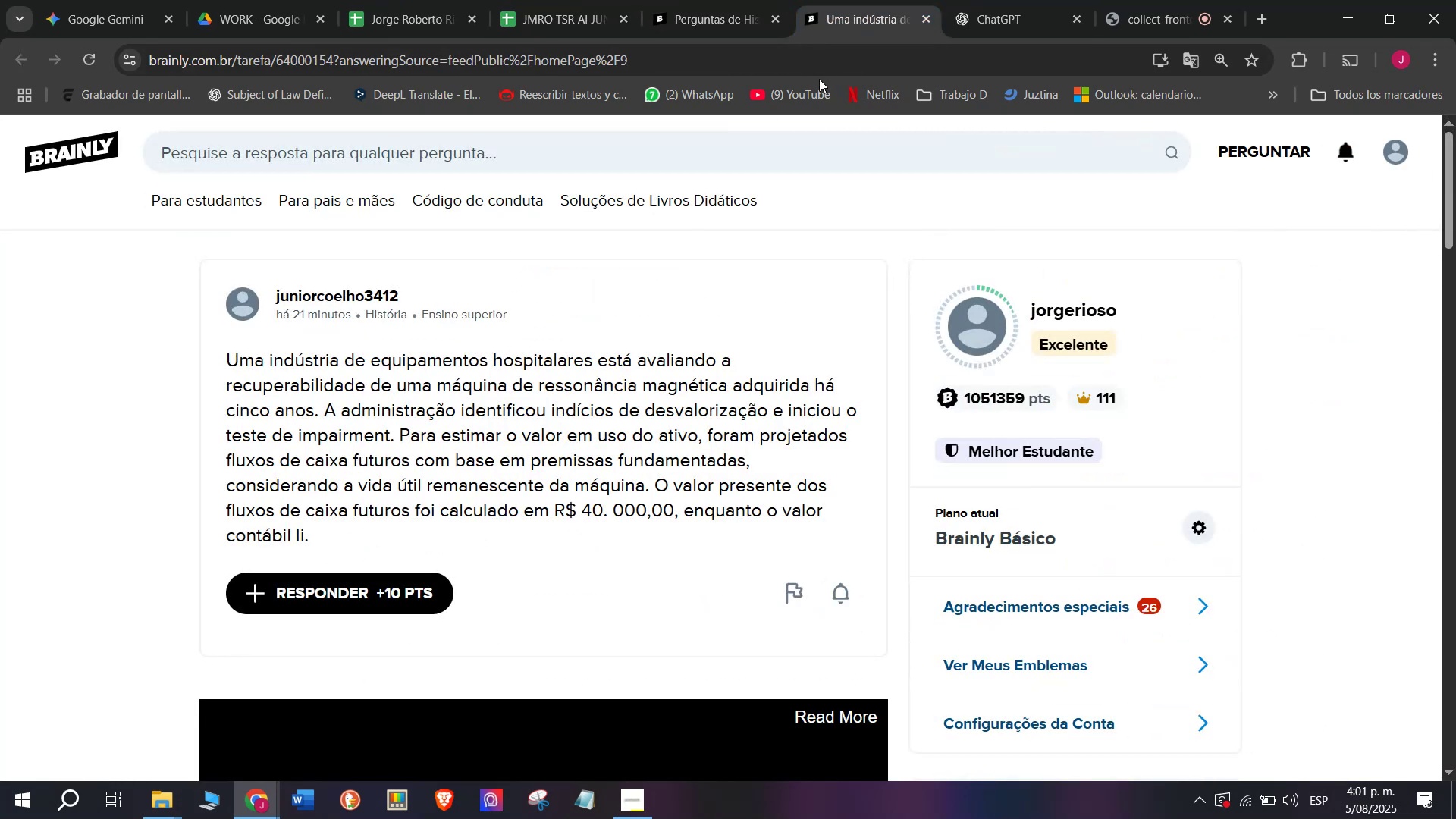 
left_click([892, 0])
 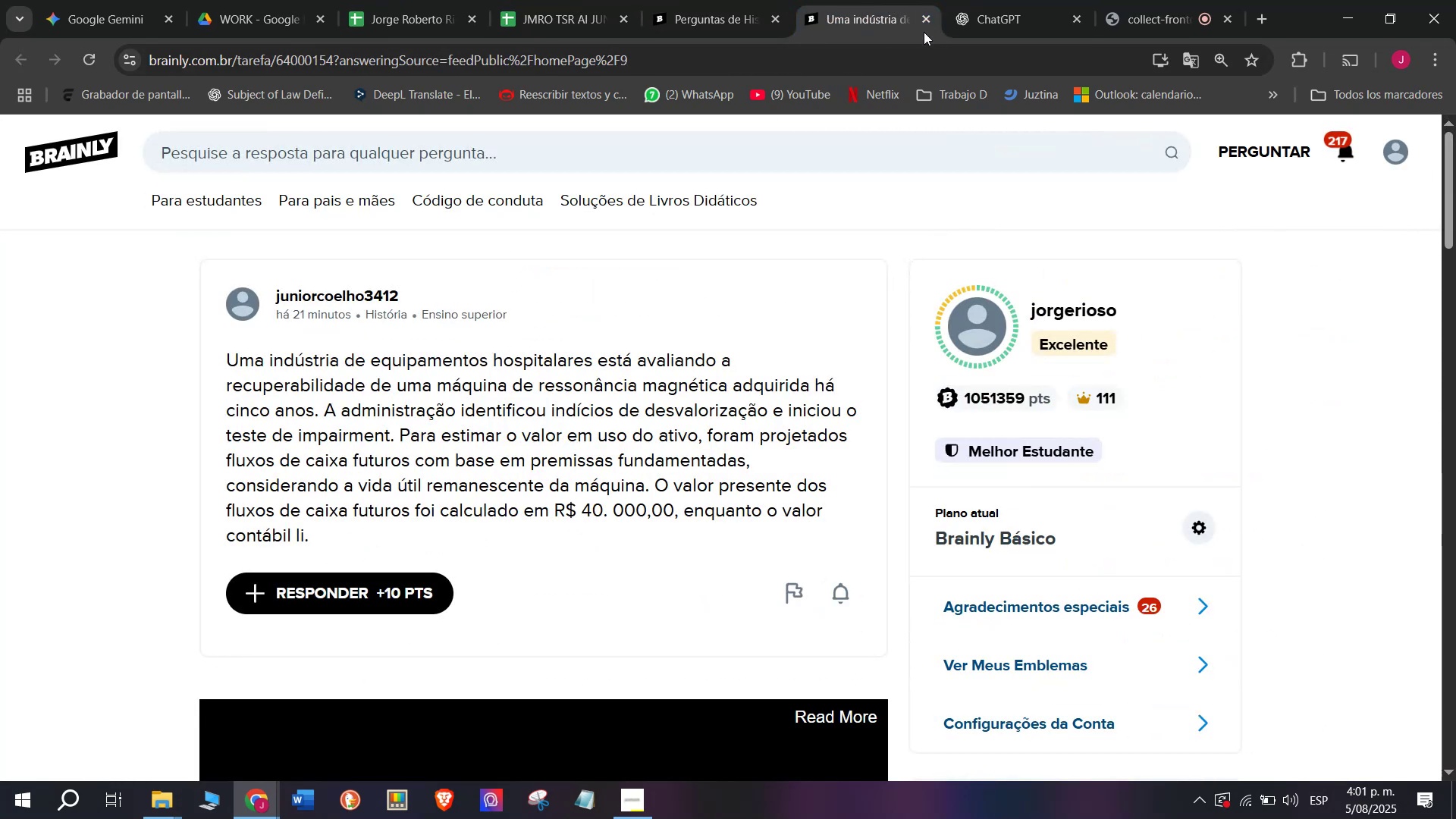 
left_click([924, 32])
 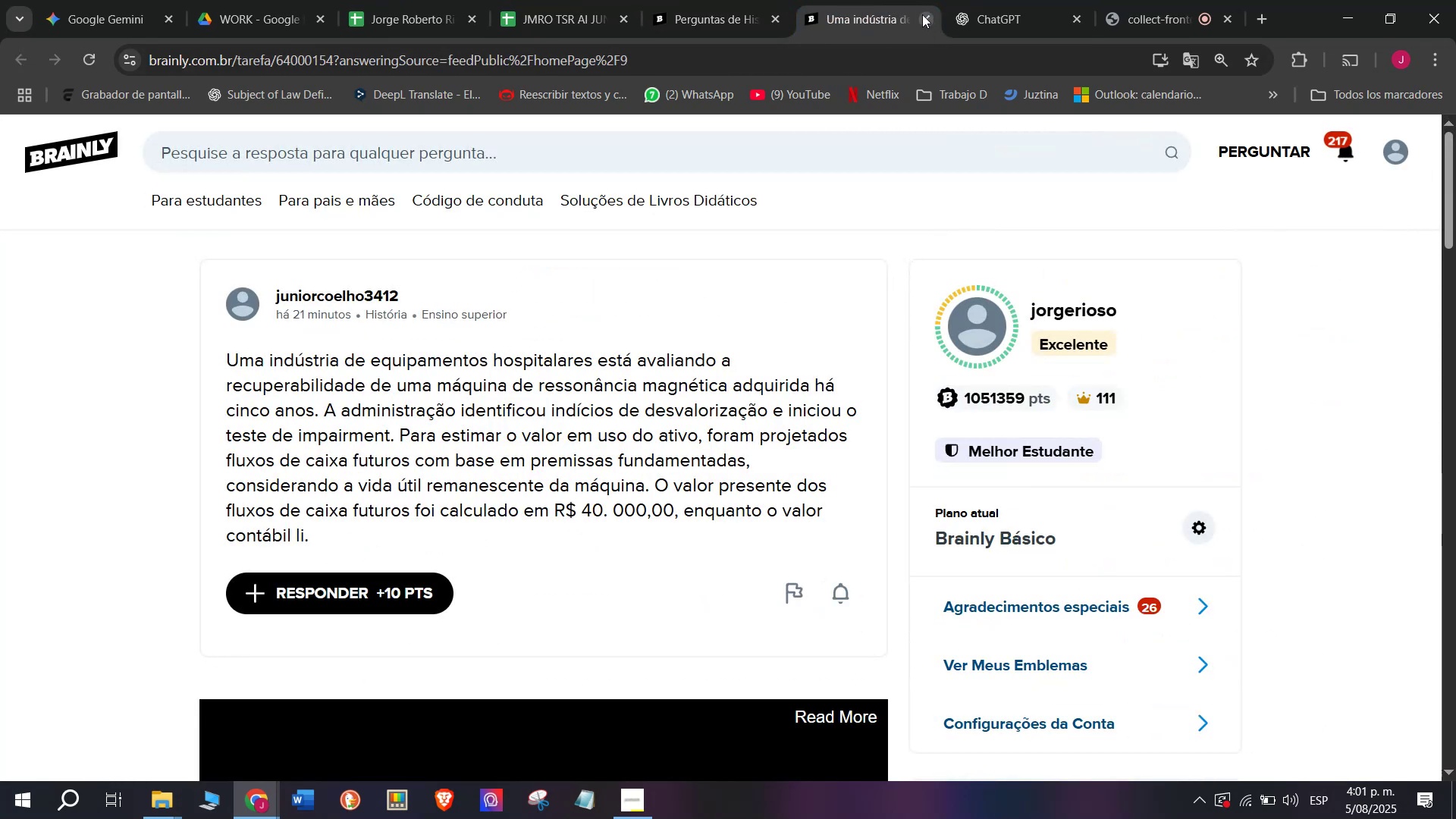 
left_click([922, 14])
 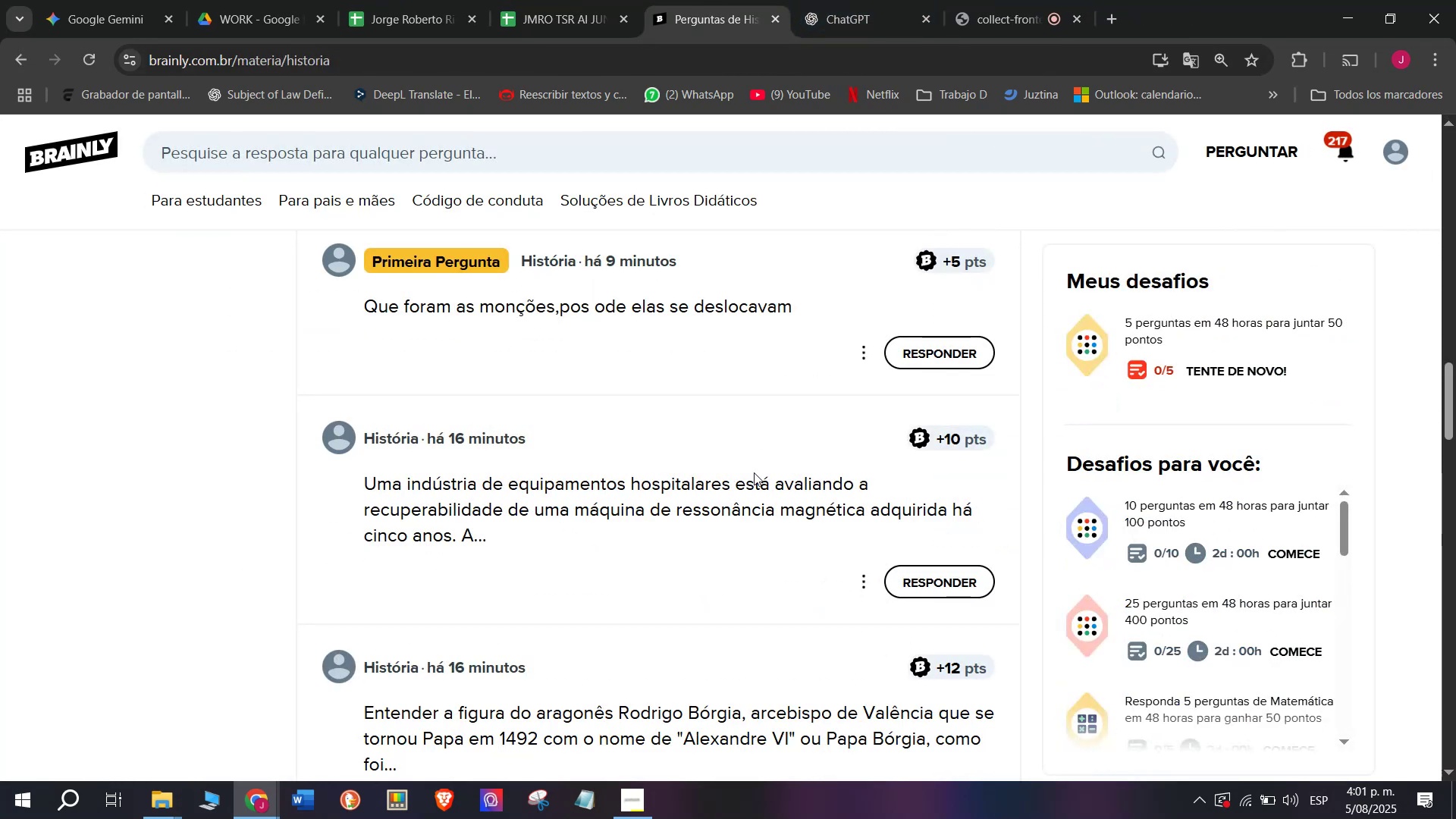 
scroll: coordinate [739, 504], scroll_direction: down, amount: 1.0
 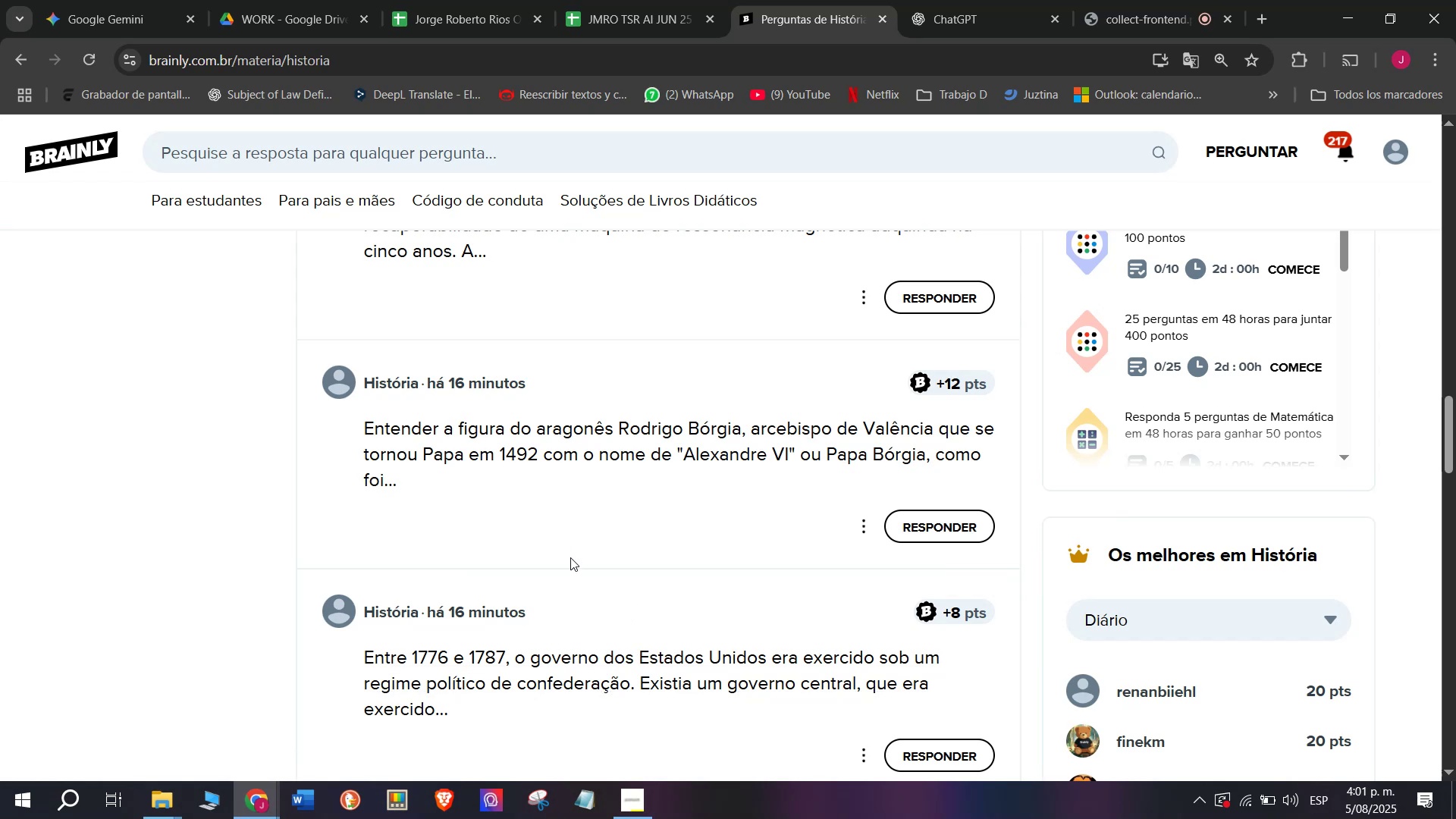 
right_click([598, 461])
 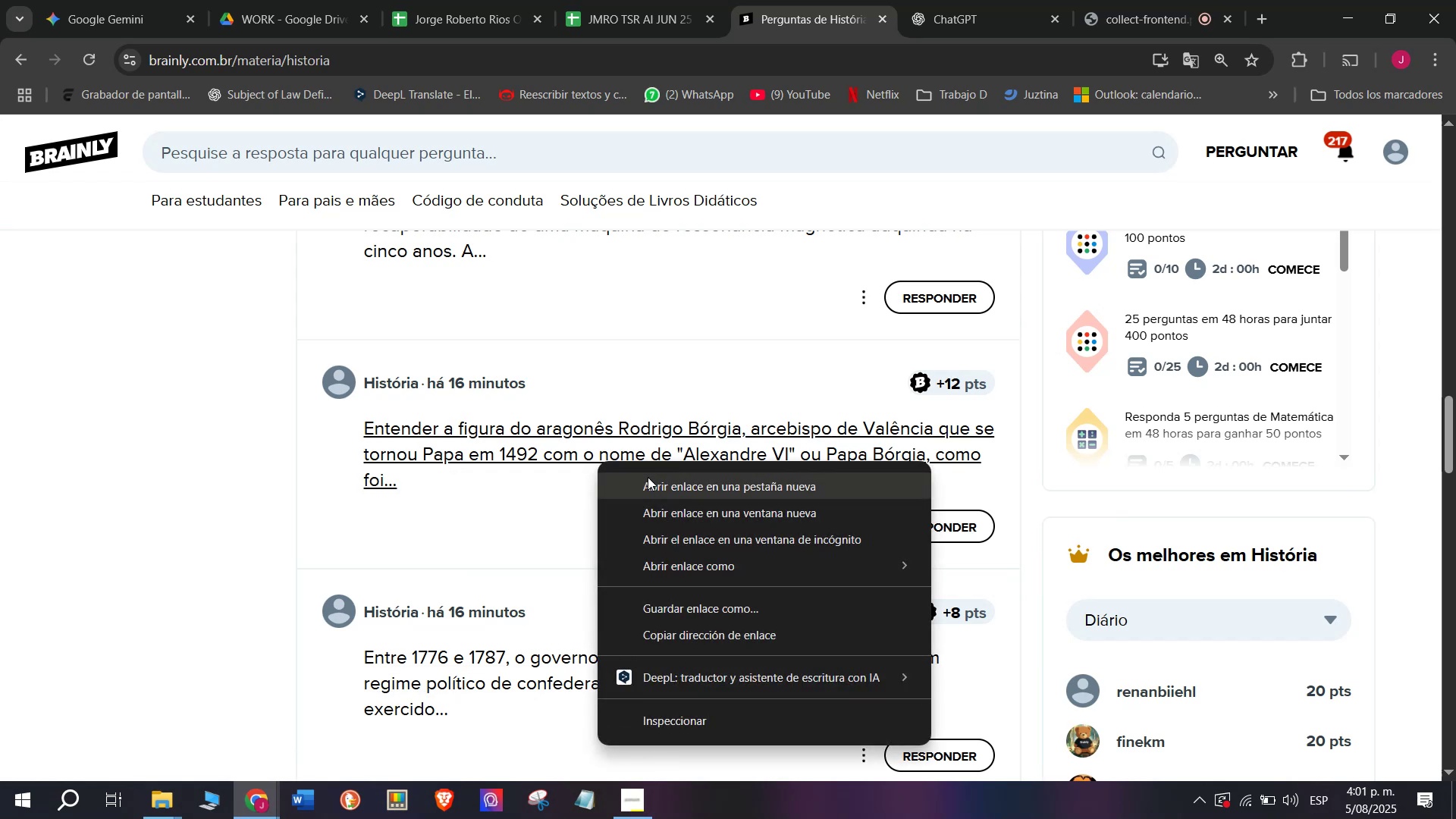 
left_click([661, 498])
 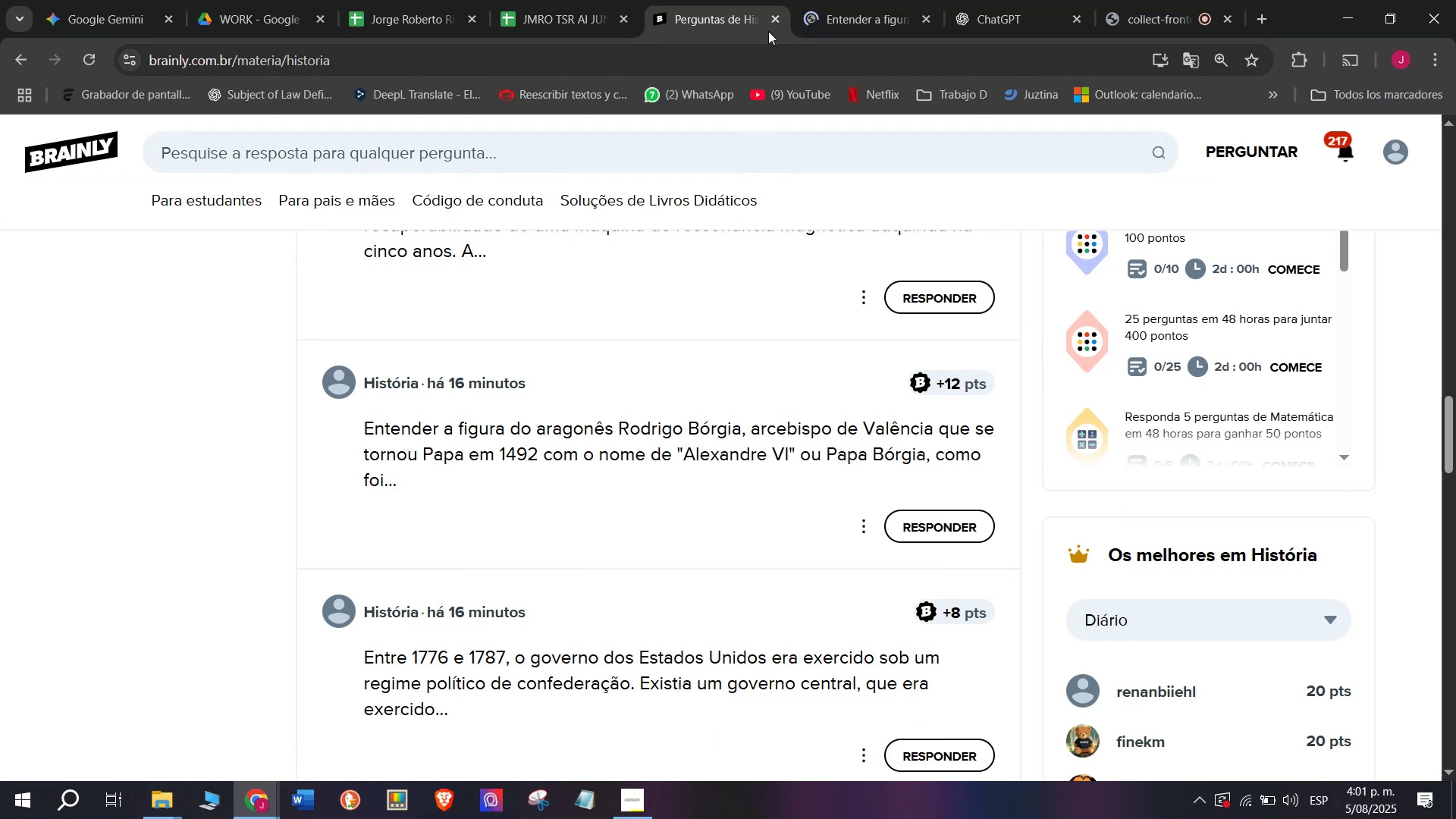 
left_click([848, 0])
 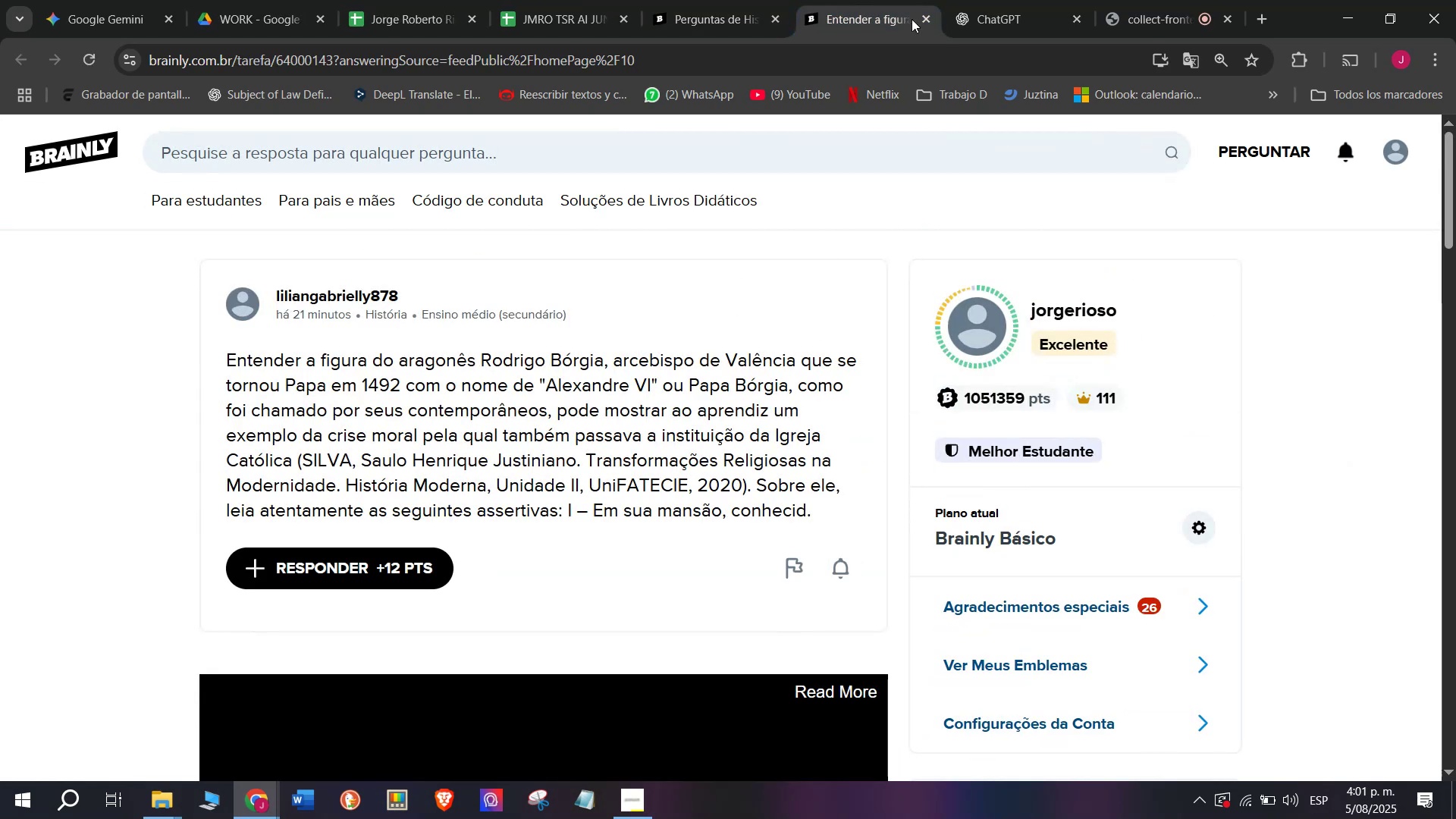 
left_click([921, 20])
 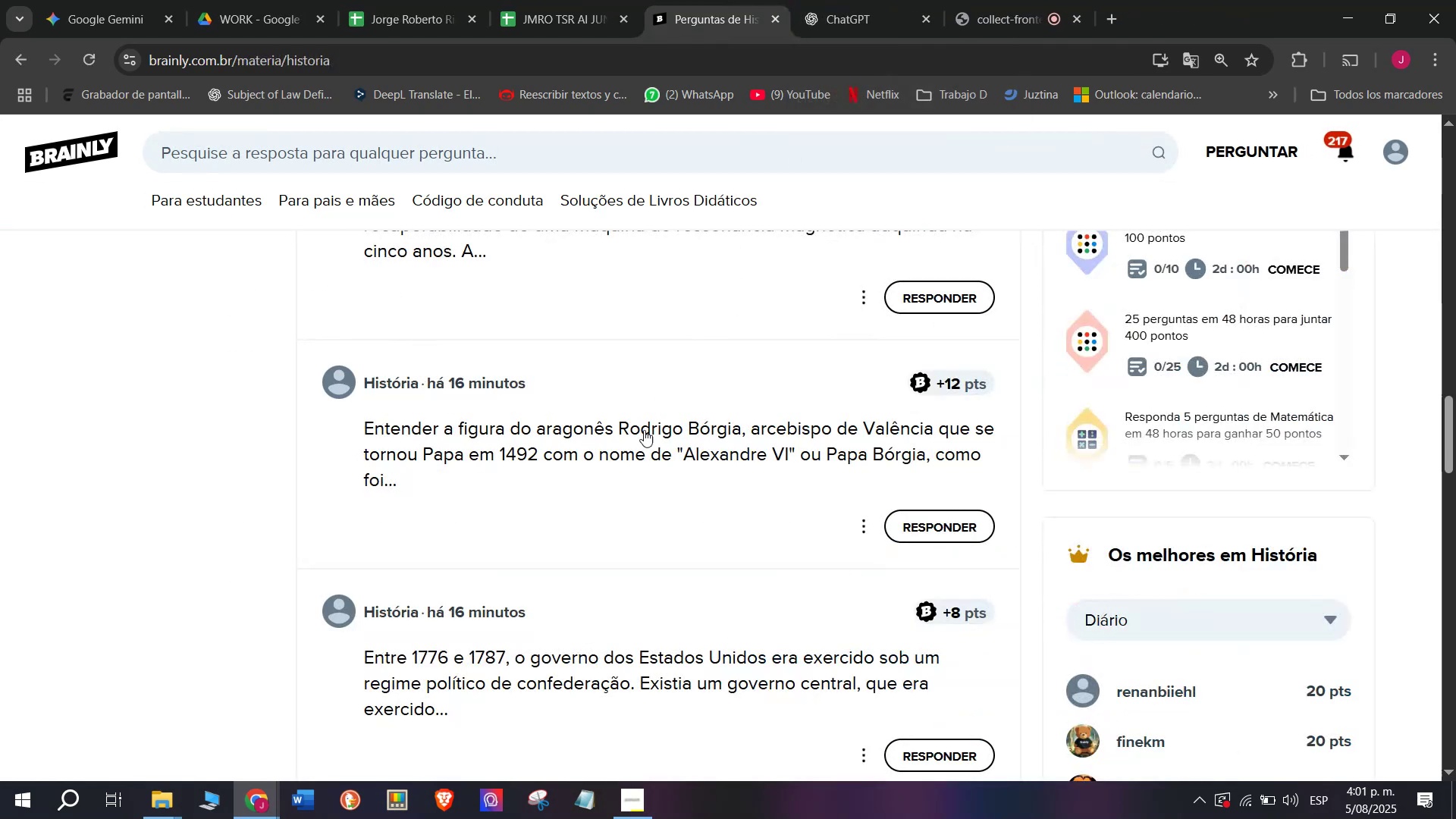 
scroll: coordinate [628, 489], scroll_direction: down, amount: 1.0
 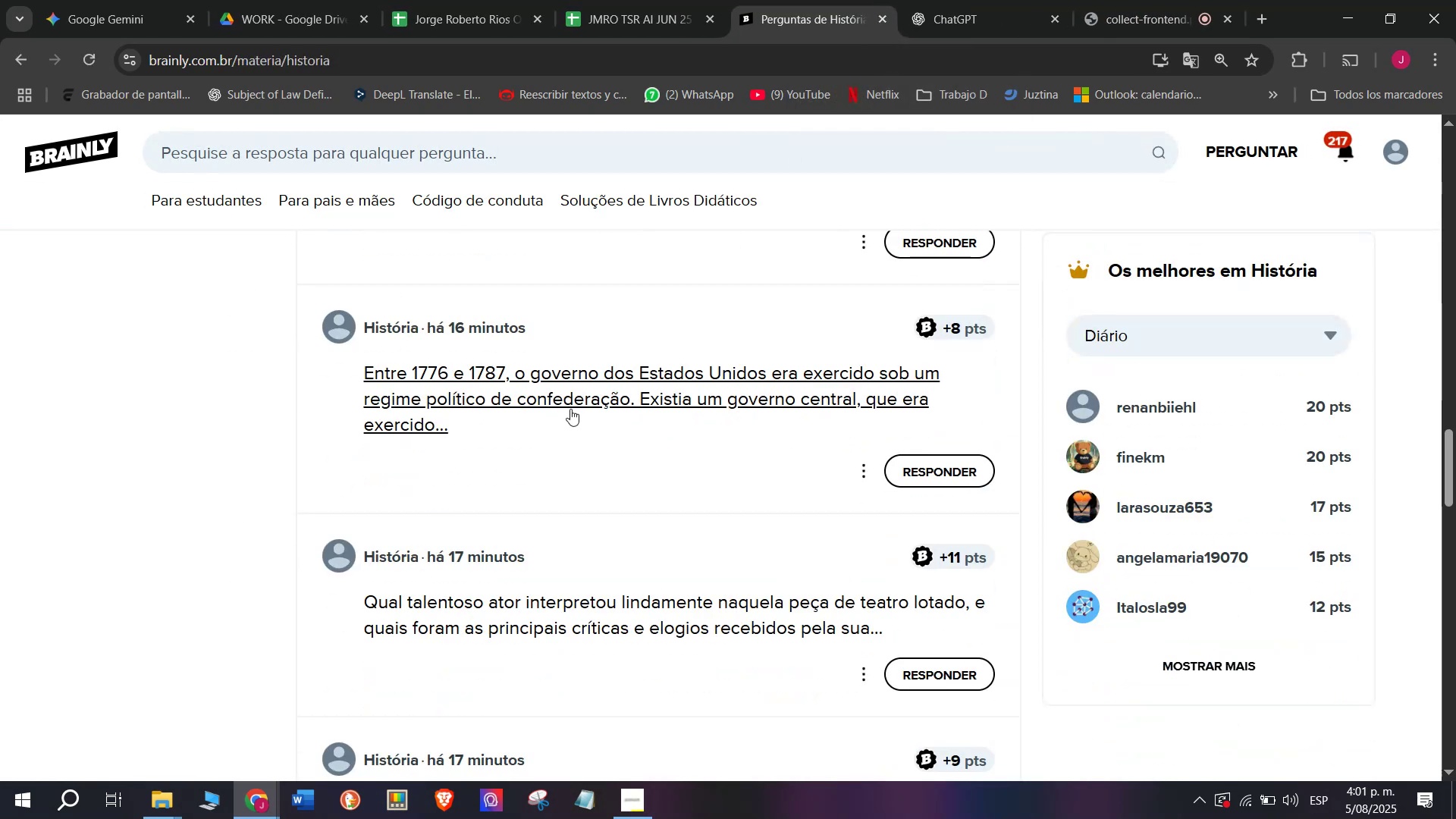 
right_click([570, 408])
 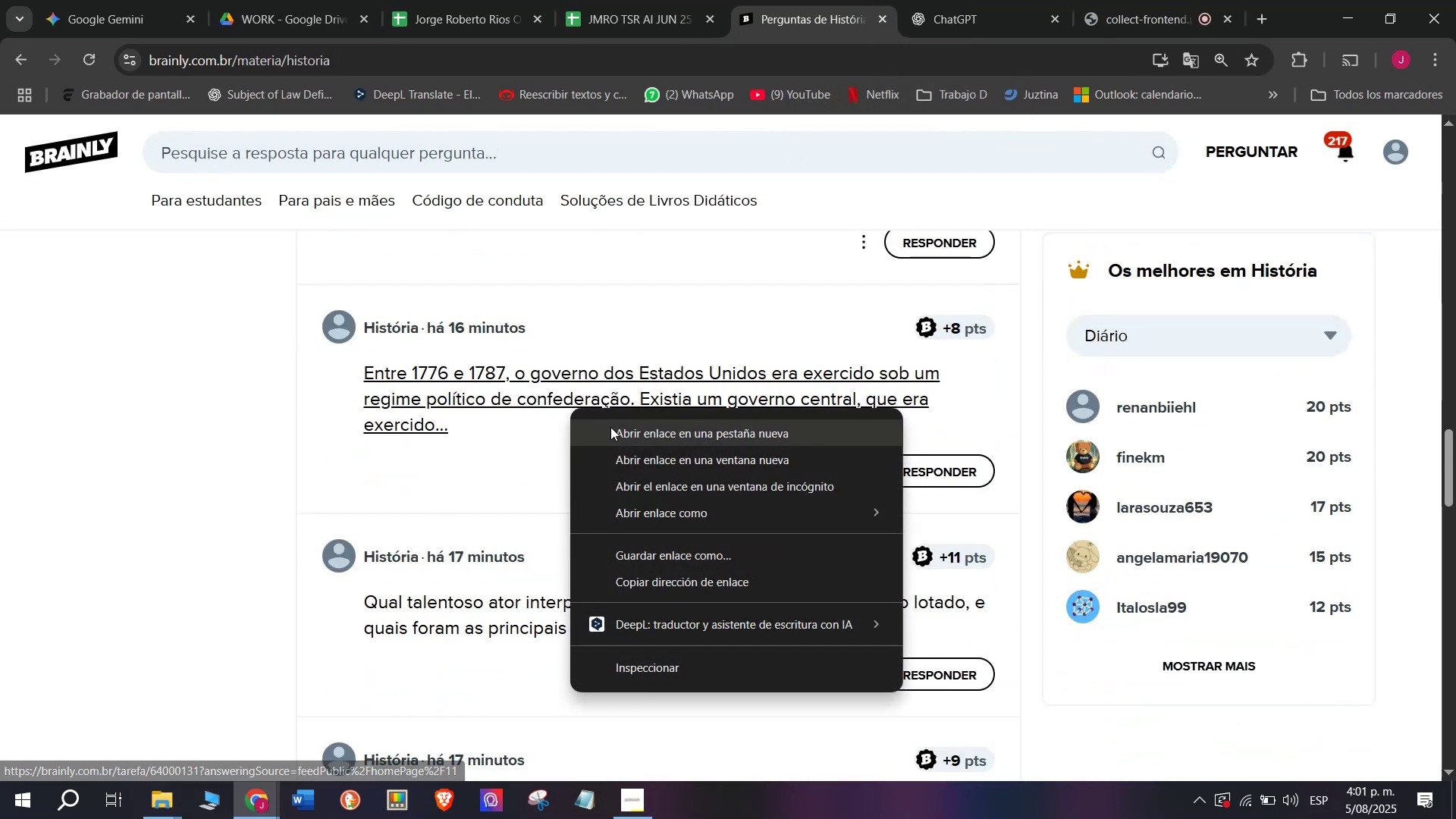 
left_click([610, 427])
 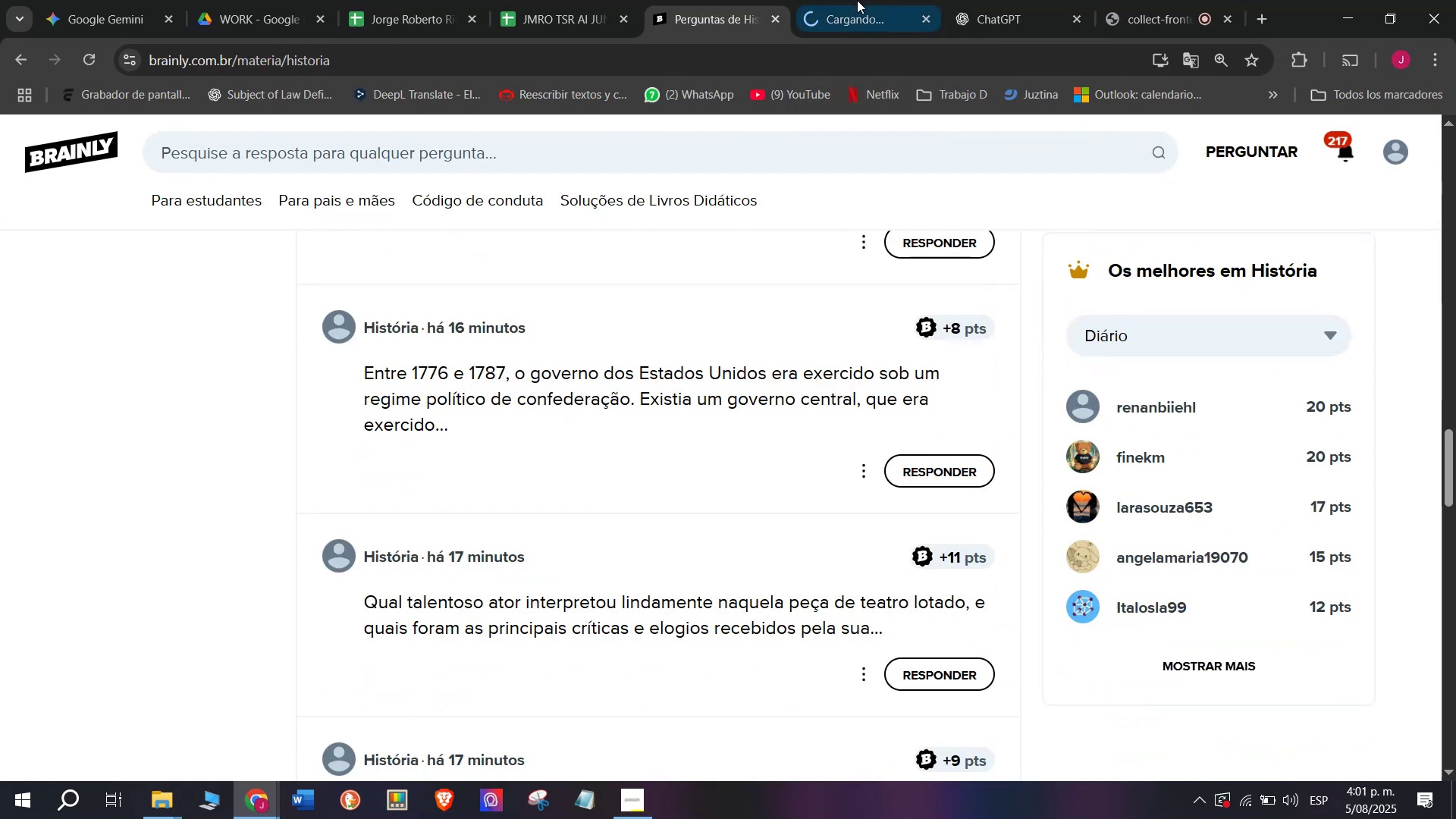 
left_click([876, 0])
 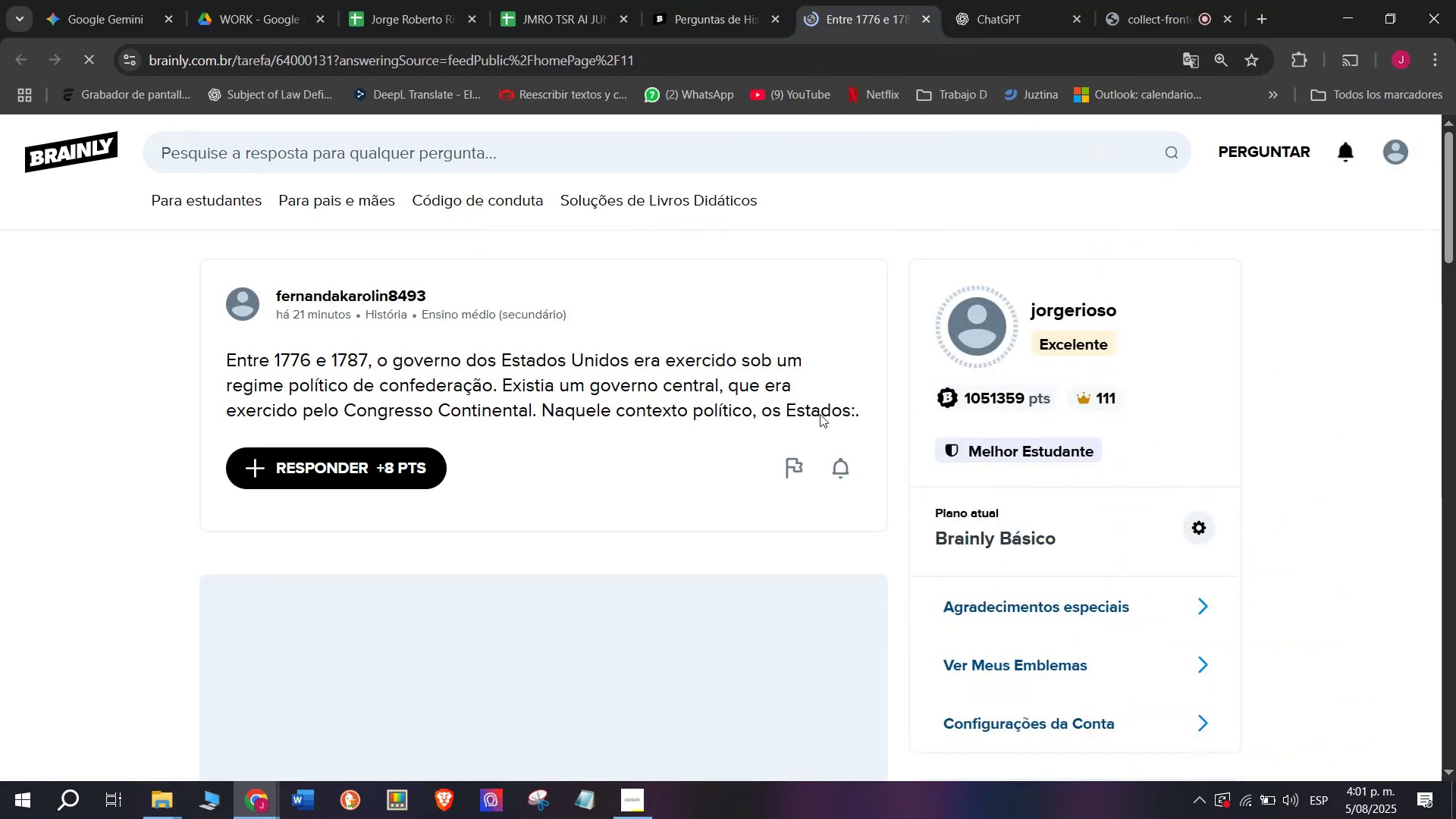 
left_click([829, 0])
 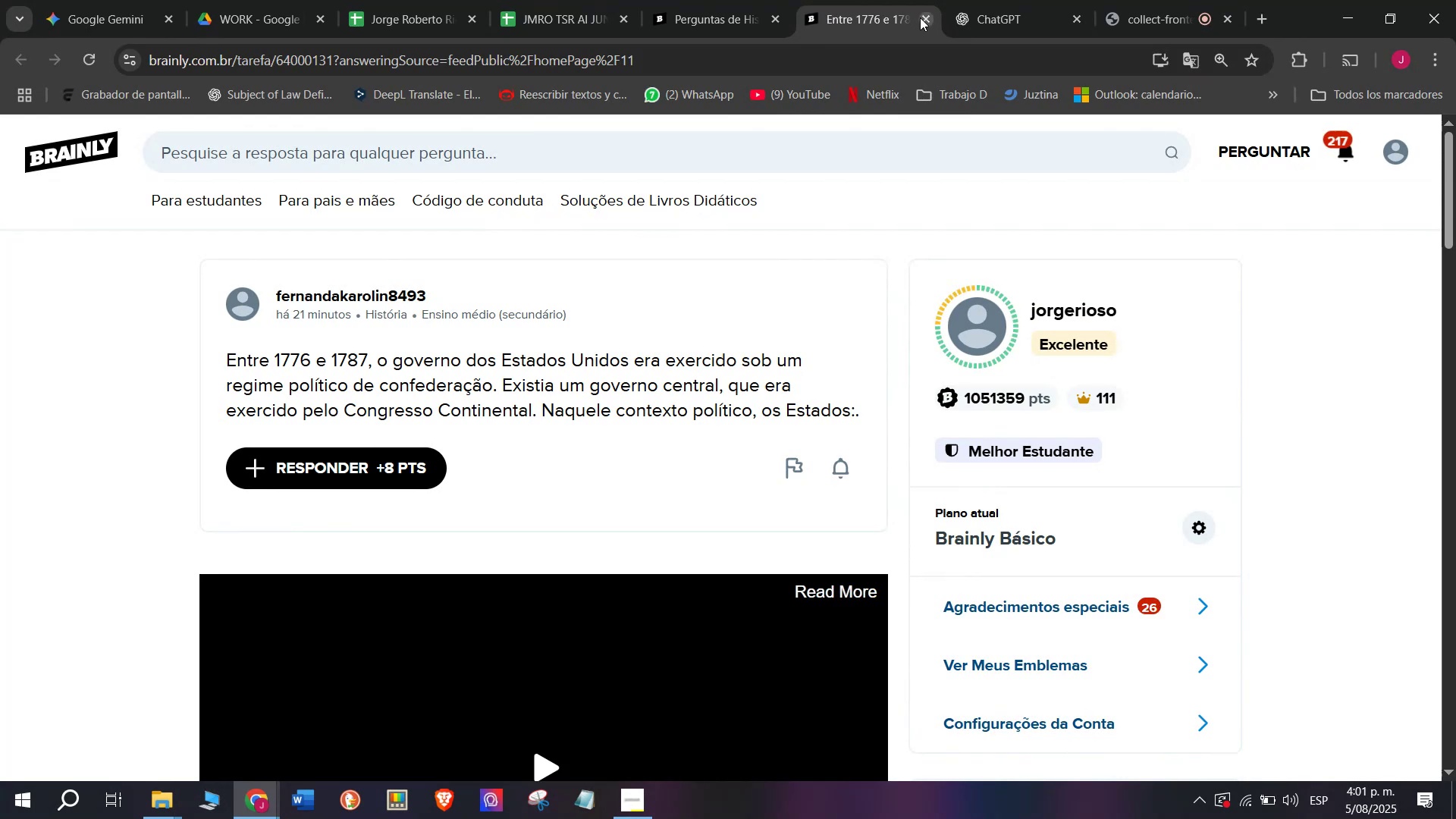 
left_click([921, 18])
 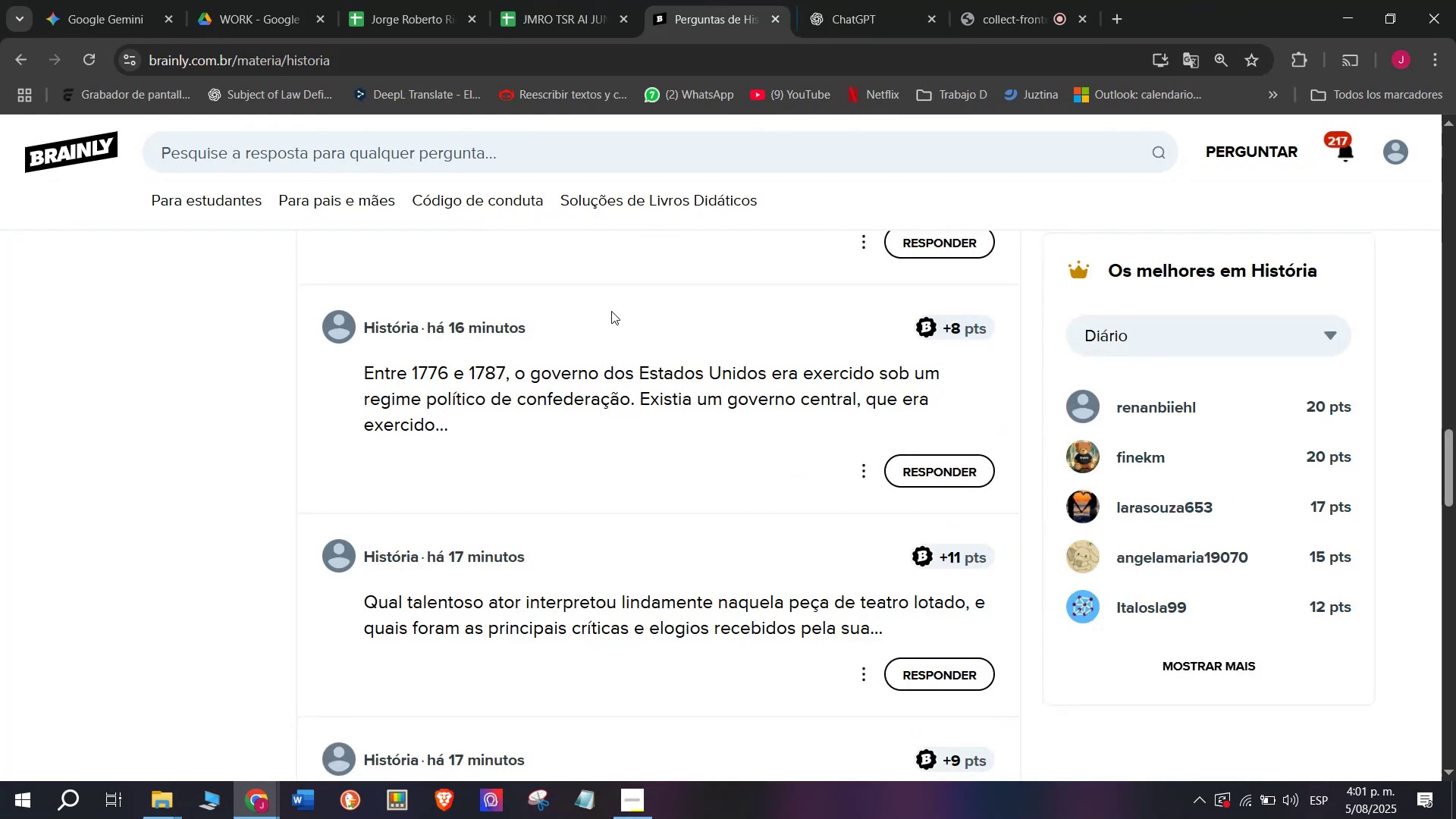 
scroll: coordinate [604, 353], scroll_direction: down, amount: 1.0
 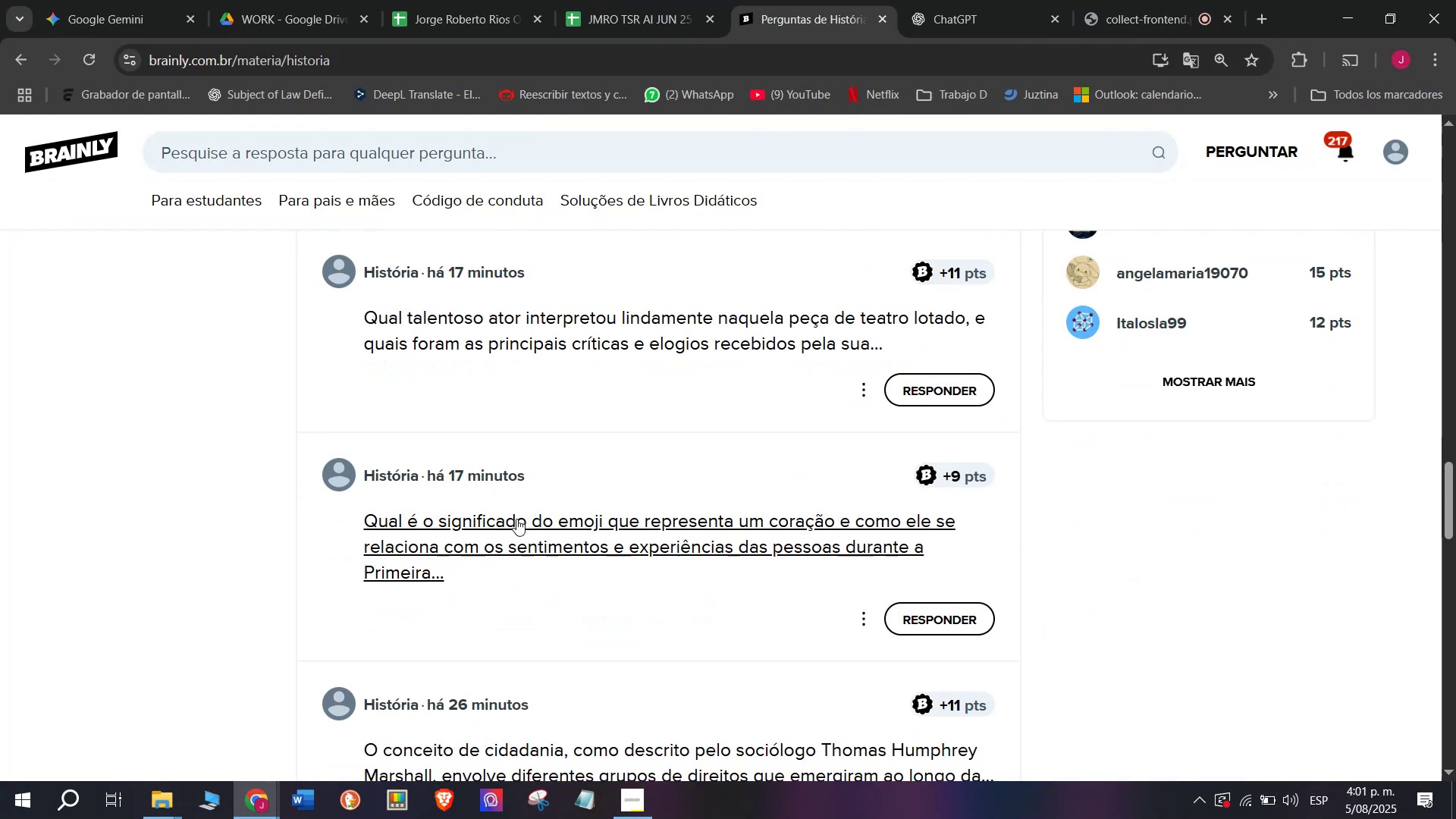 
right_click([510, 549])
 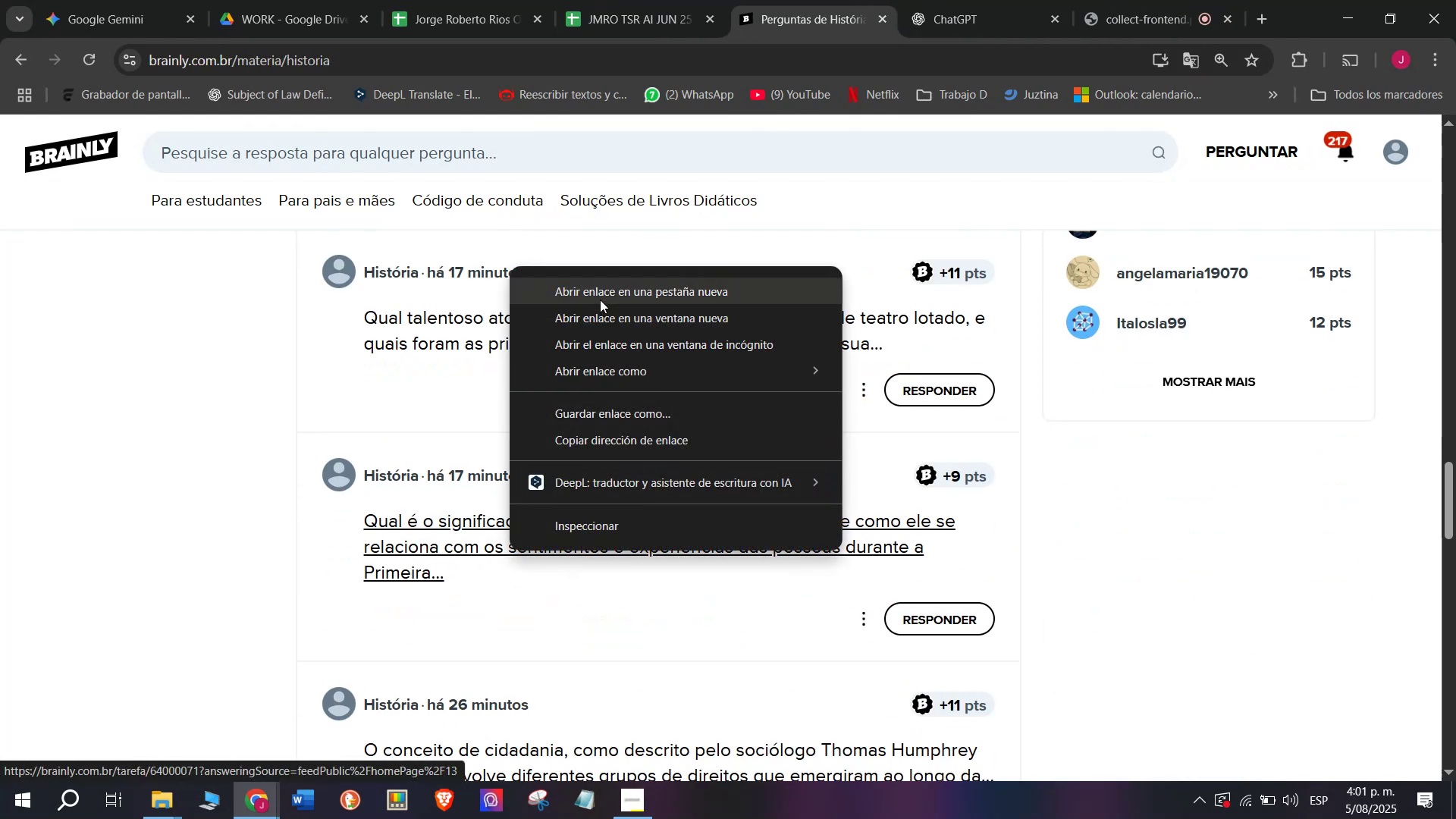 
left_click([602, 291])
 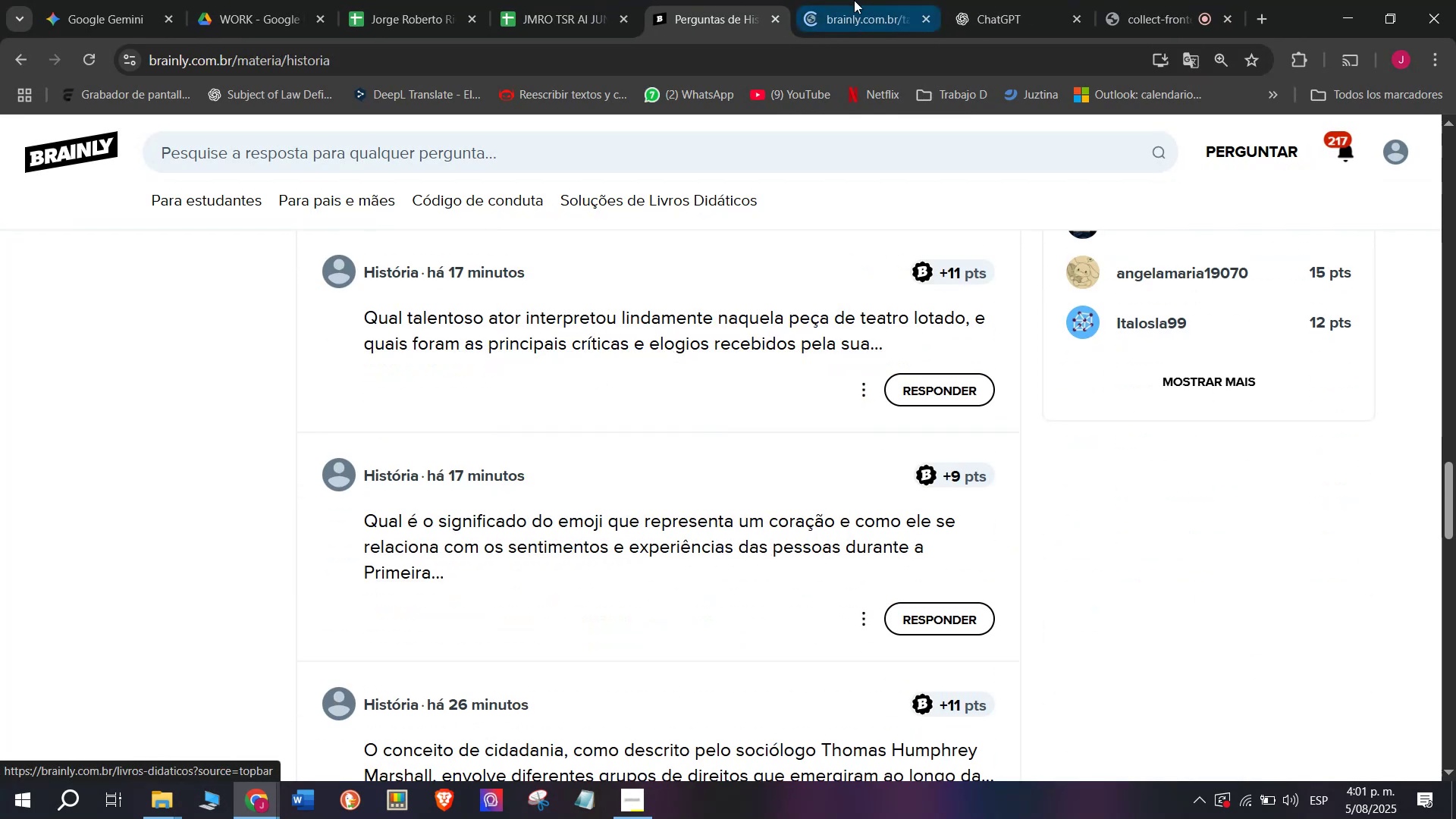 
left_click([802, 0])
 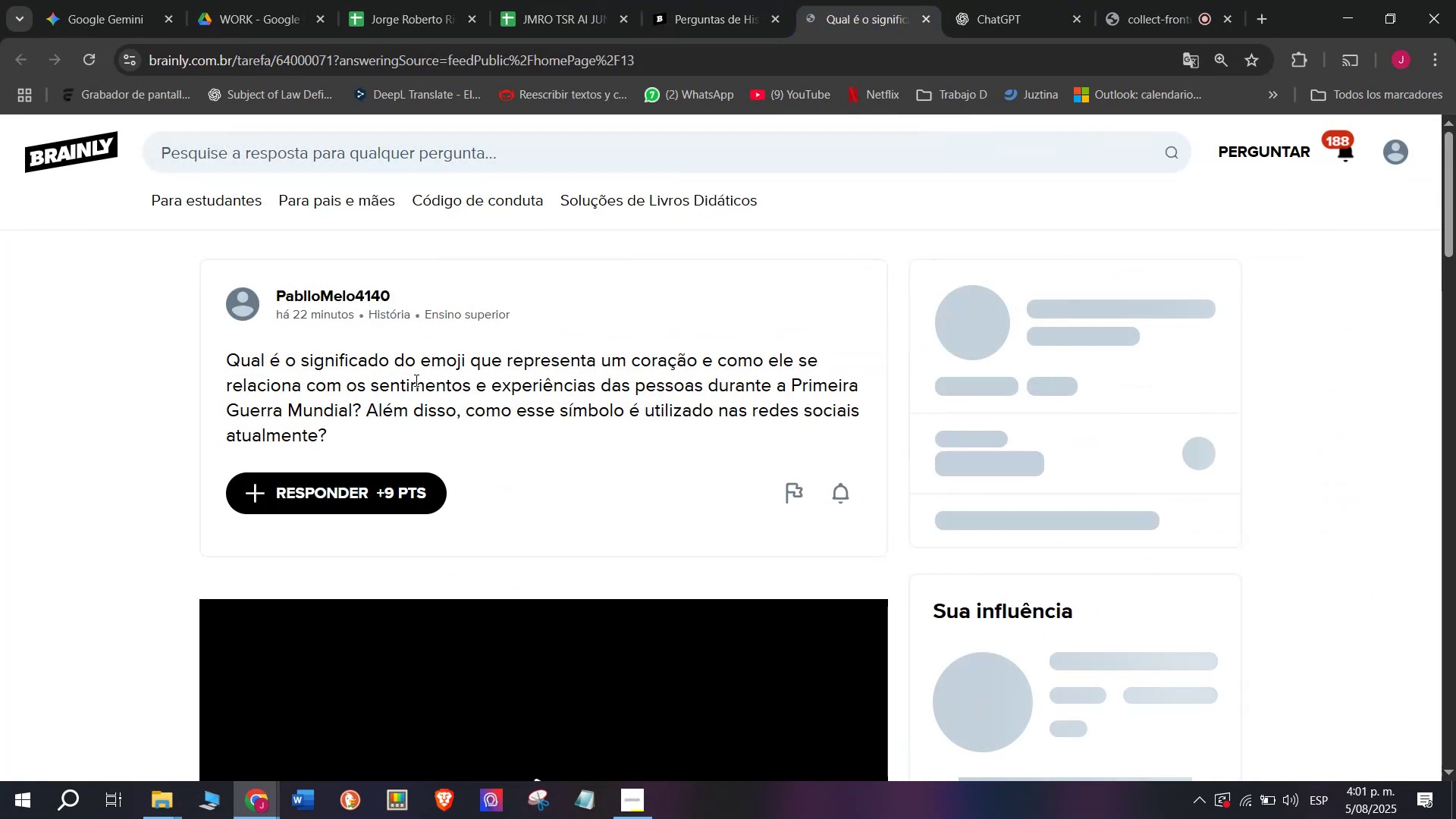 
left_click_drag(start_coordinate=[340, 433], to_coordinate=[217, 369])
 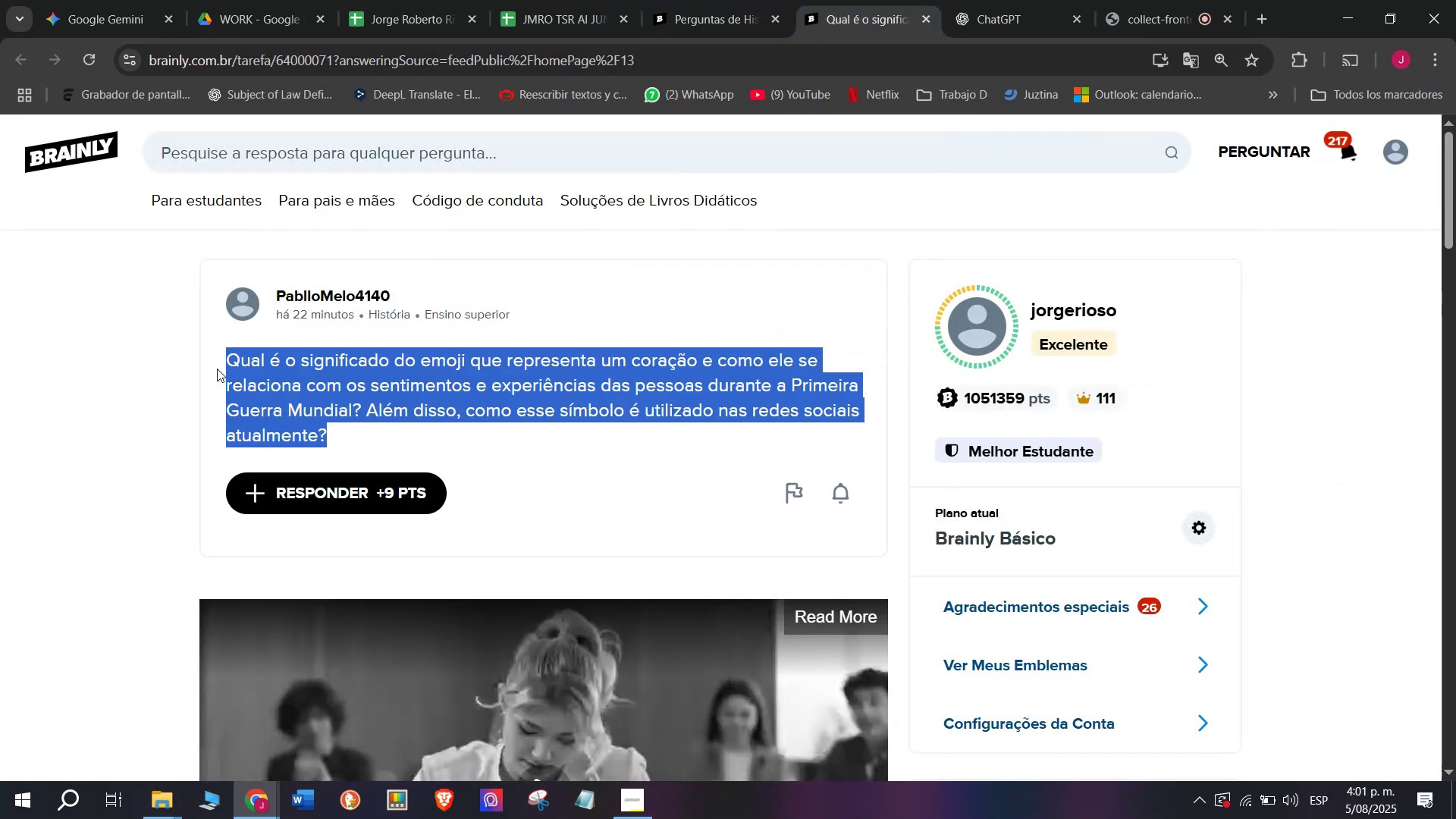 
key(Control+ControlLeft)
 